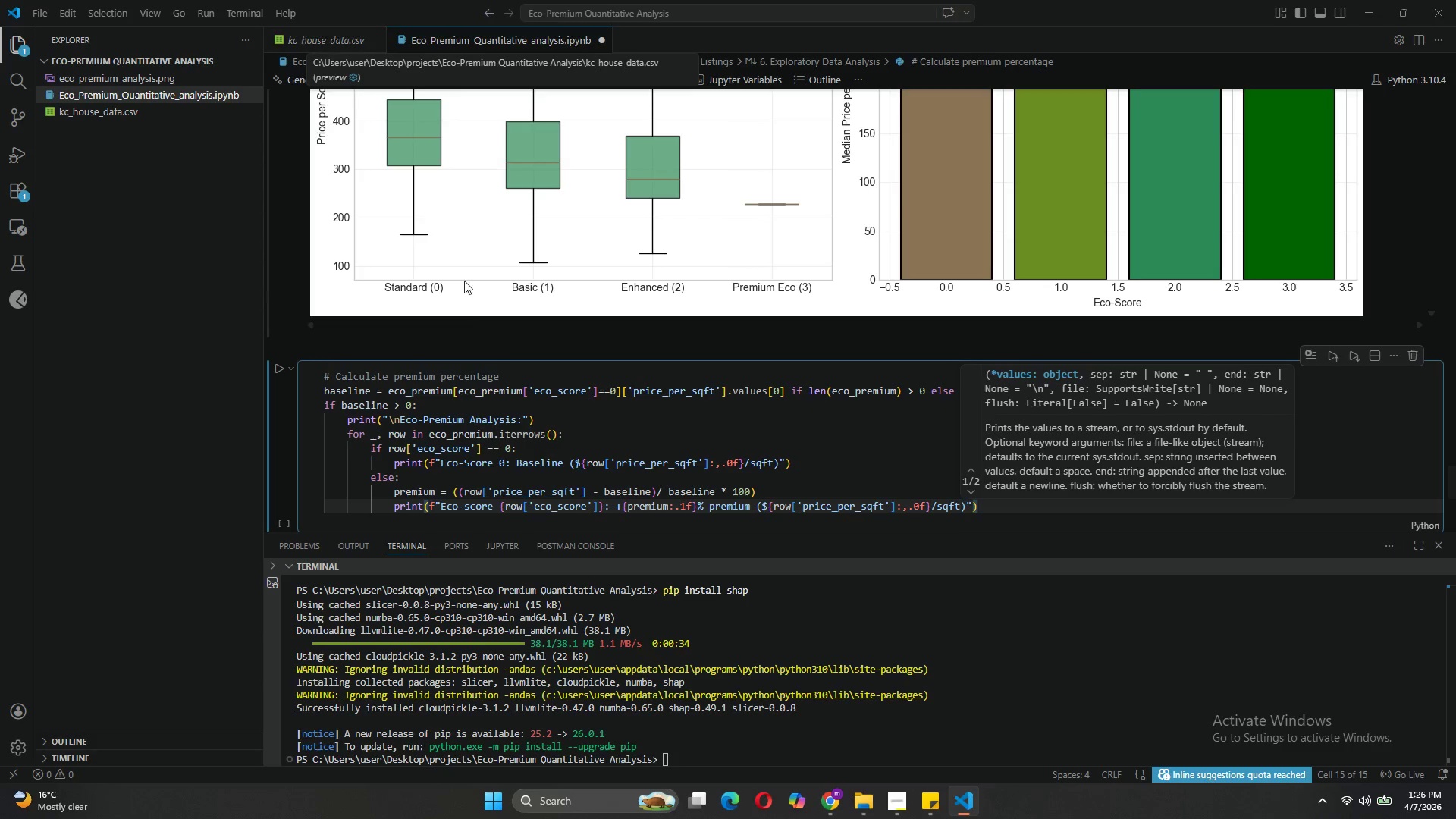 
wait(10.45)
 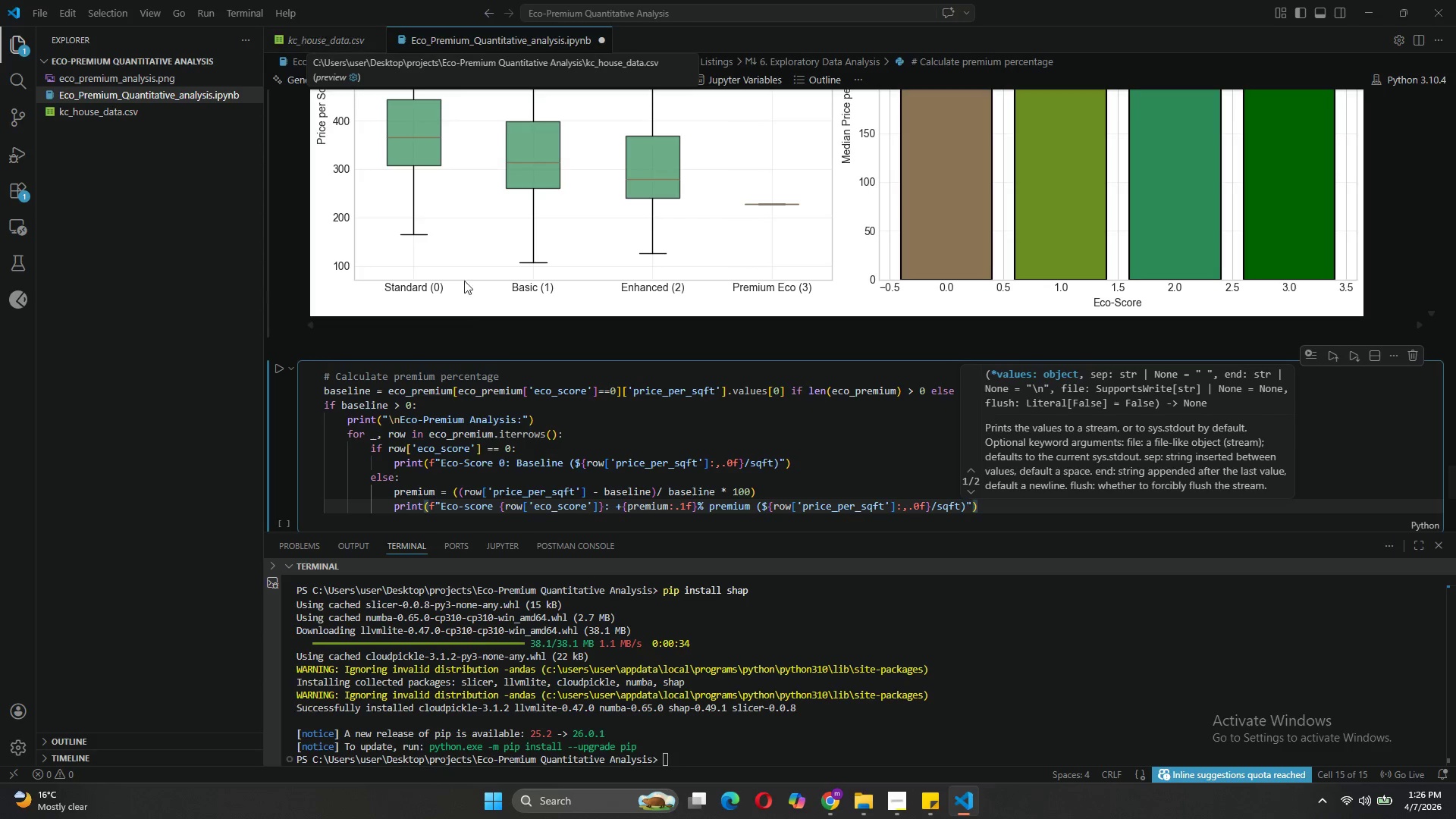 
left_click([276, 212])
 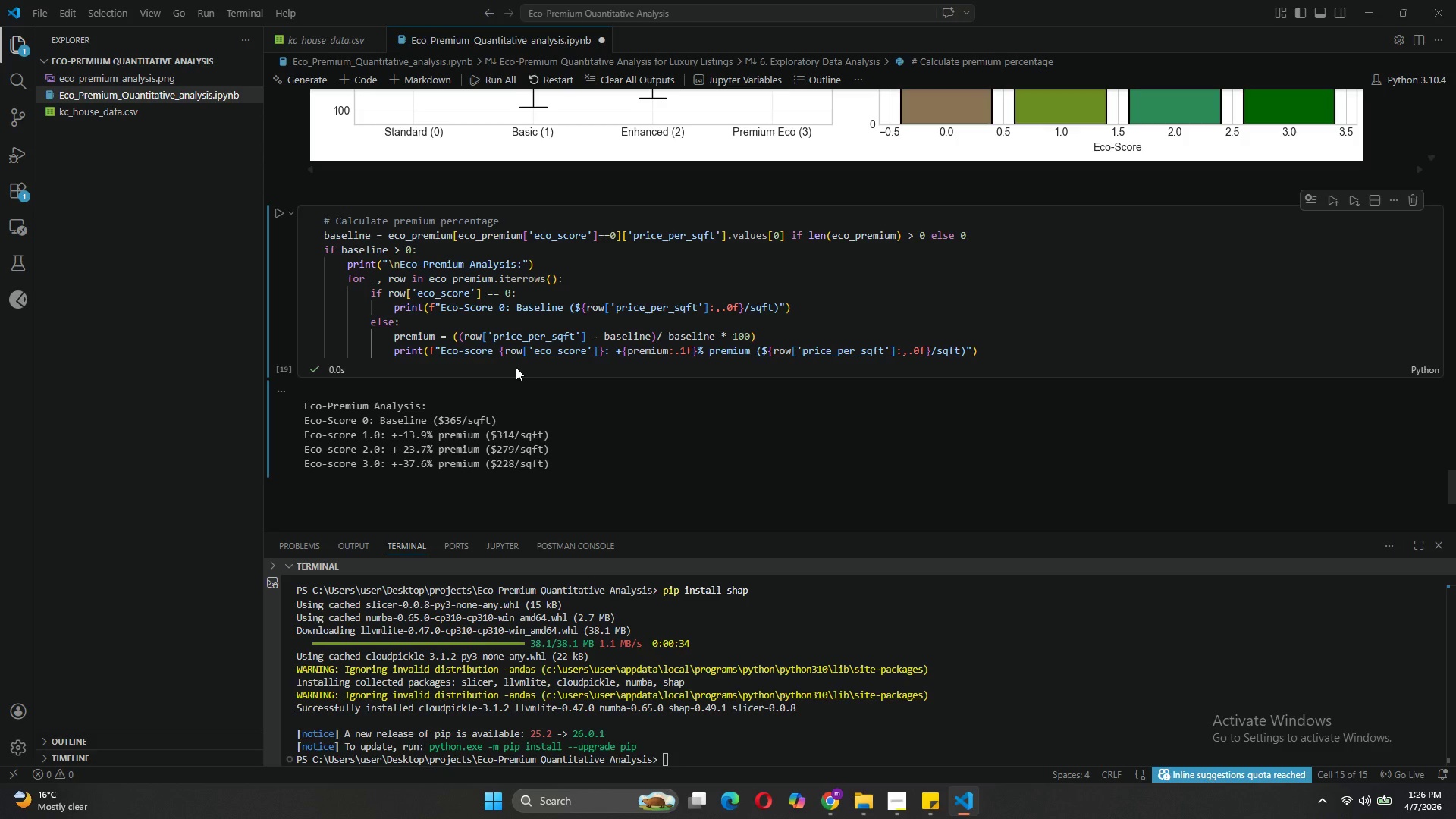 
wait(50.33)
 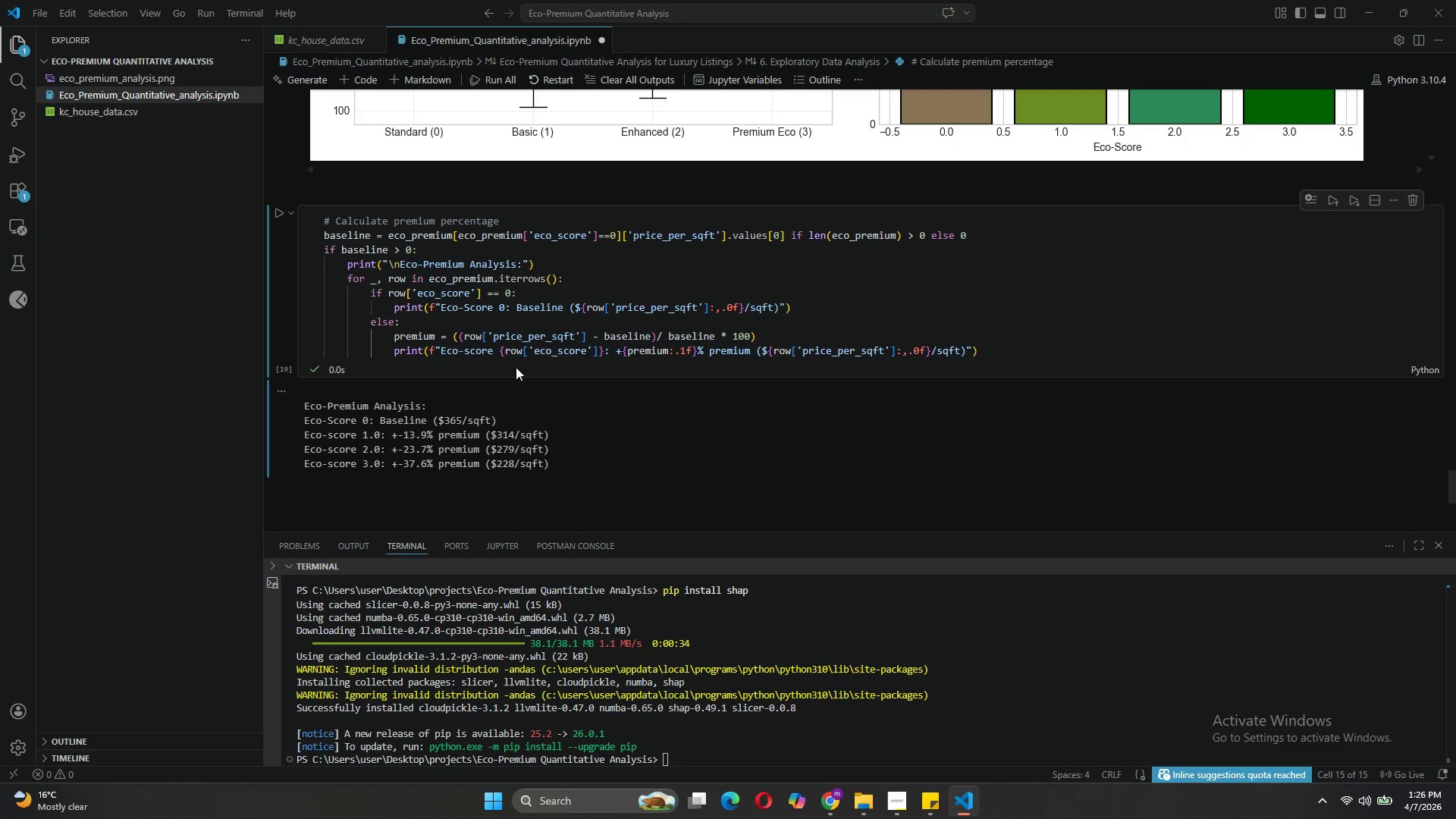 
left_click([369, 82])
 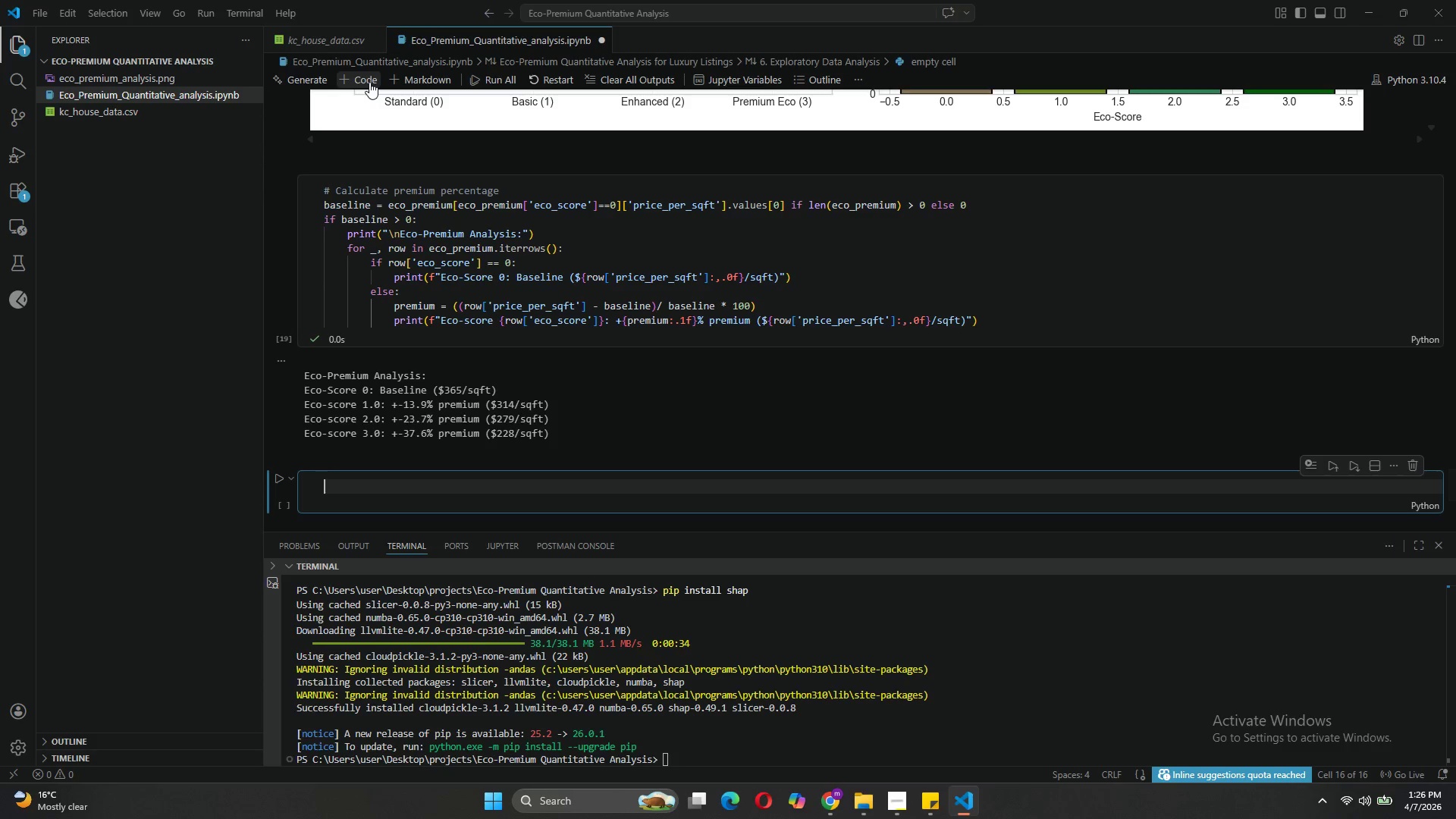 
type(# Figure 2: Correlation met)
key(Backspace)
key(Backspace)
type(atrix)
 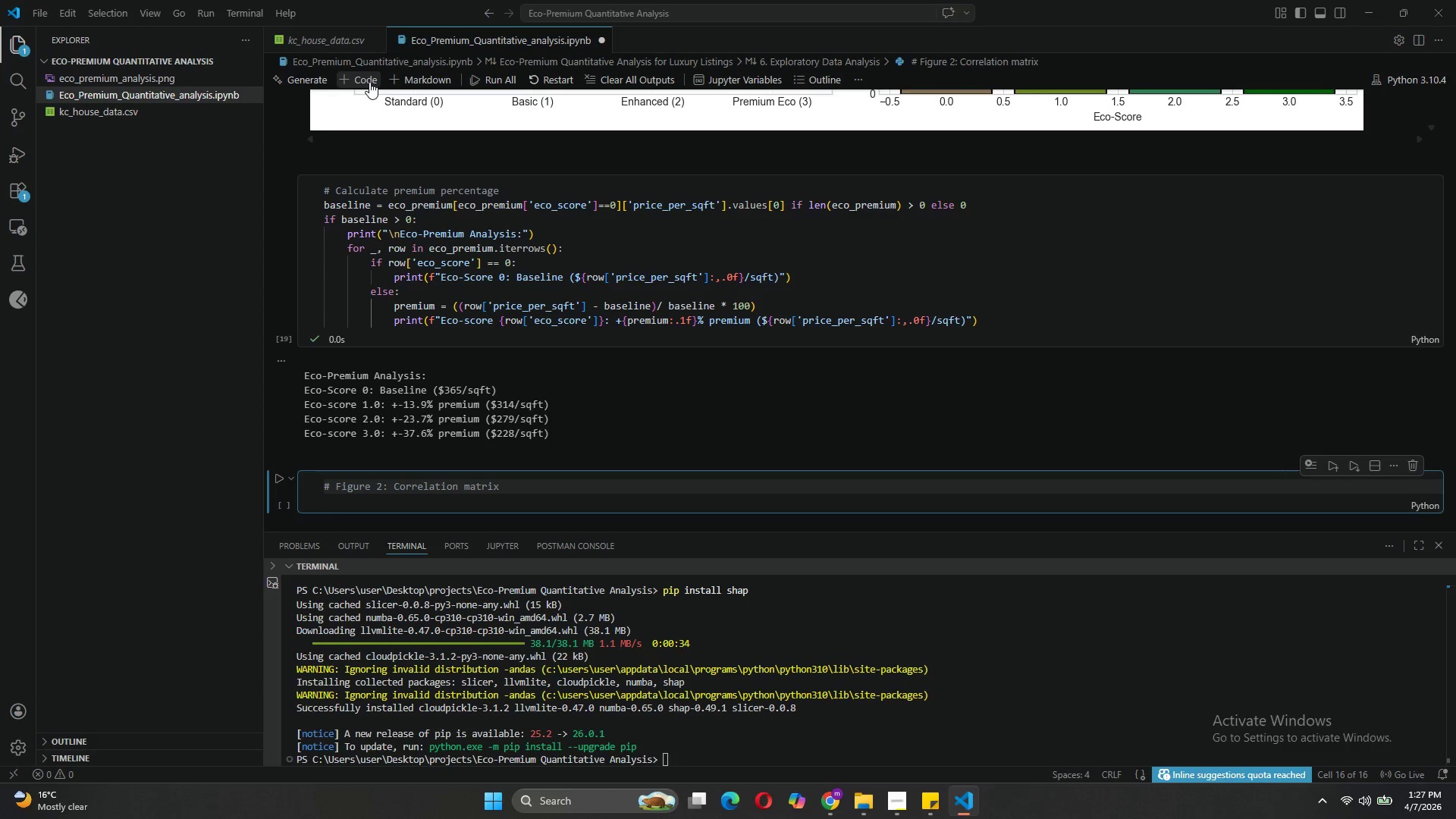 
key(Enter)
 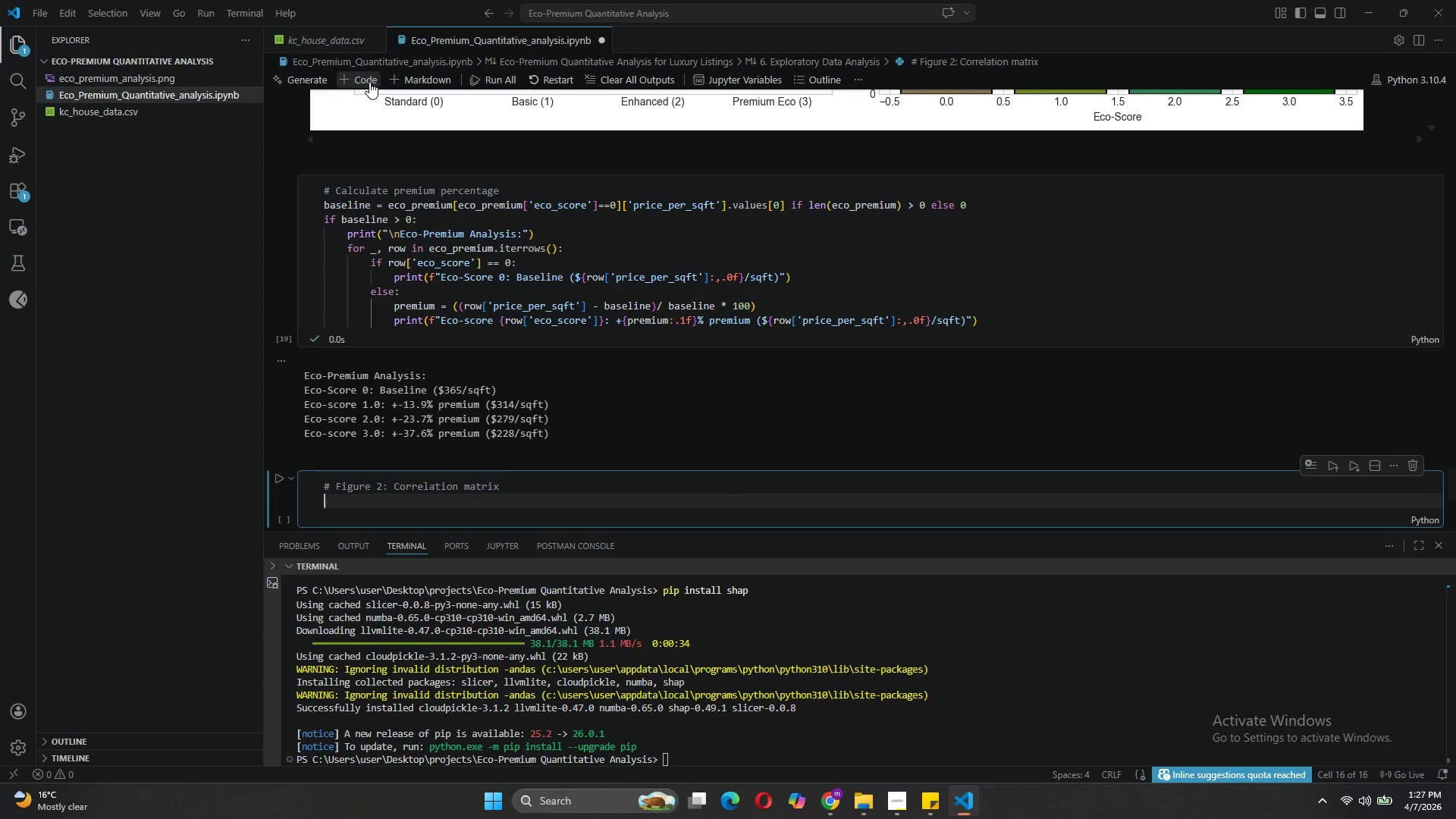 
type(luxury_features)
 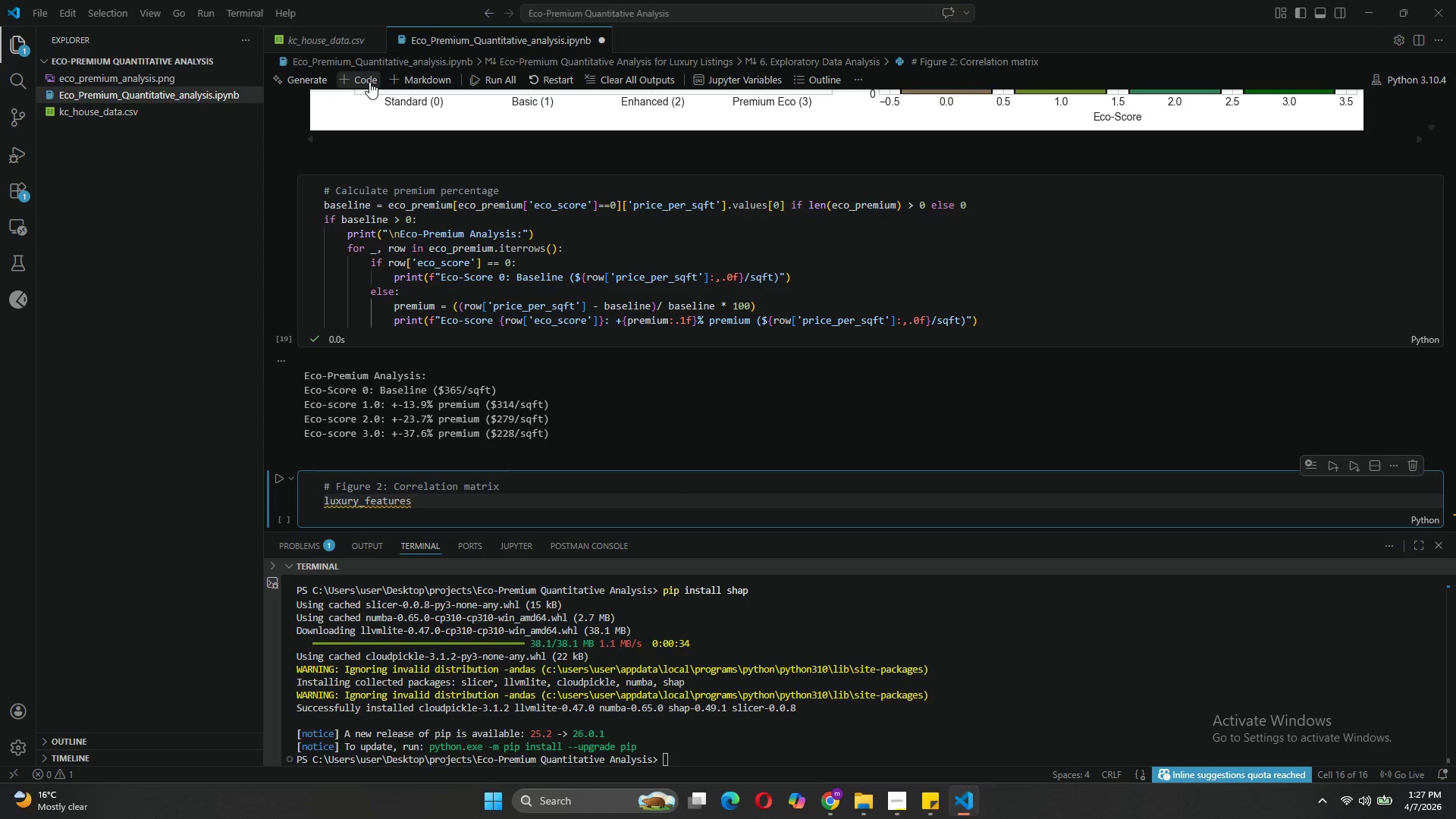 
wait(6.0)
 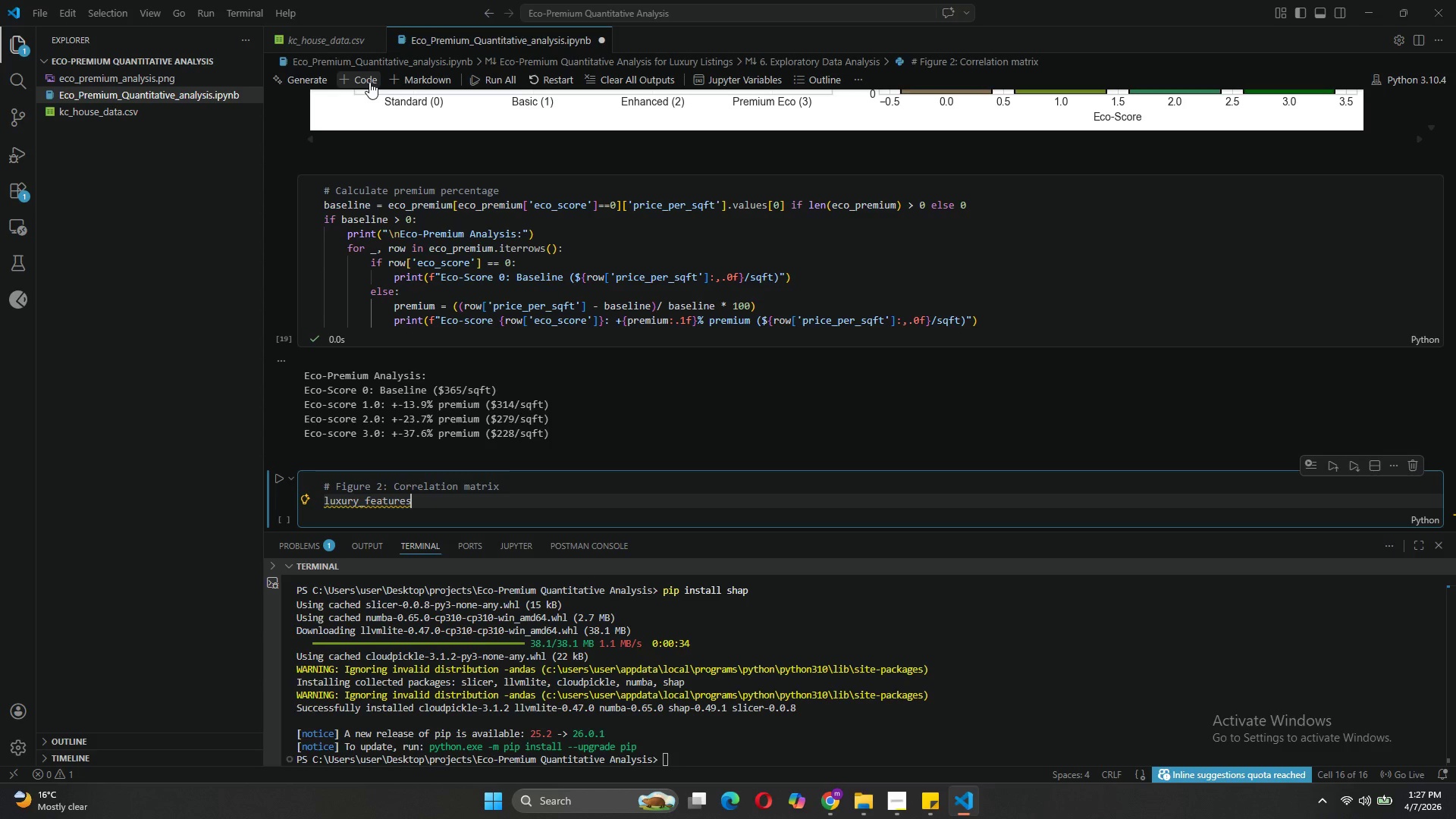 
type( = ['price)
 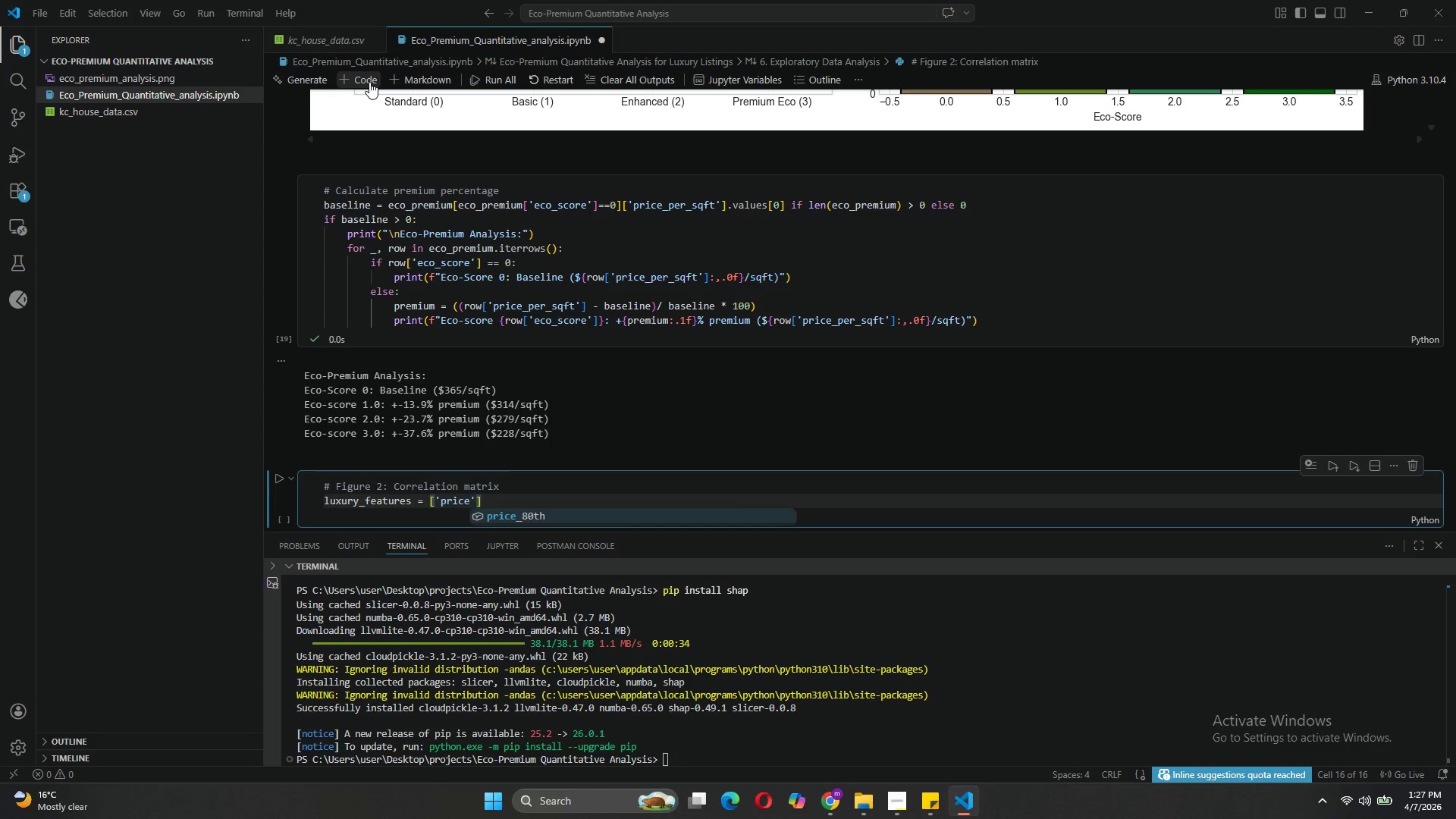 
key(ArrowRight)
 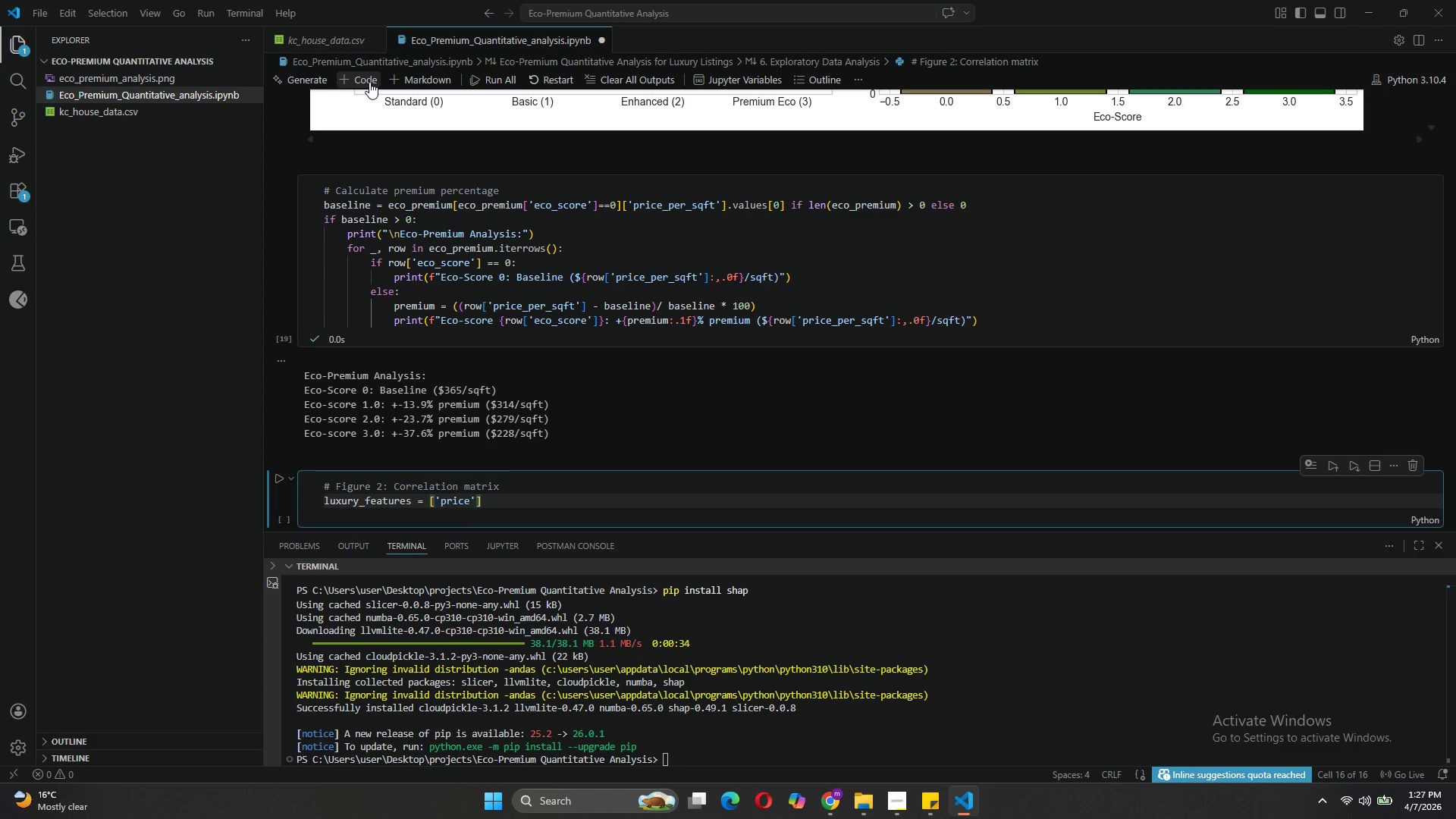 
type(, 'sqft_living)
 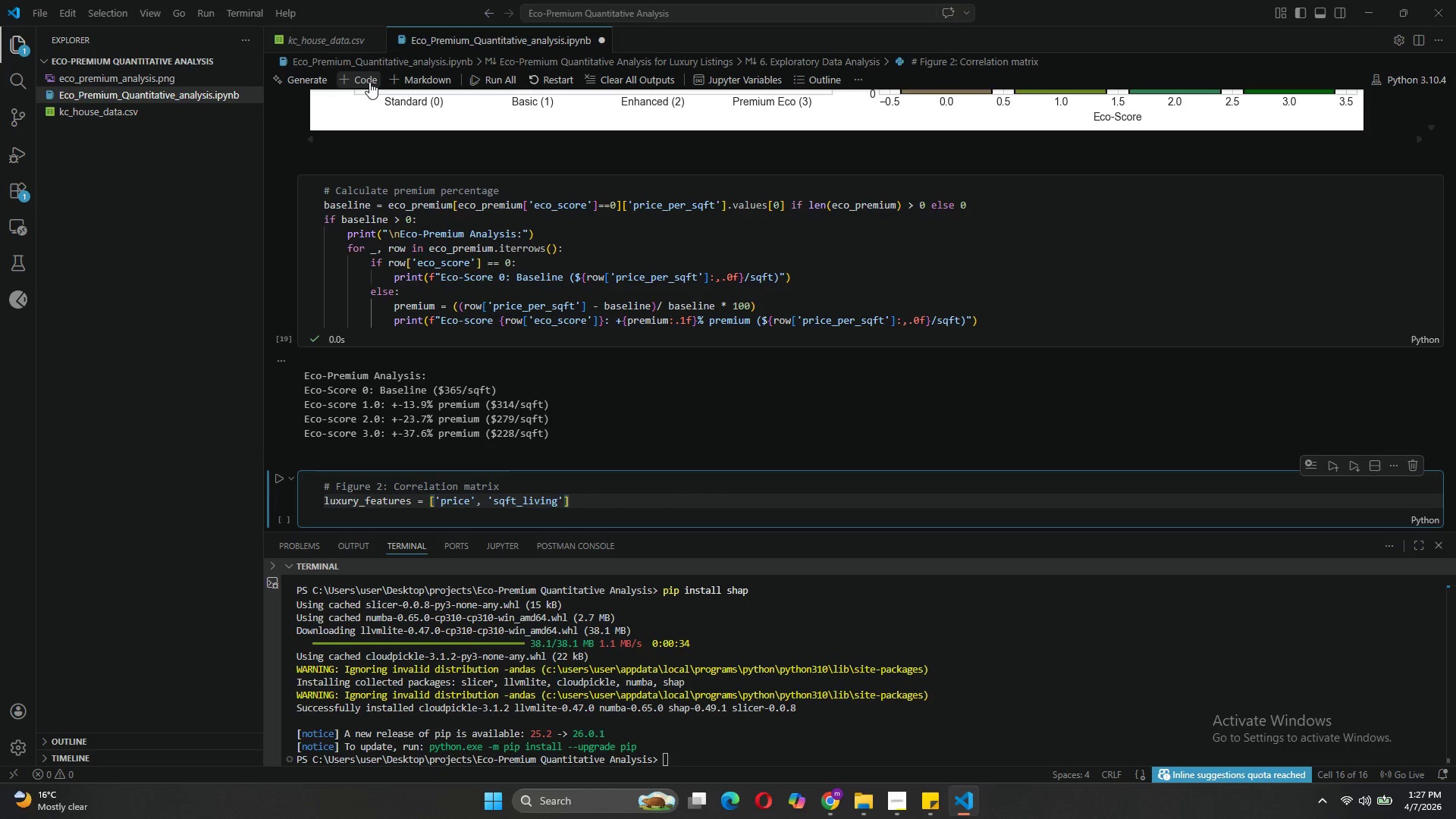 
key(ArrowRight)
 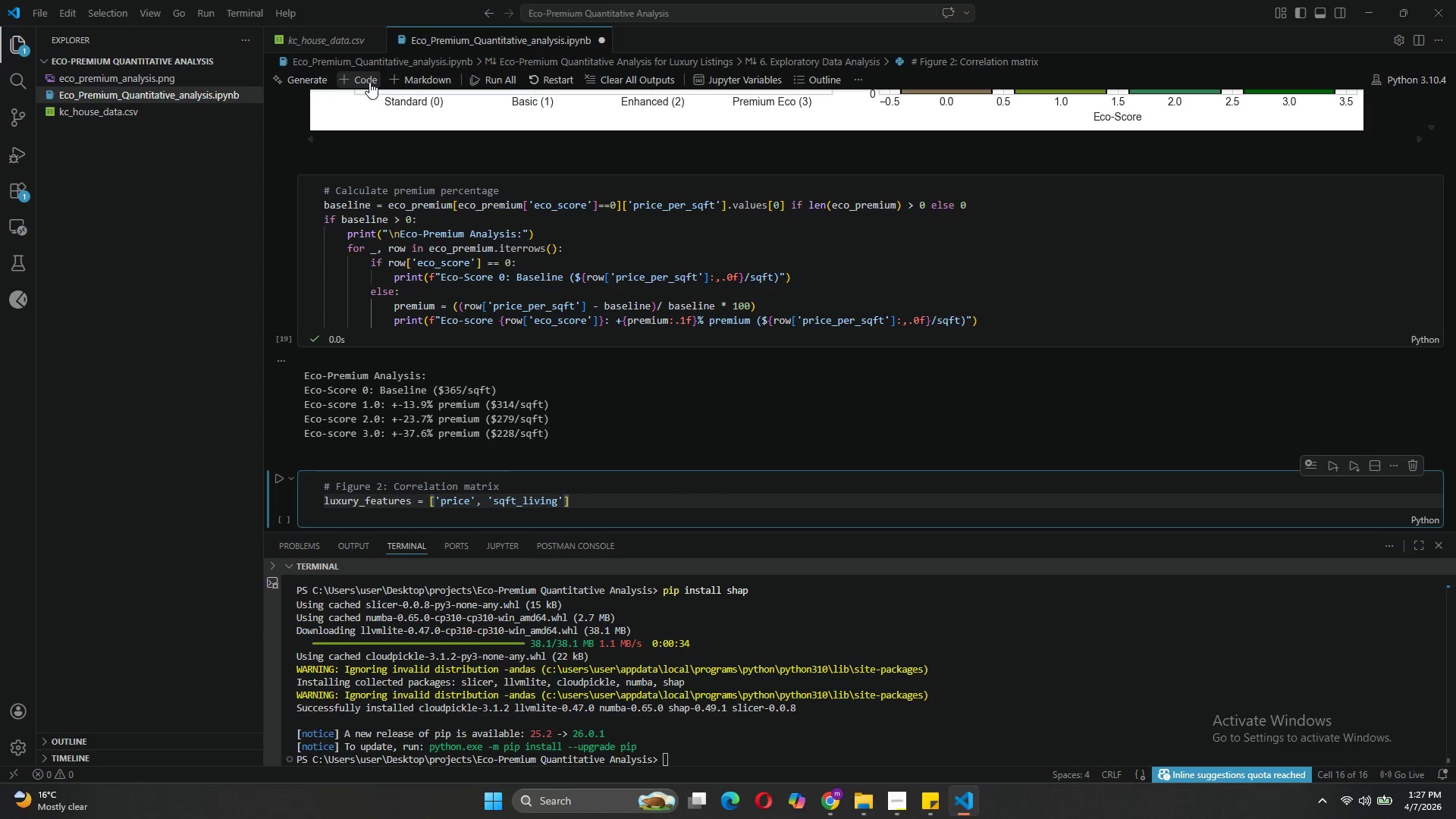 
type(, 'grade)
 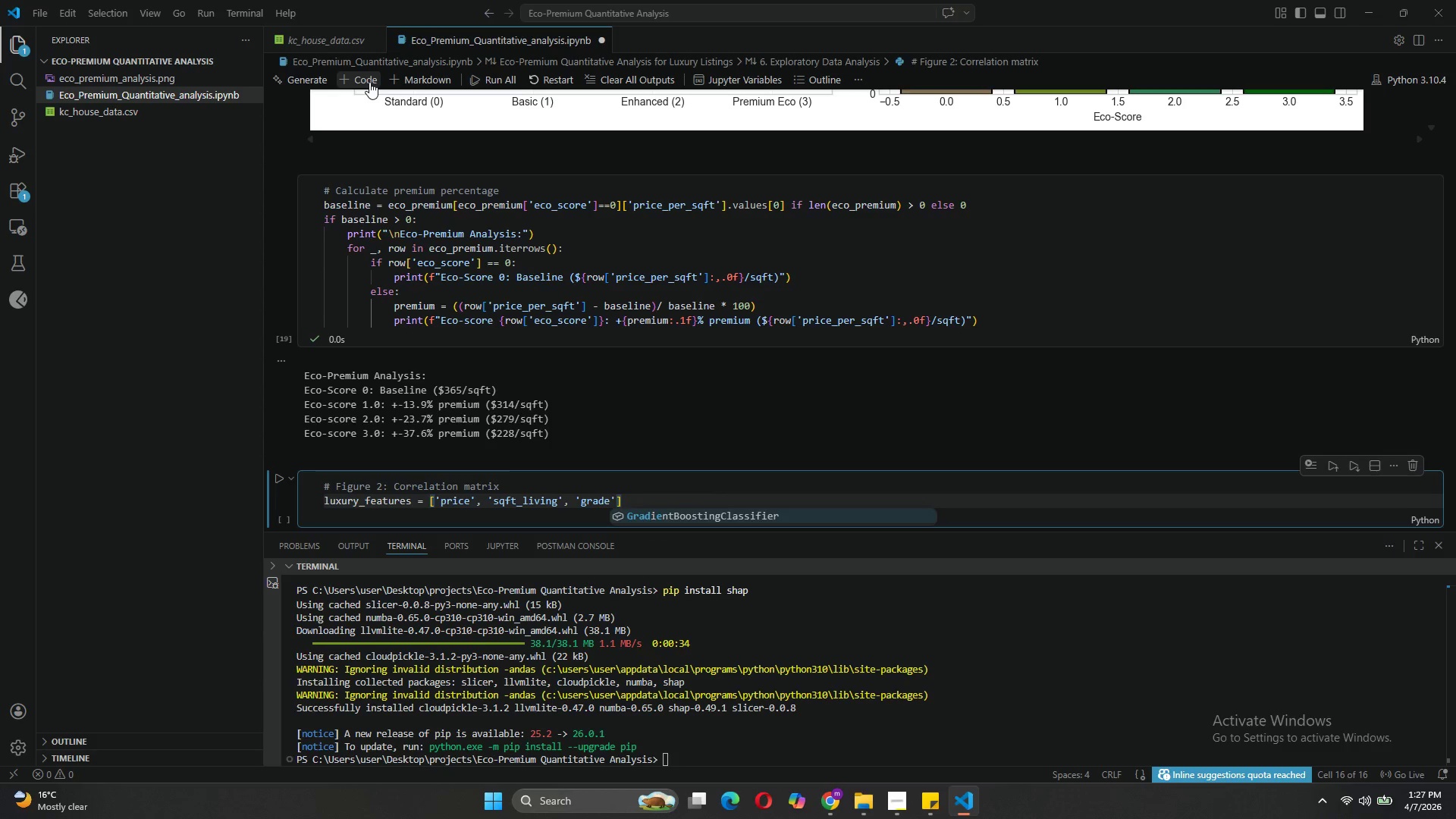 
key(ArrowRight)
 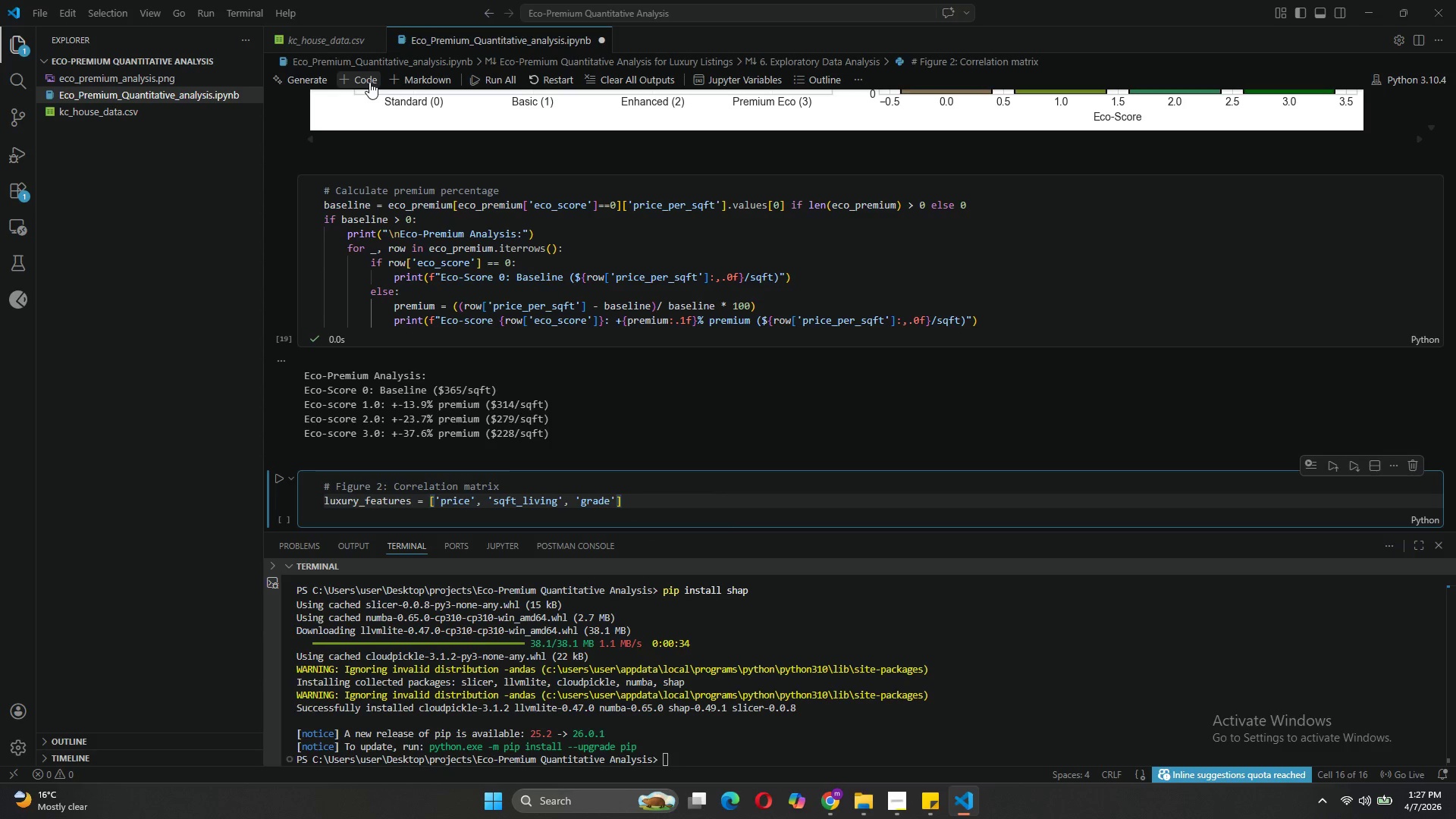 
type(, 'eco_score)
 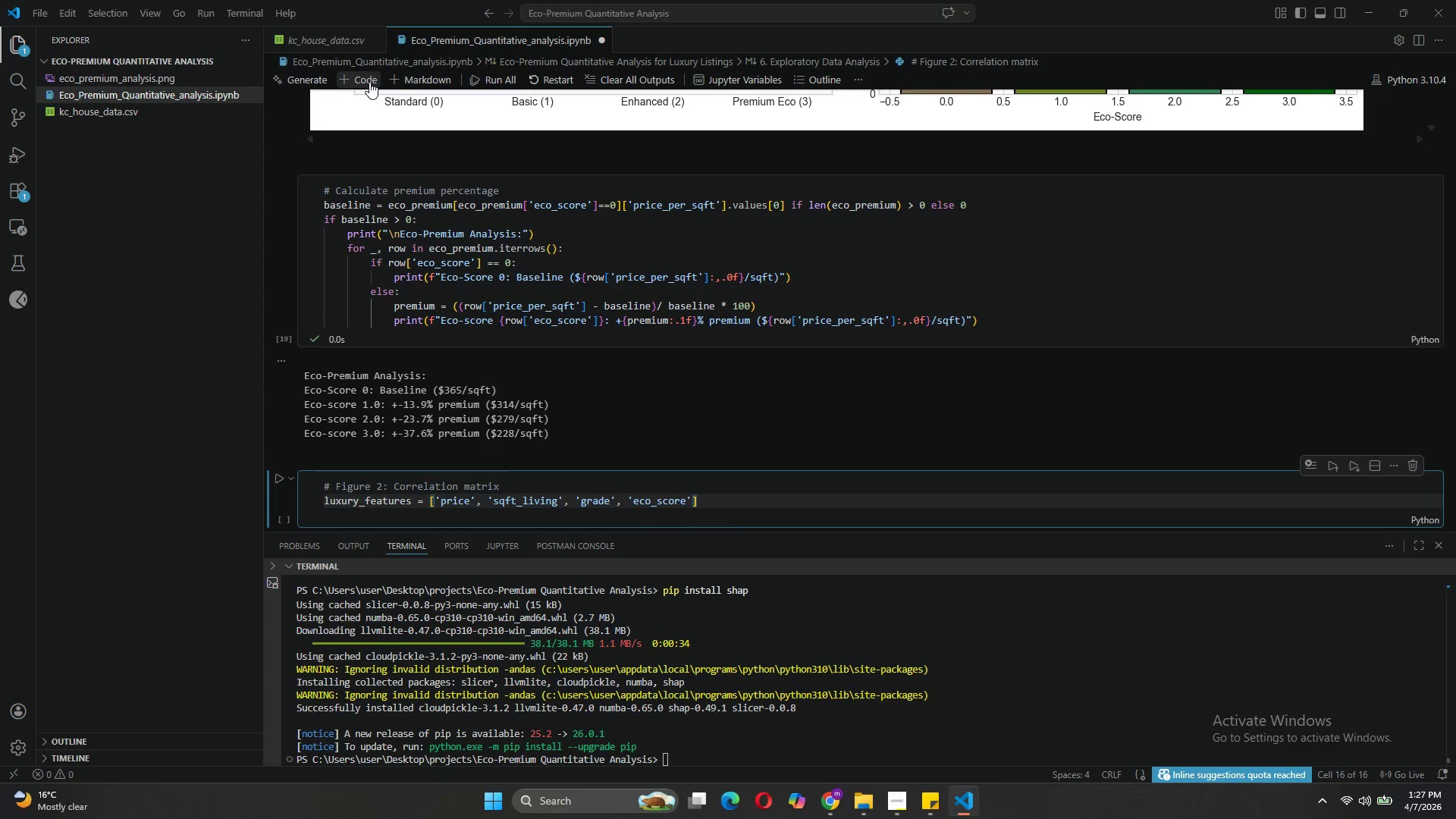 
key(ArrowRight)
 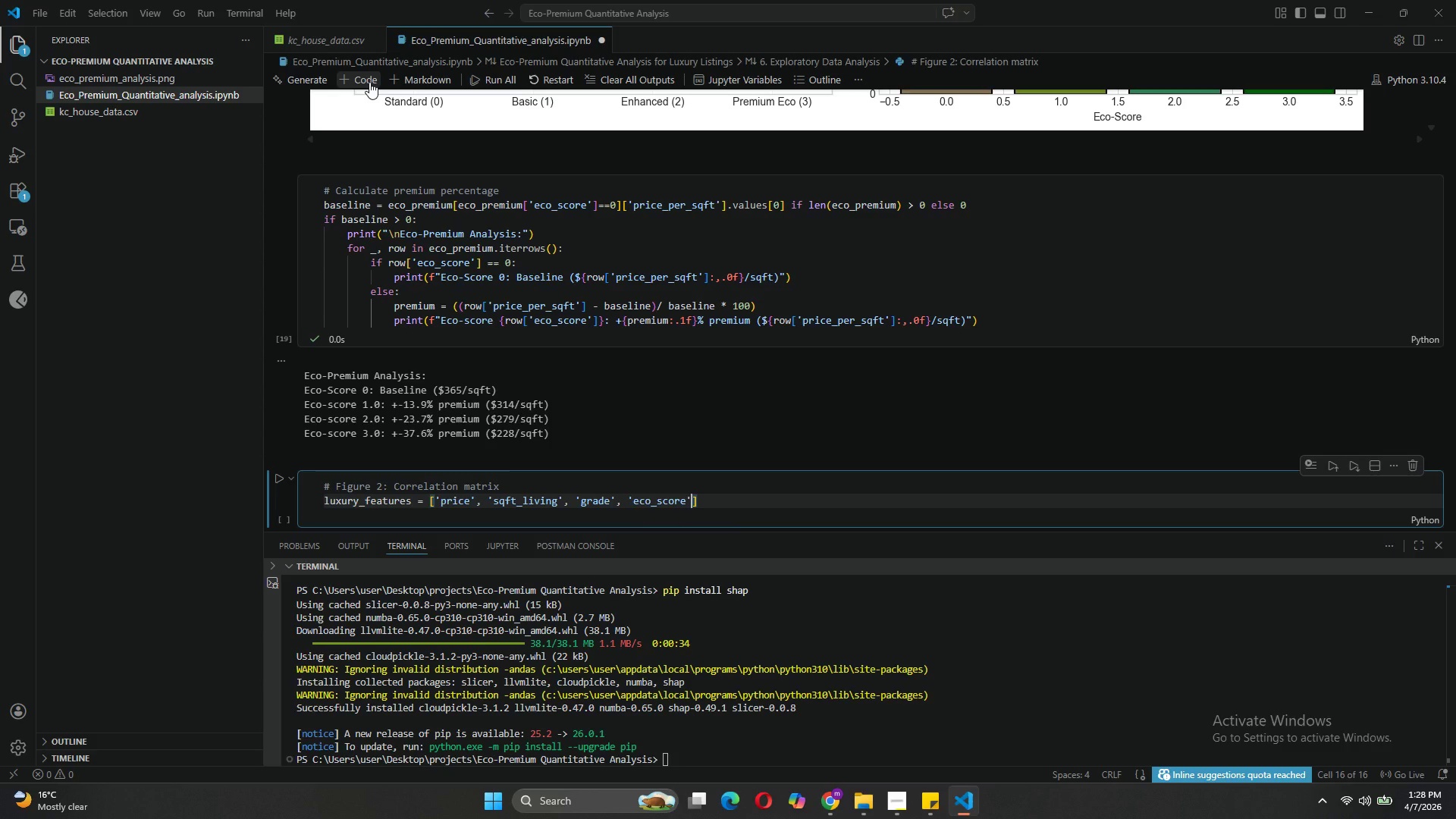 
key(Comma)
 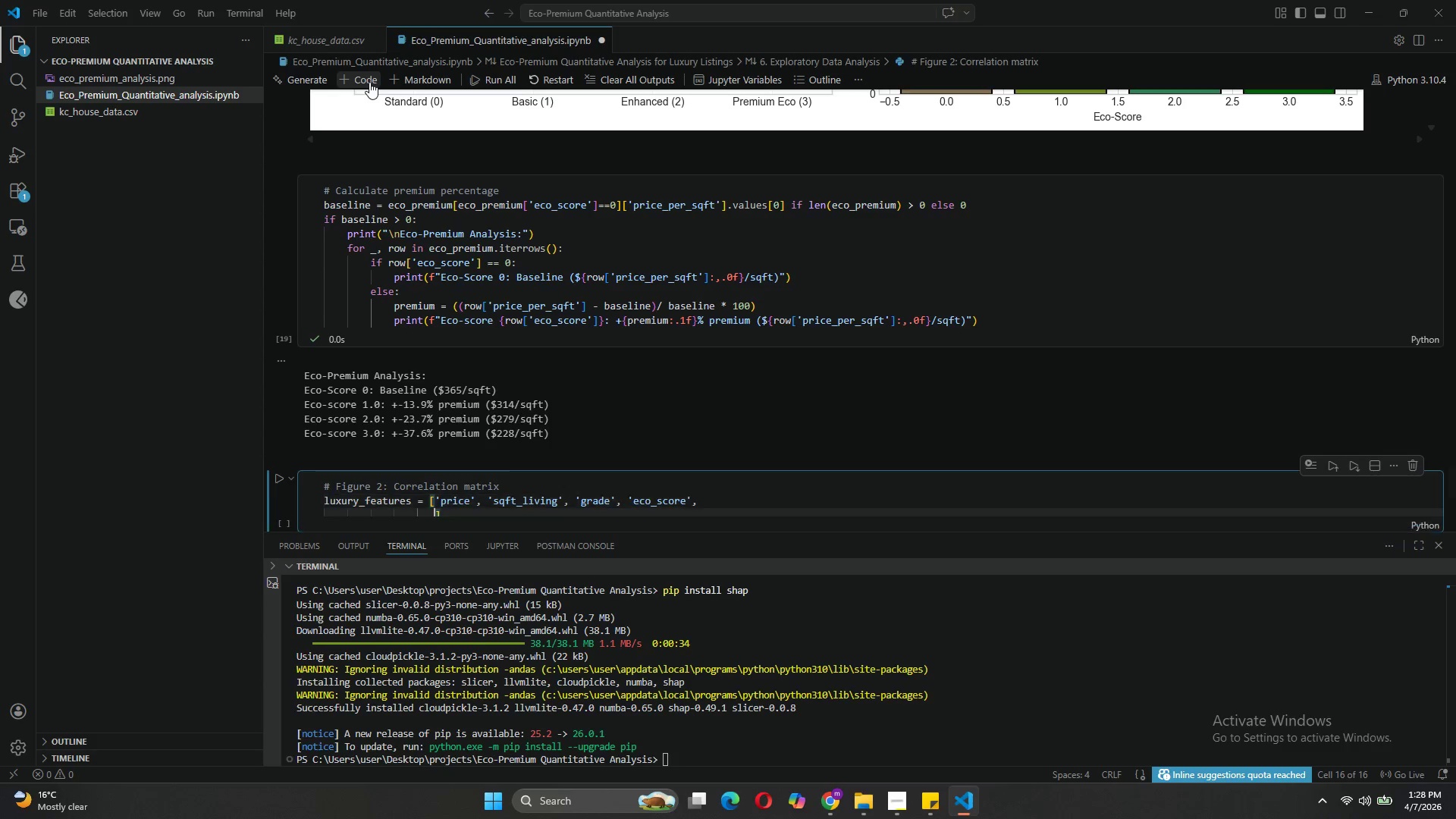 
key(Enter)
 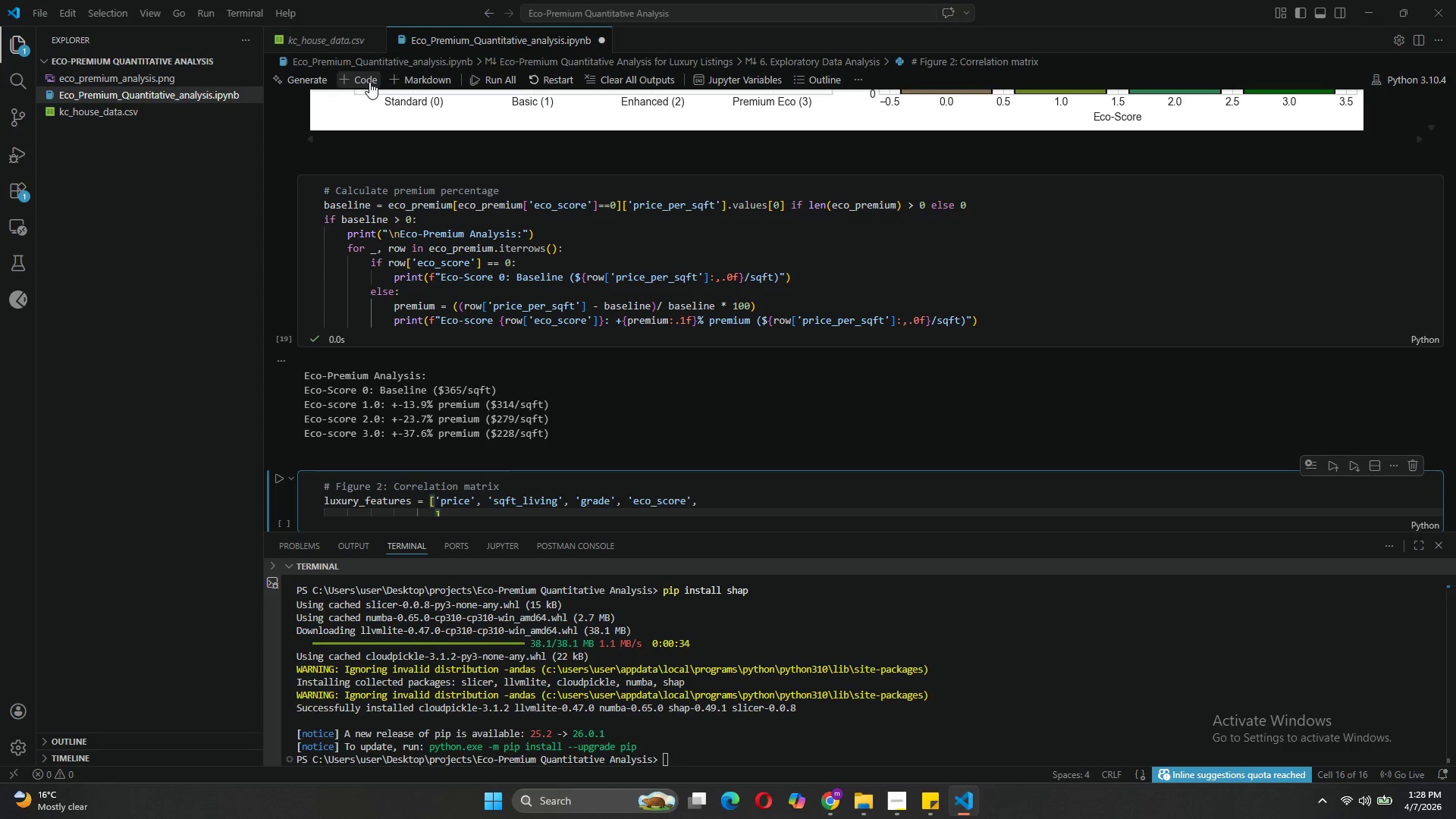 
type(;has_)
key(Backspace)
key(Backspace)
key(Backspace)
key(Backspace)
key(Backspace)
type('has_waterfront)
 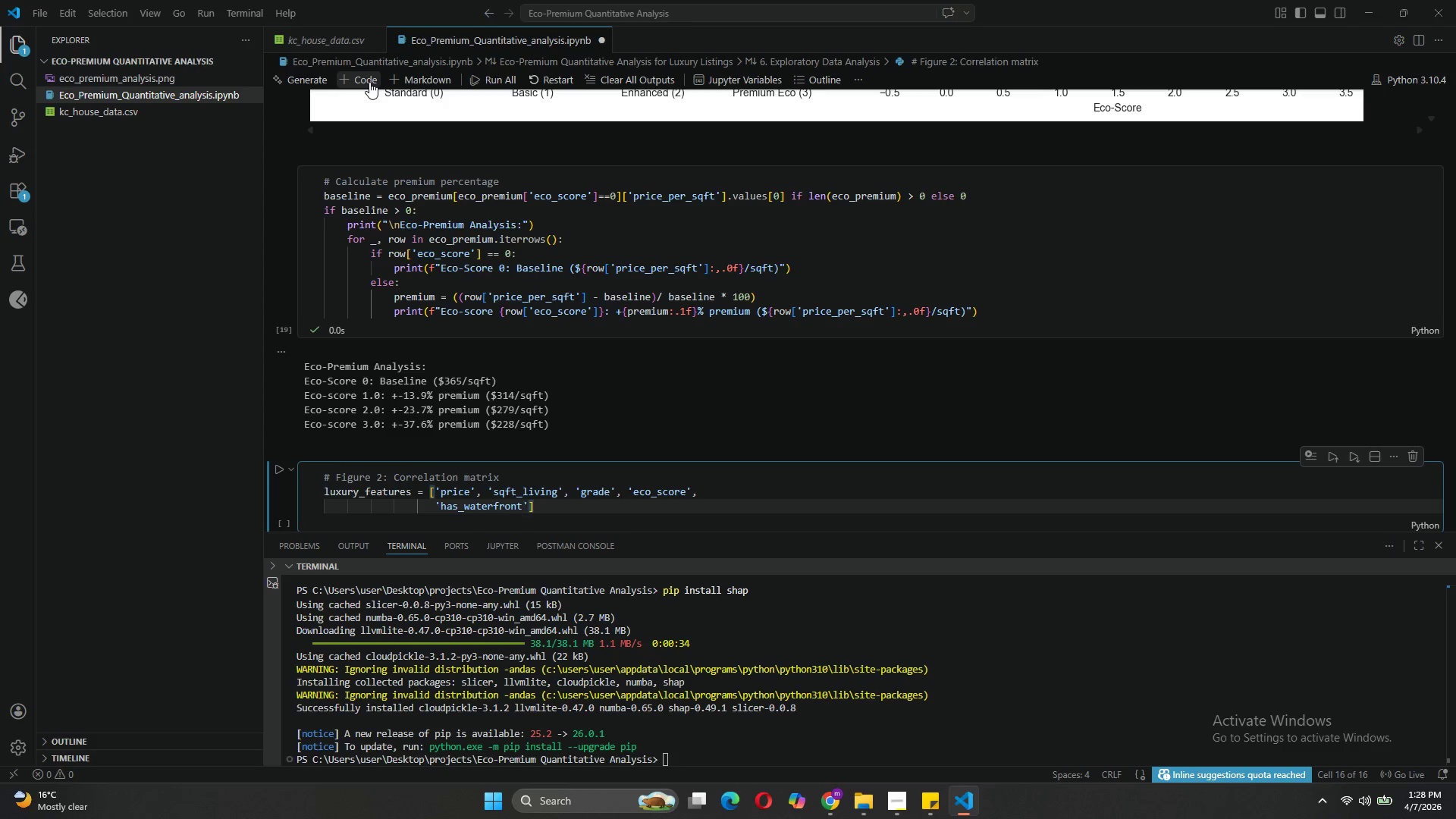 
key(ArrowRight)
 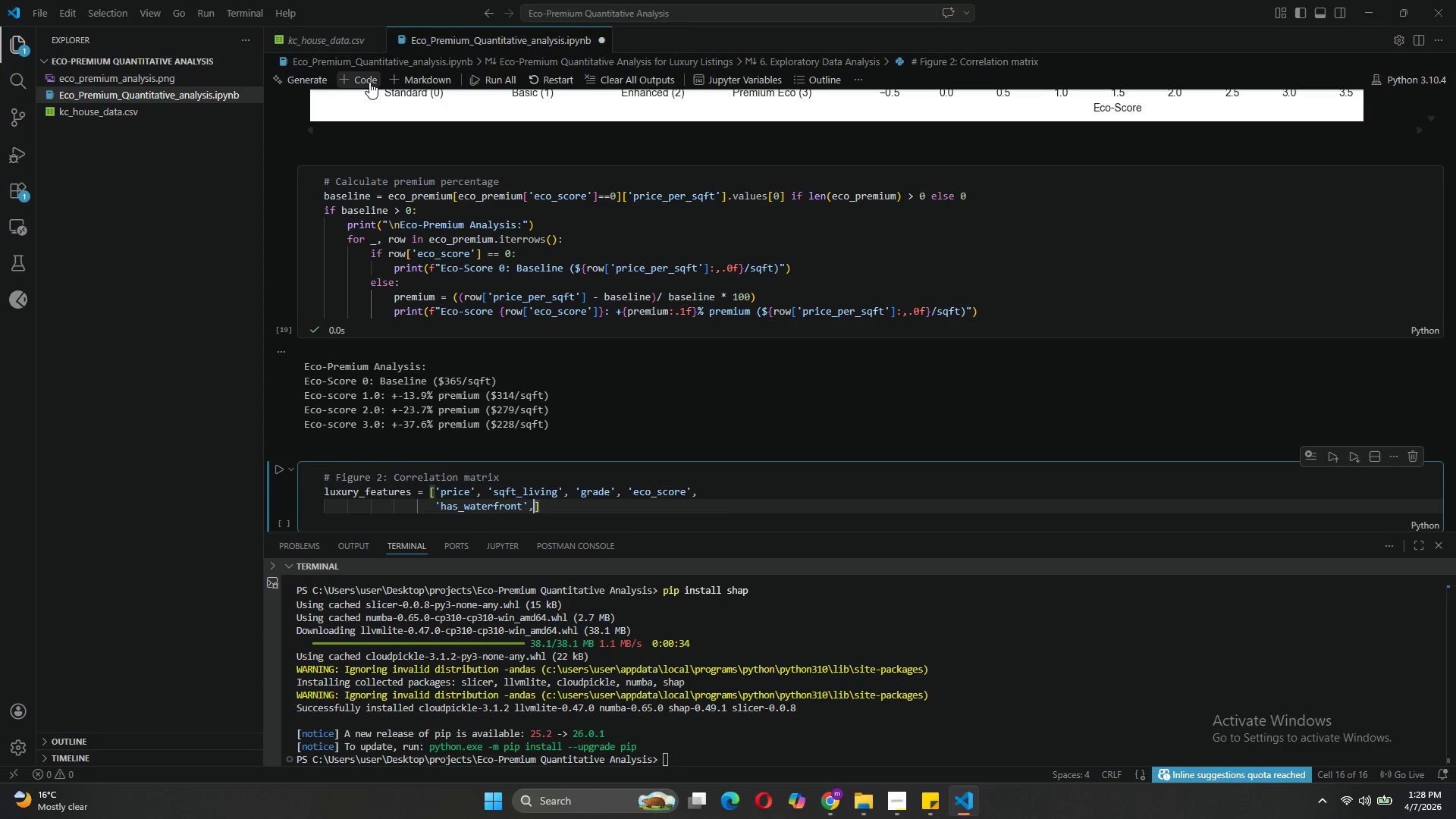 
type(, 'premium_view)
 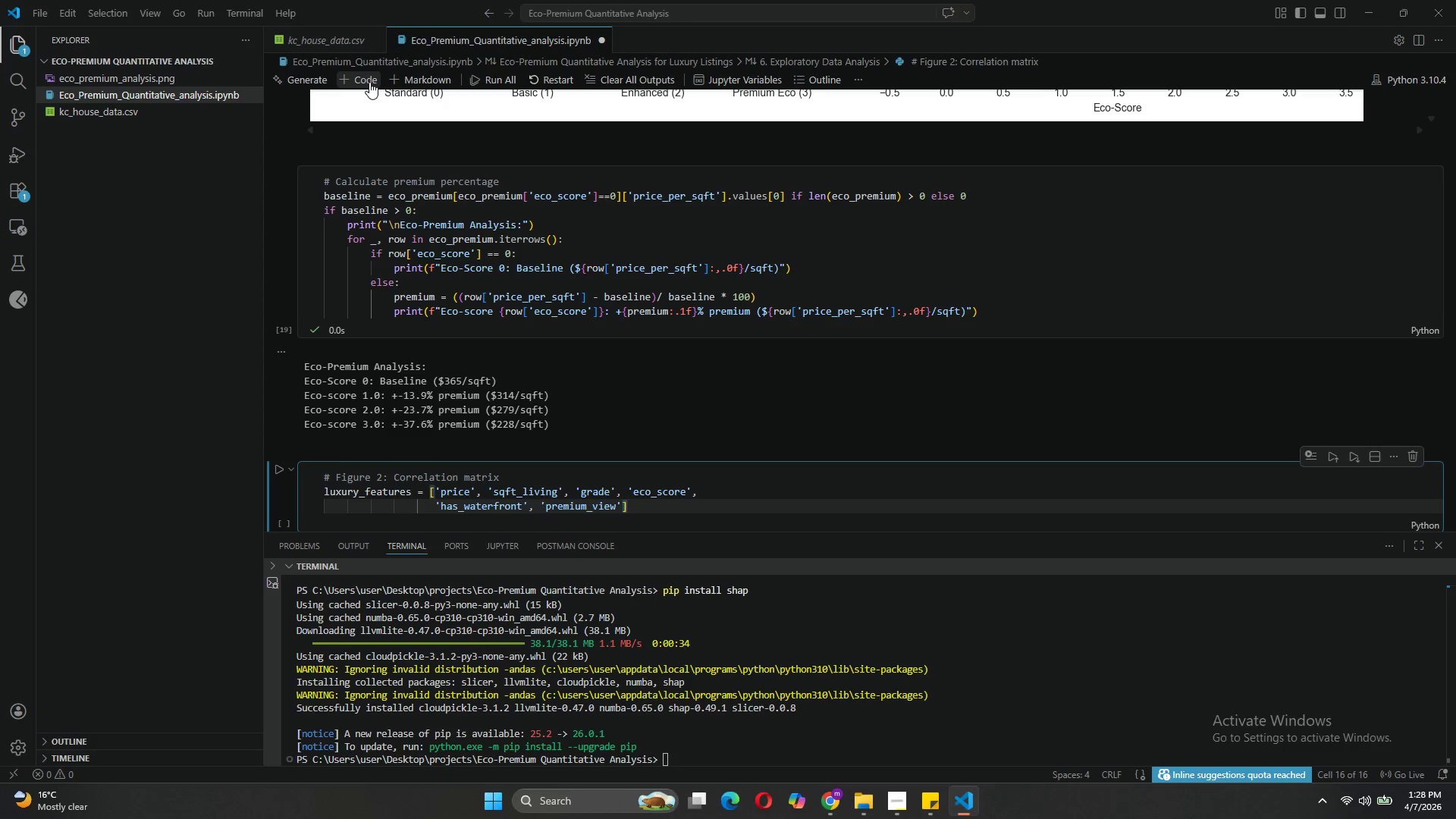 
key(ArrowRight)
 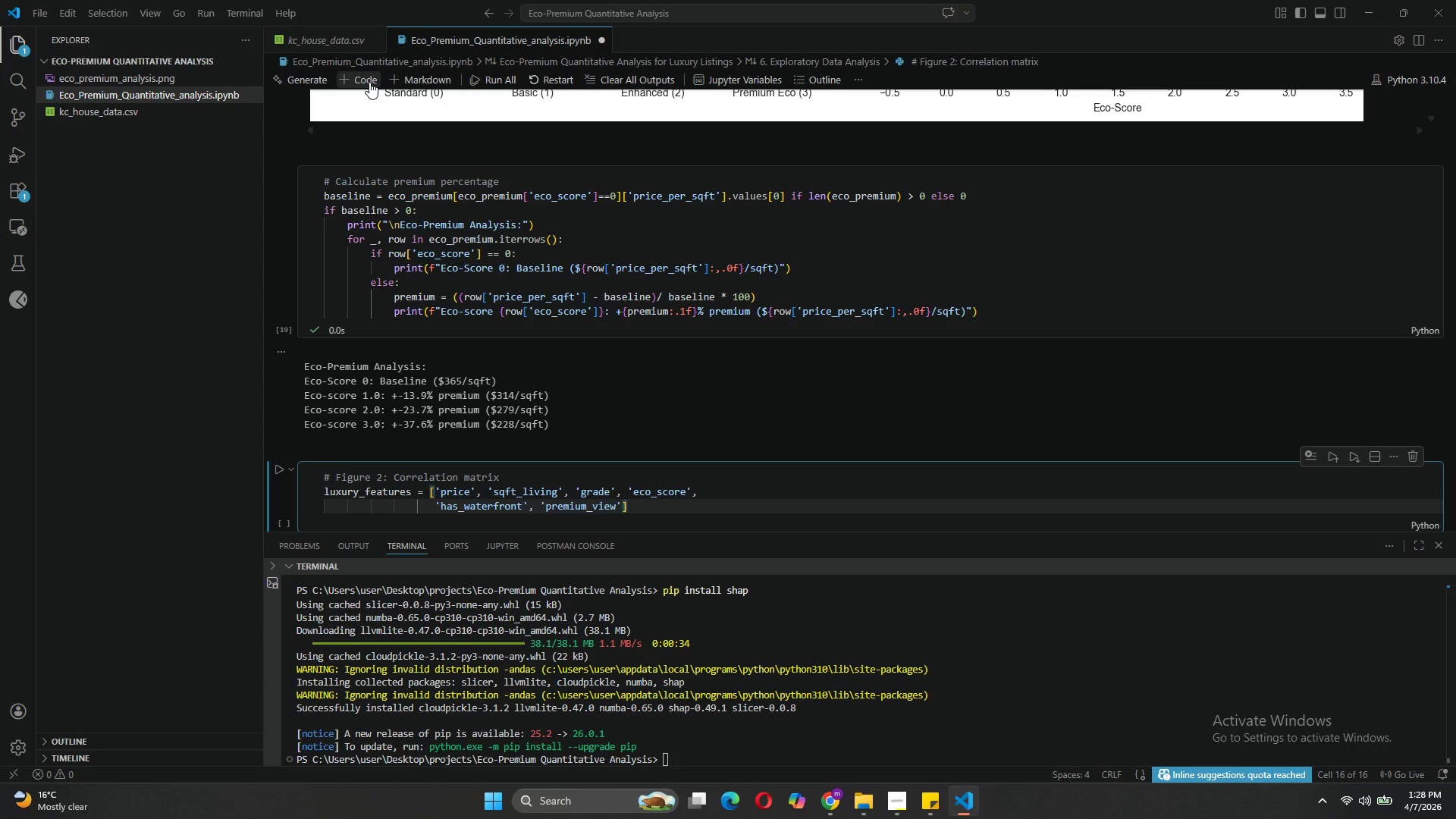 
type(, 'condition)
 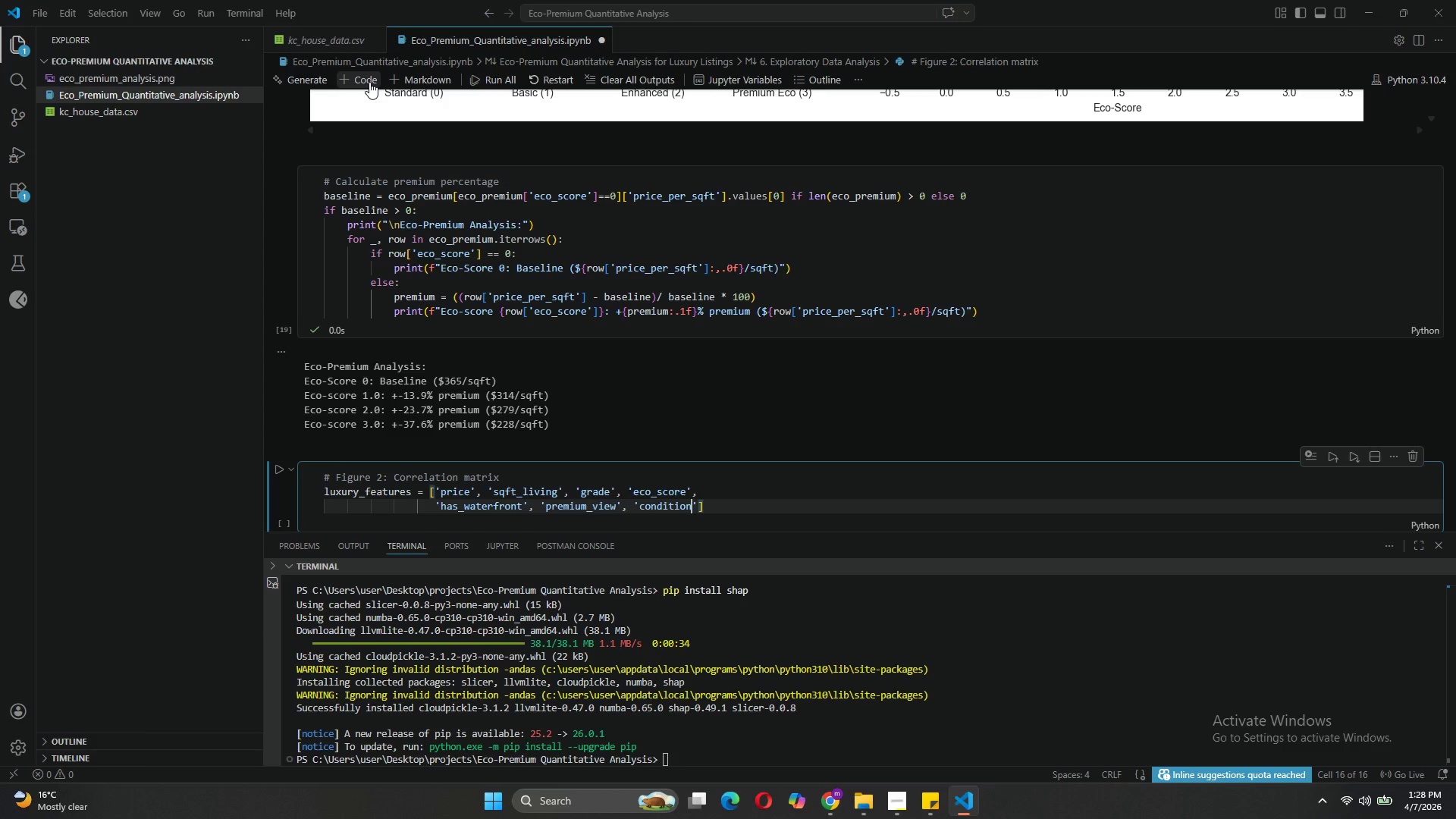 
key(ArrowRight)
 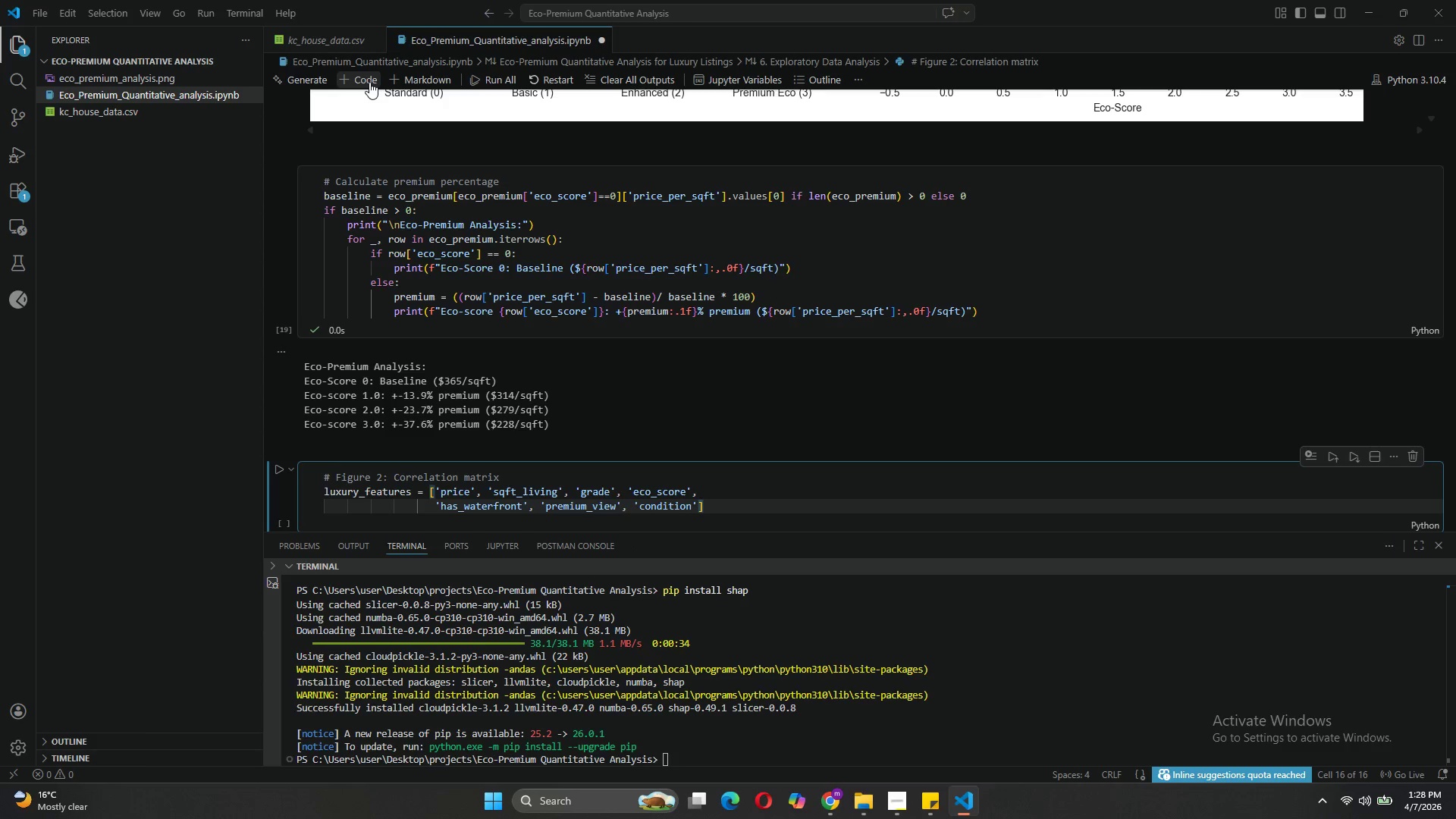 
type(, 'bedrooms)
 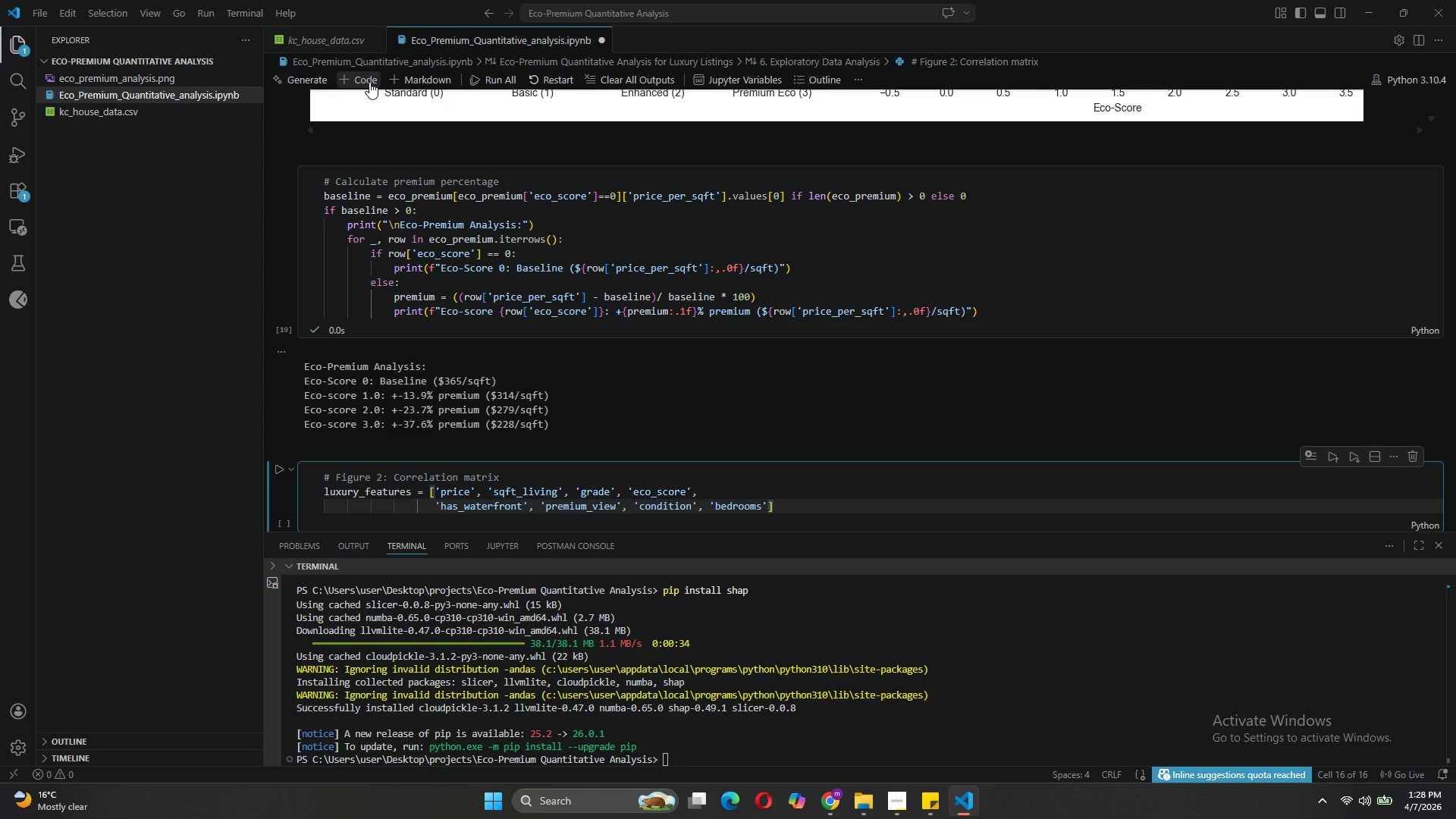 
key(ArrowRight)
 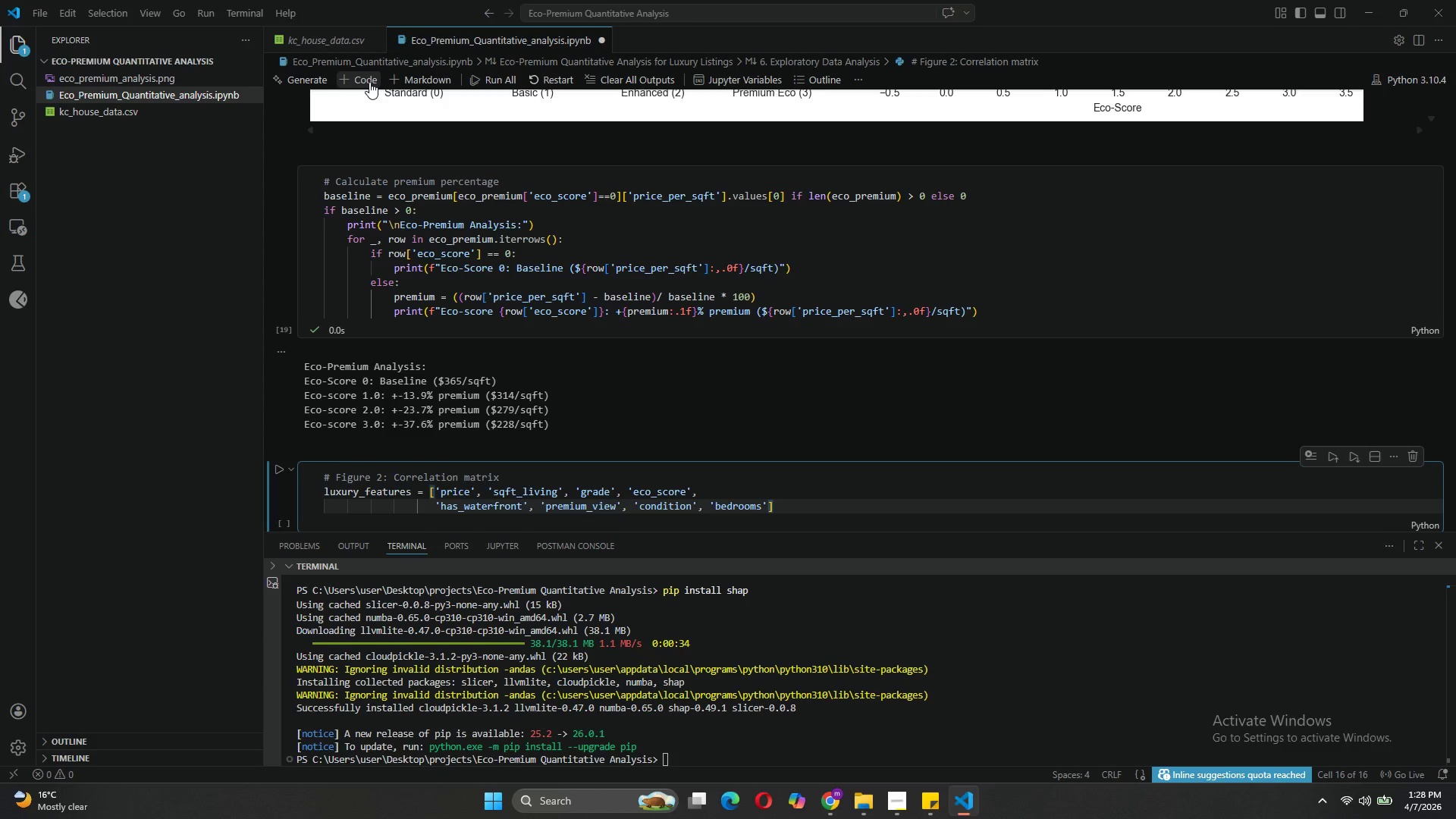 
type(, 'bathrooms)
 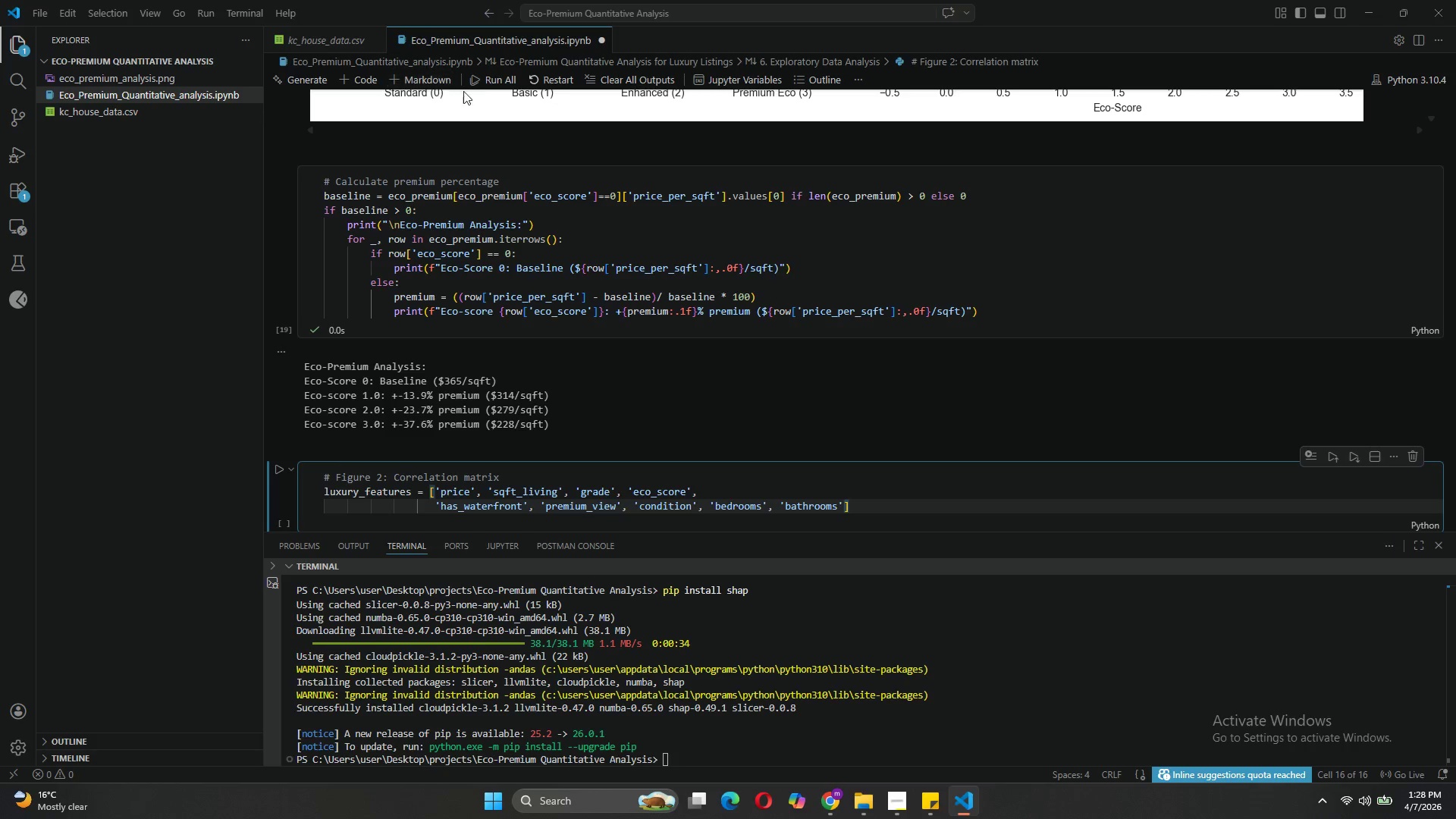 
wait(5.3)
 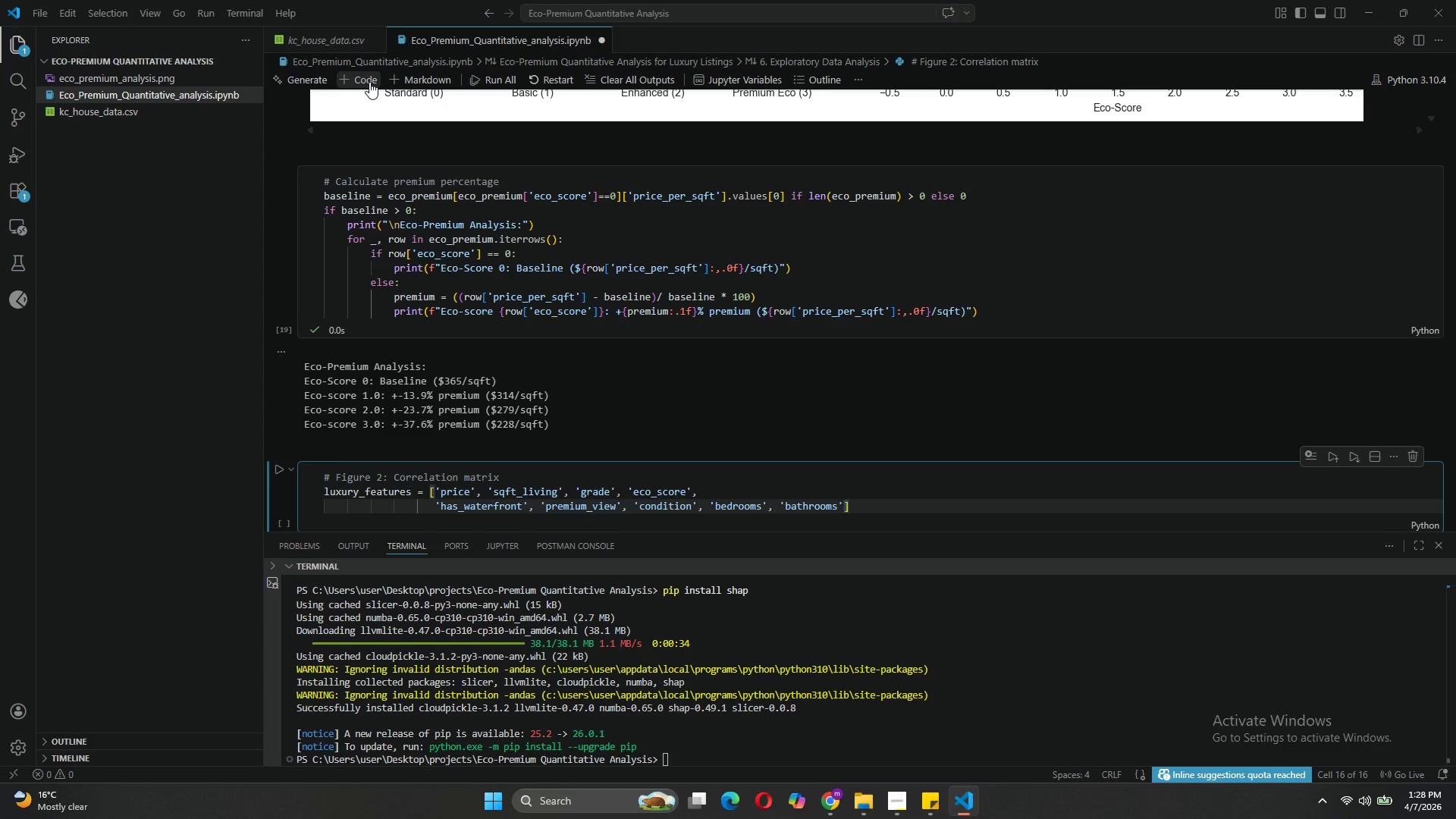 
left_click([858, 508])
 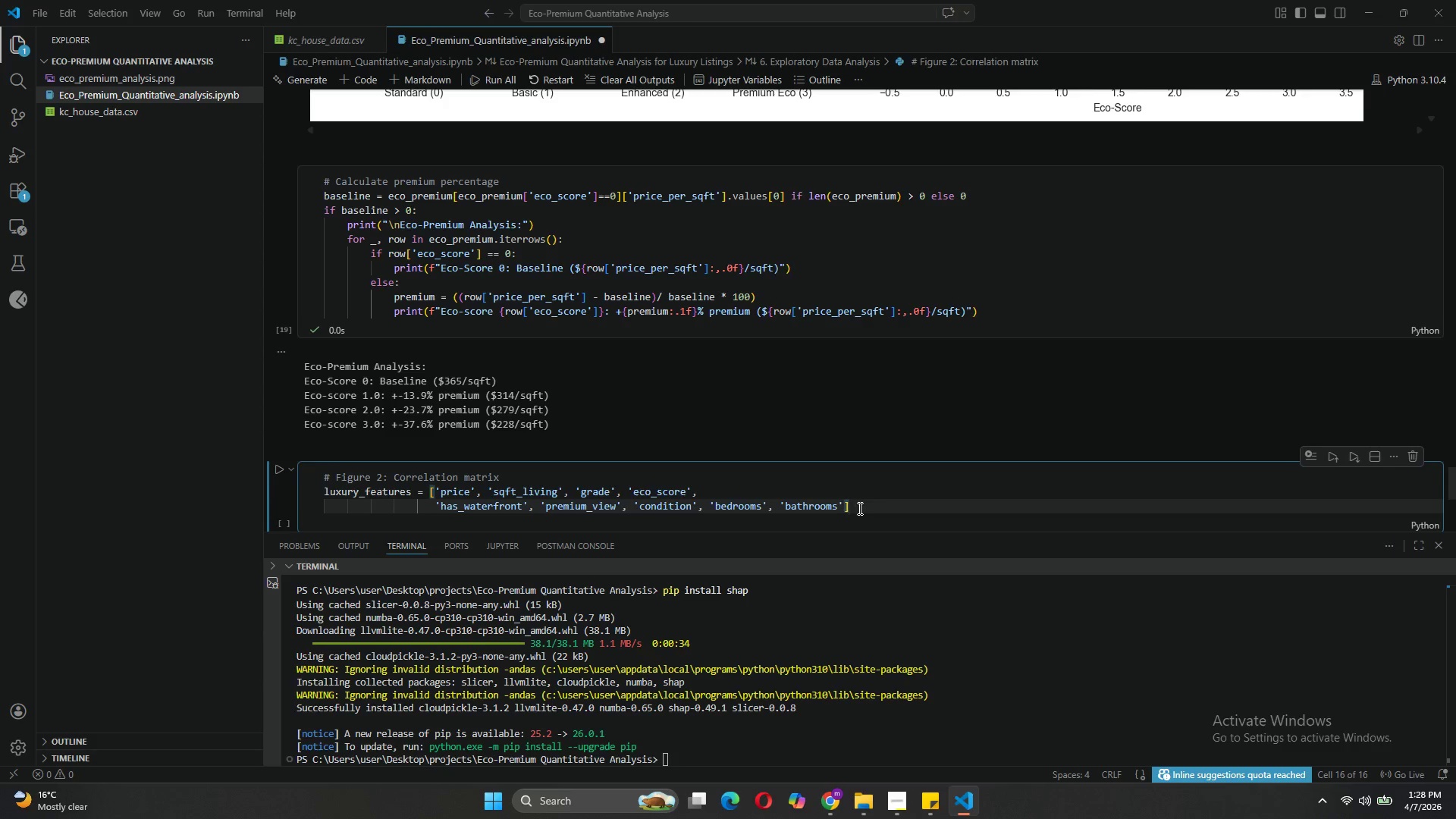 
key(Enter)
 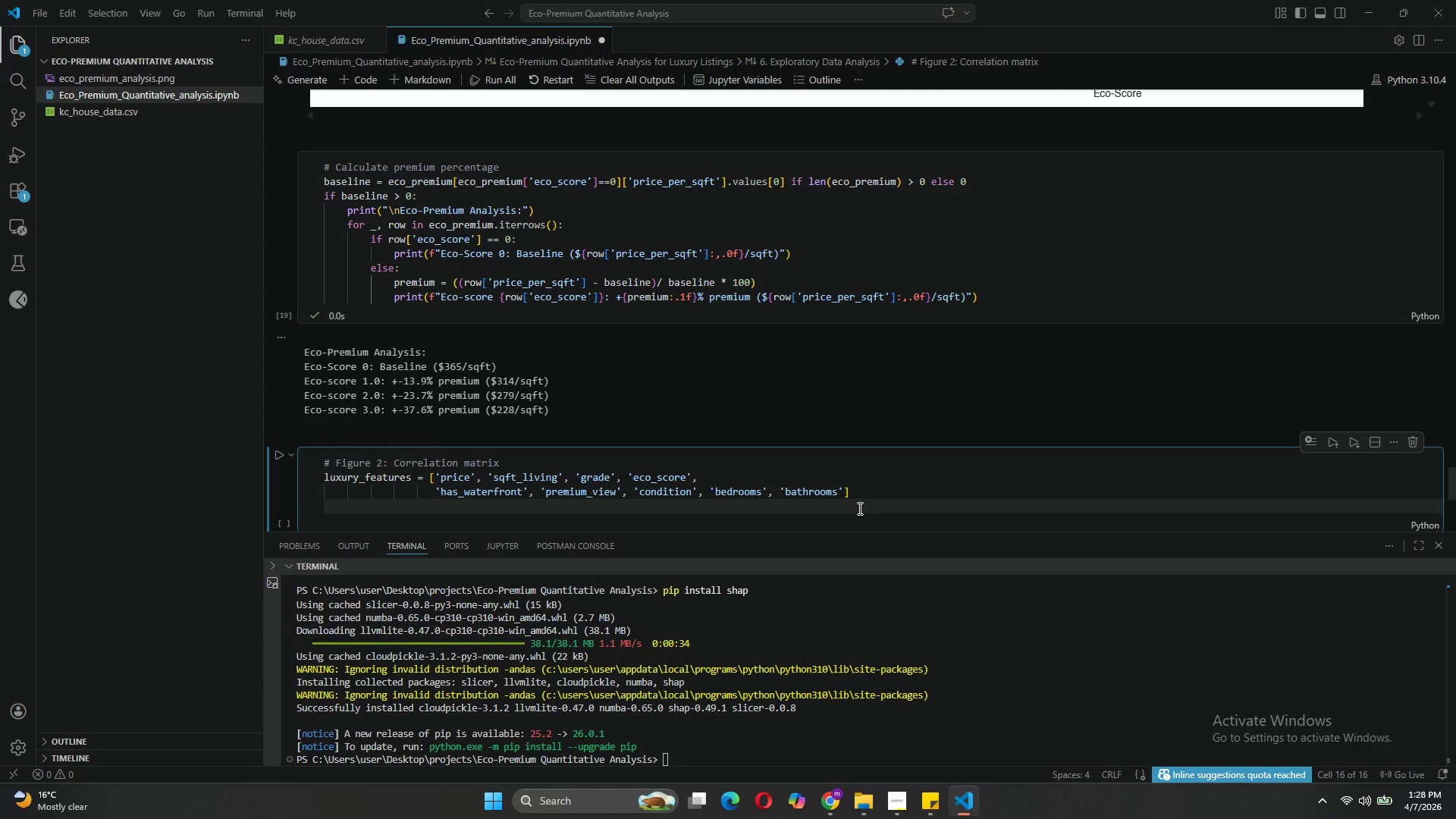 
key(Enter)
 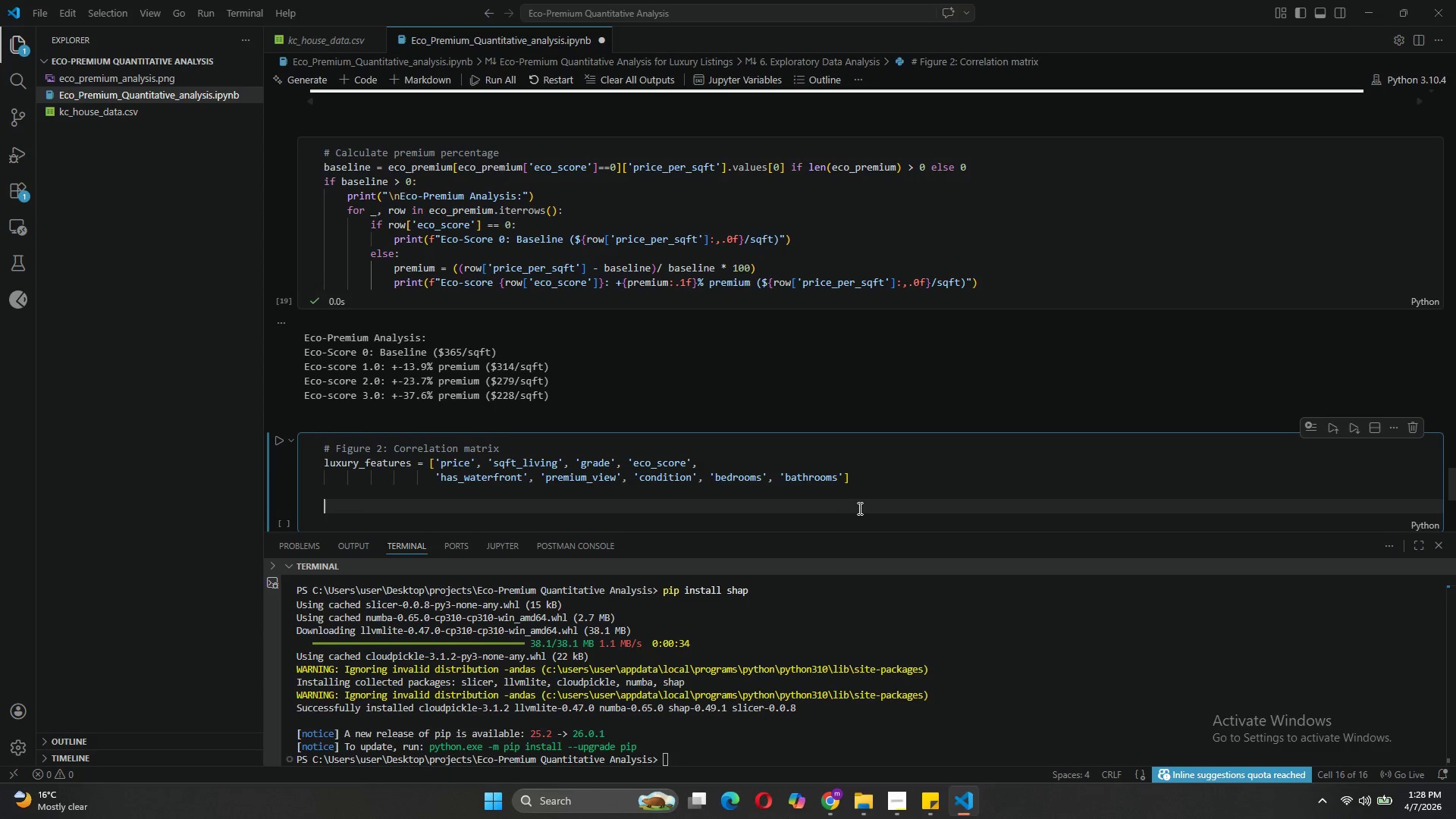 
type(#check )
key(Backspace)
key(Backspace)
key(Backspace)
key(Backspace)
key(Backspace)
key(Backspace)
type(Check which co;)
key(Backspace)
type(lumns exist)
 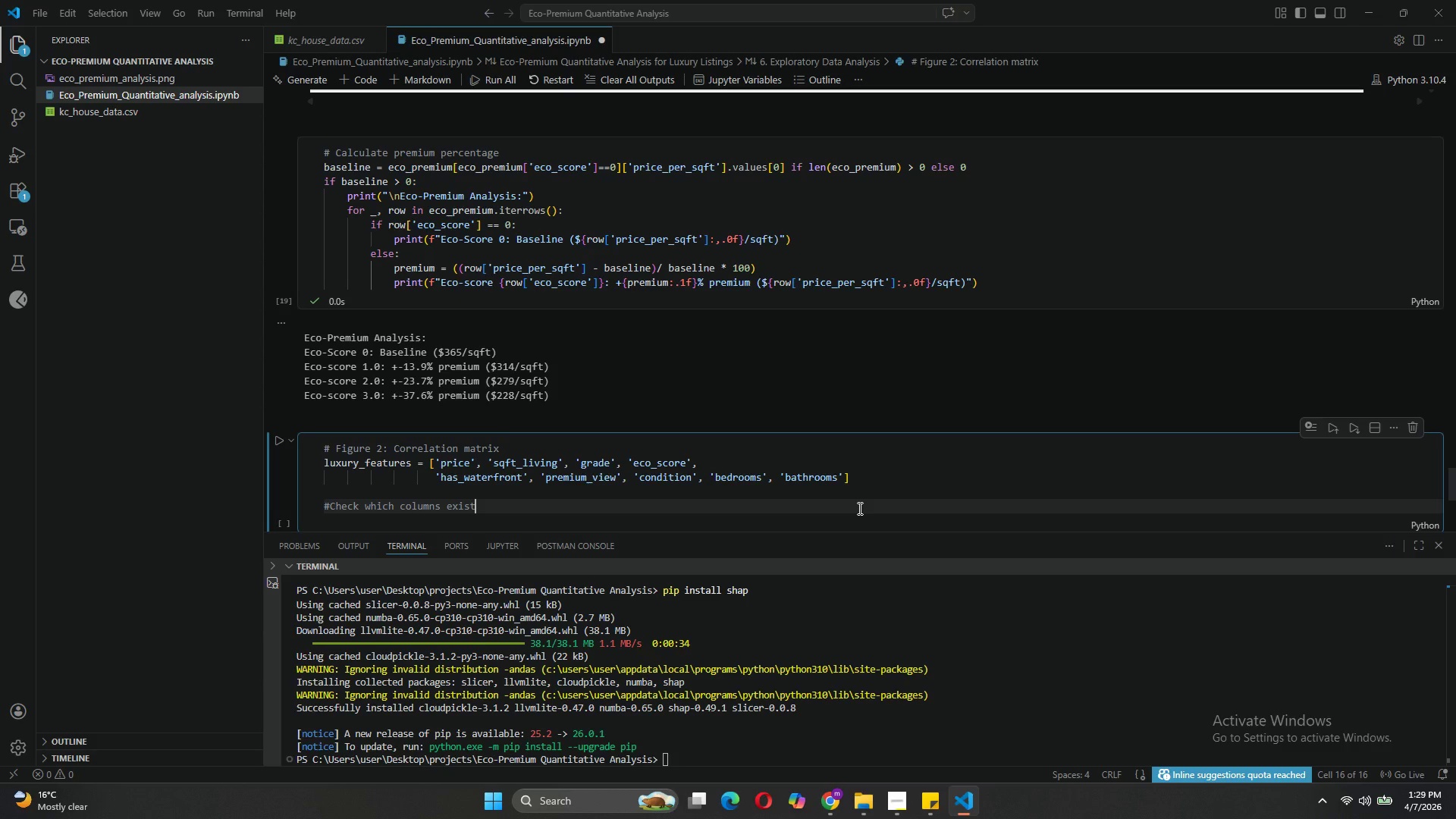 
wait(14.25)
 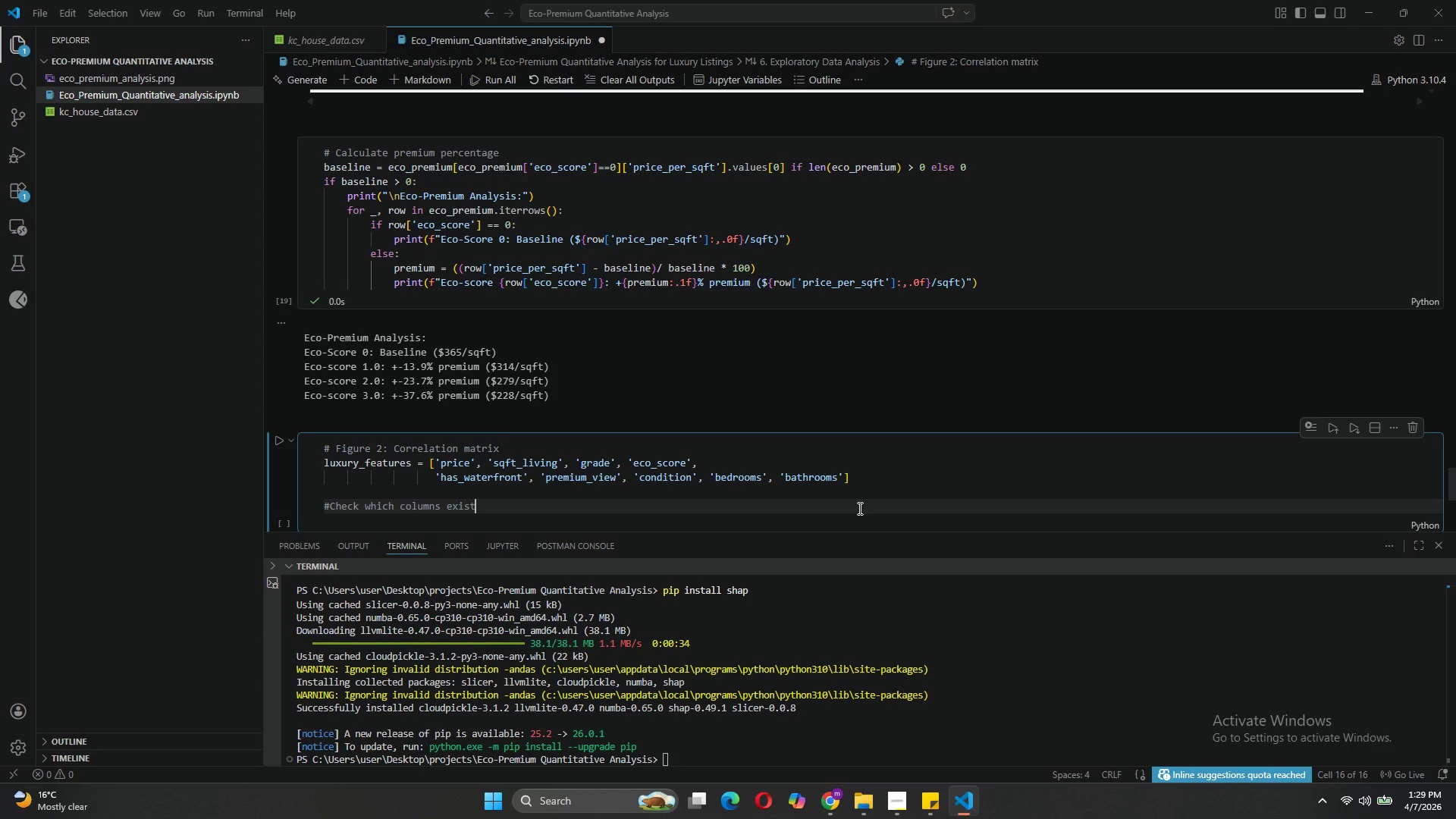 
key(Enter)
 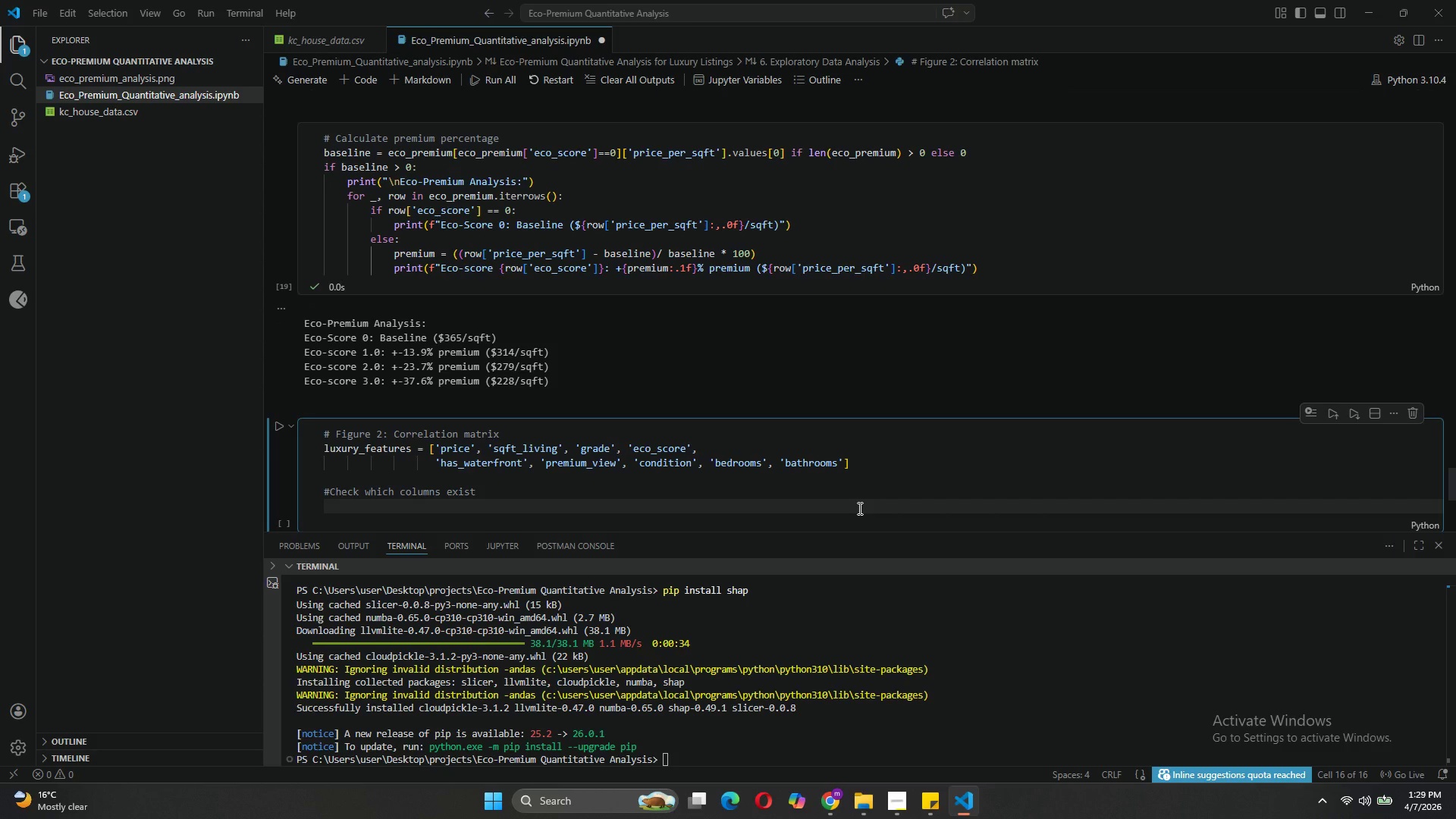 
type(availabe)
key(Backspace)
 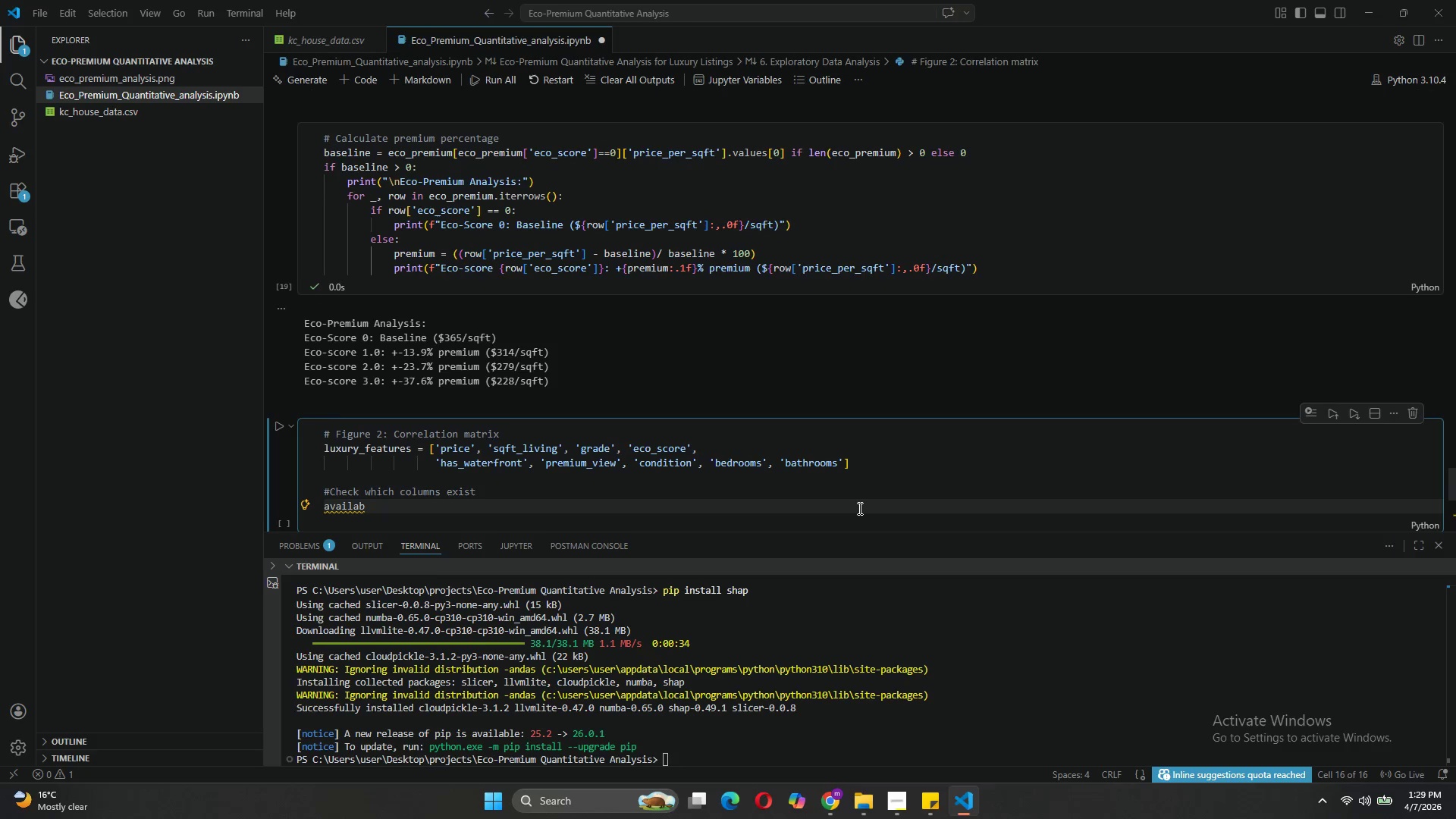 
type(le_features = [f for f in luxury_features if f o)
key(Backspace)
type(in luxury_df.columns)
 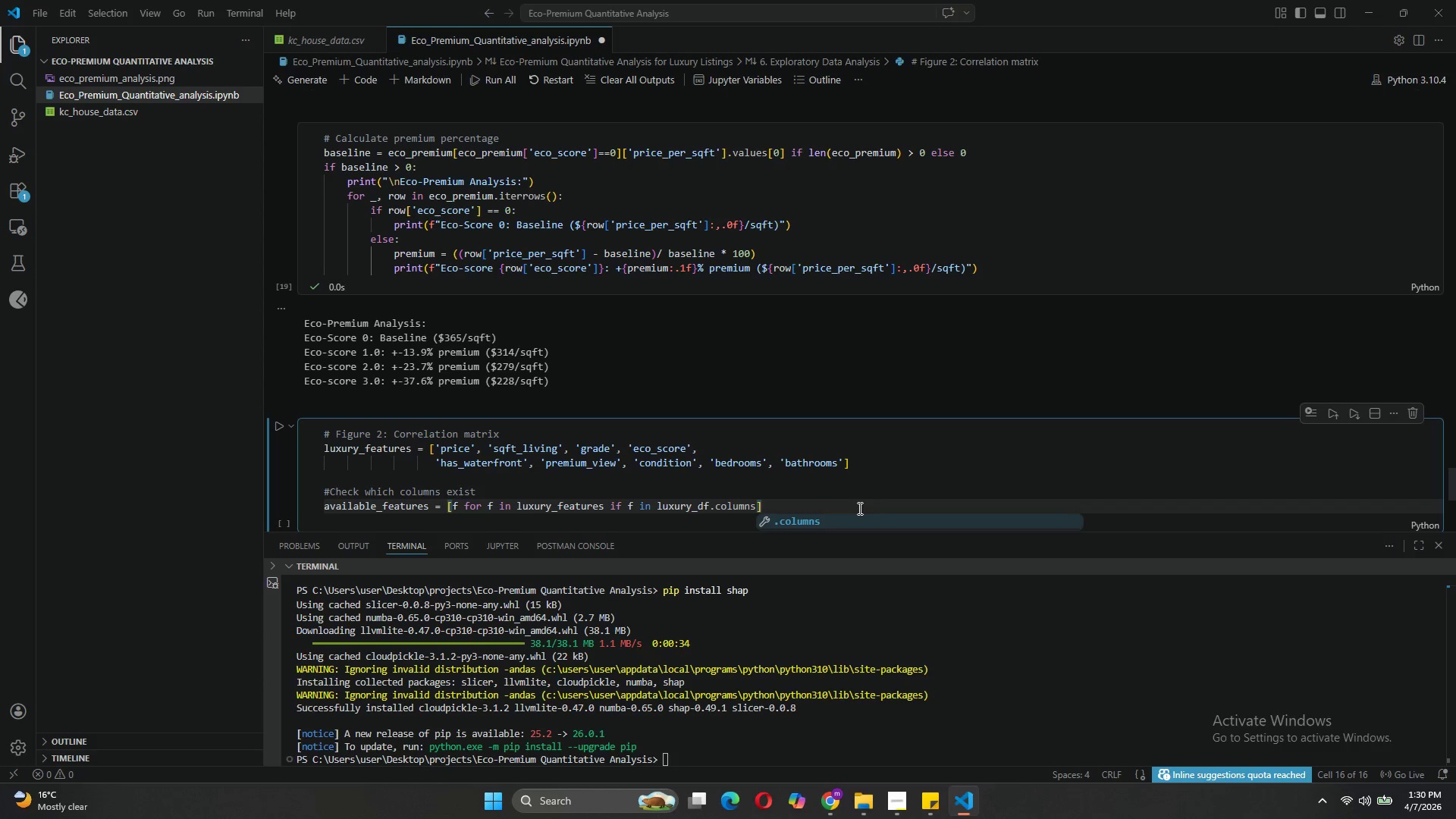 
key(ArrowRight)
 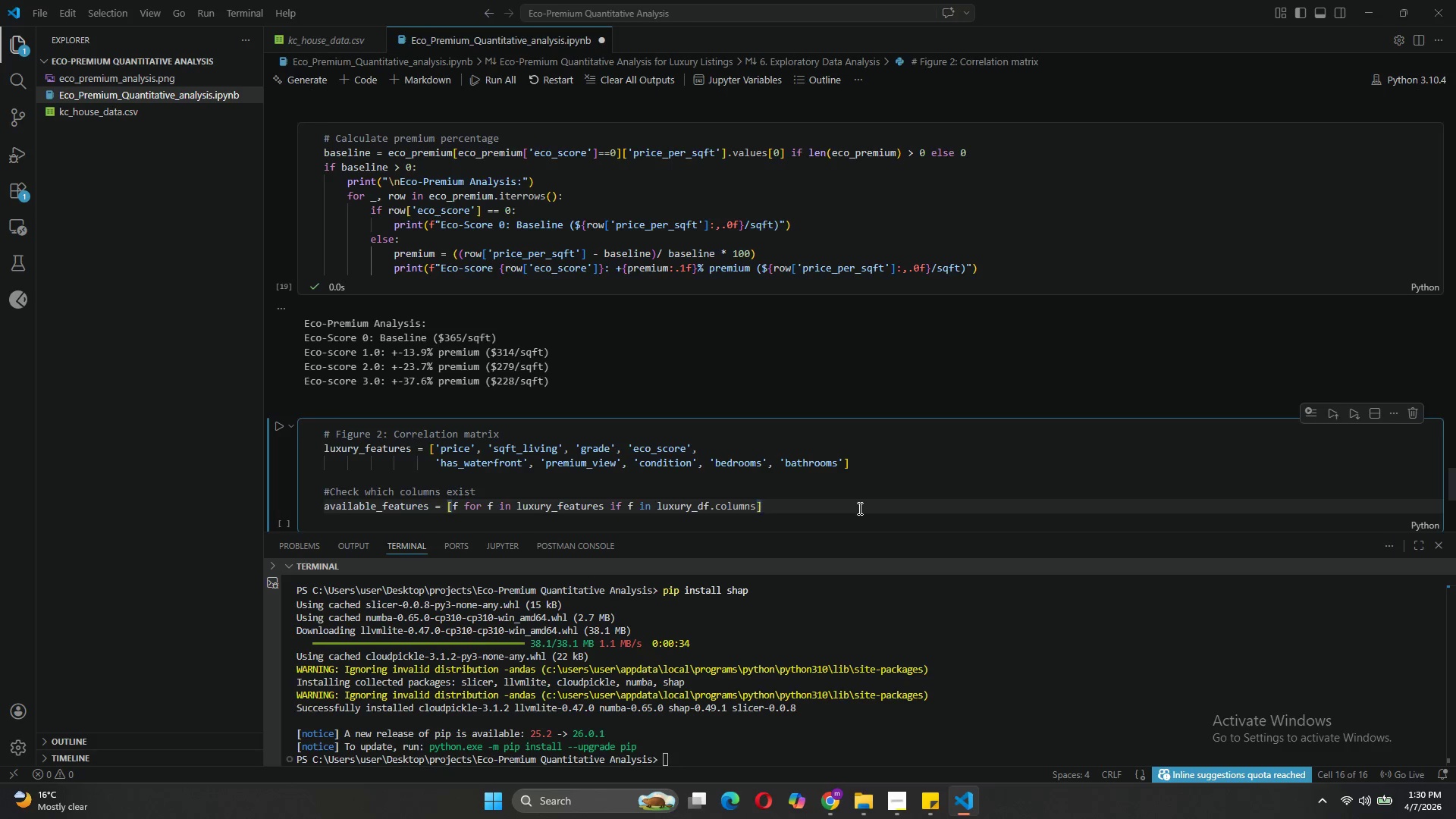 
key(Enter)
 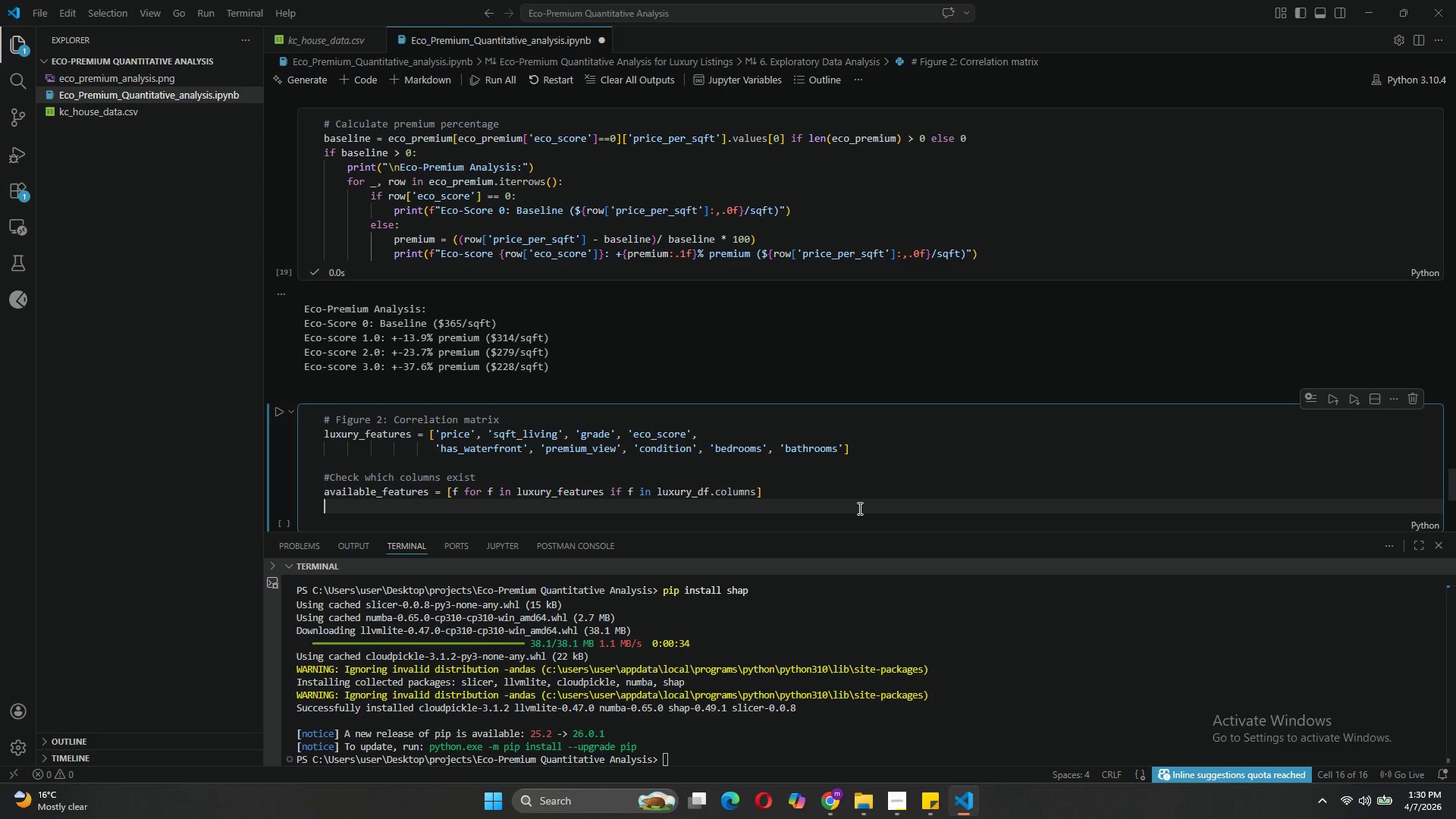 
type(corr_matrix = luxury_df[available_features)
 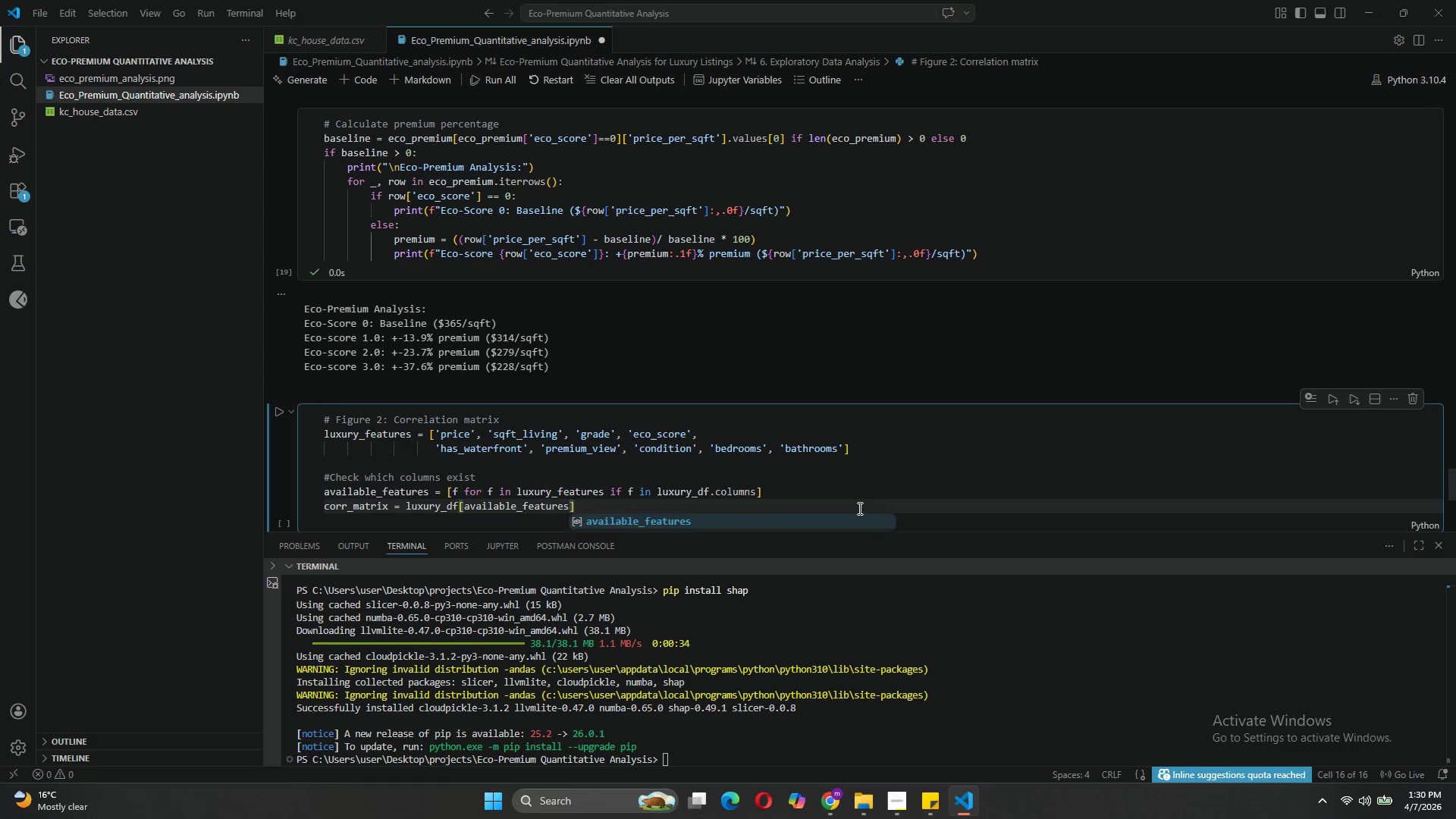 
key(ArrowRight)
 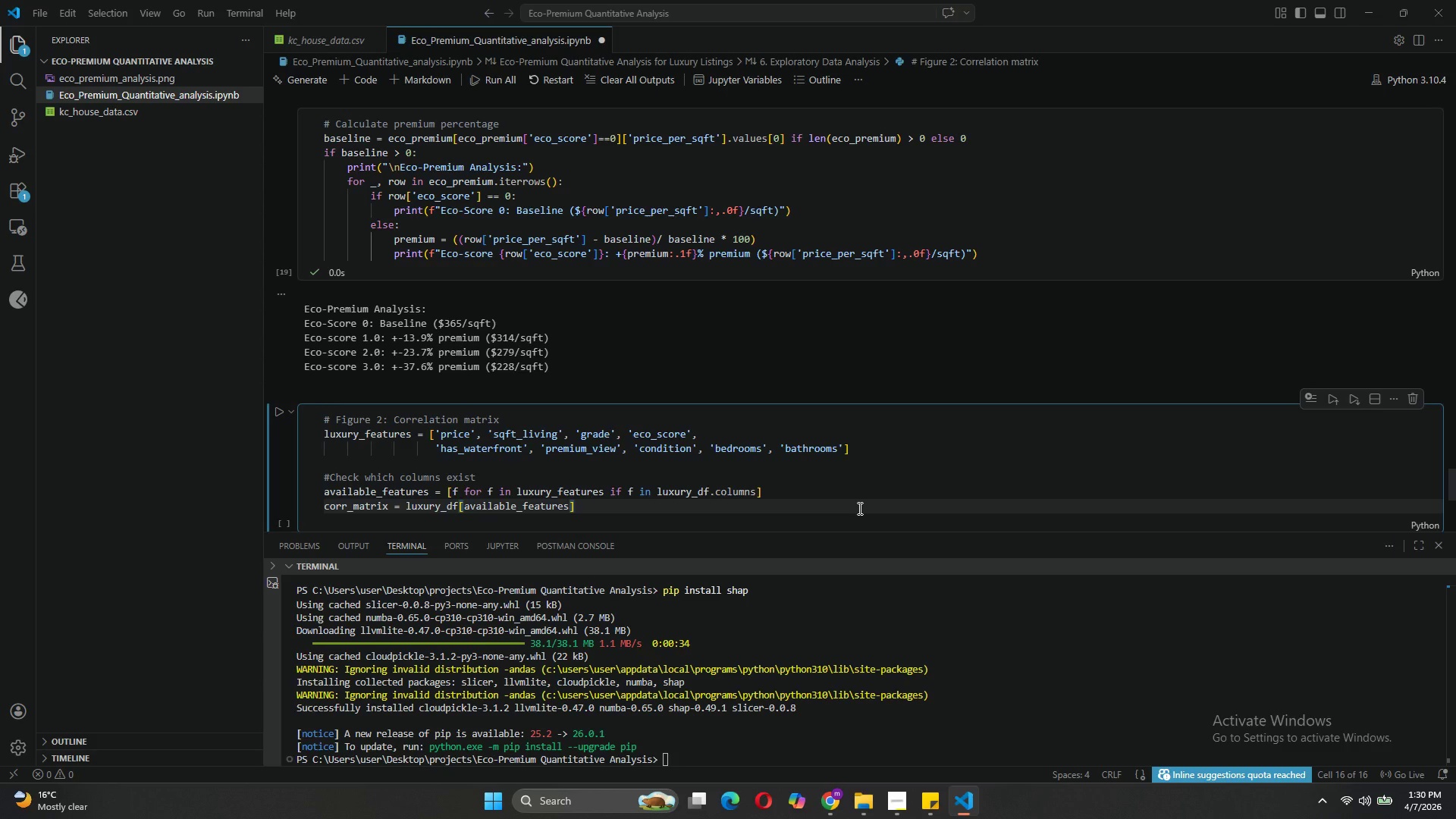 
type(.corr()
 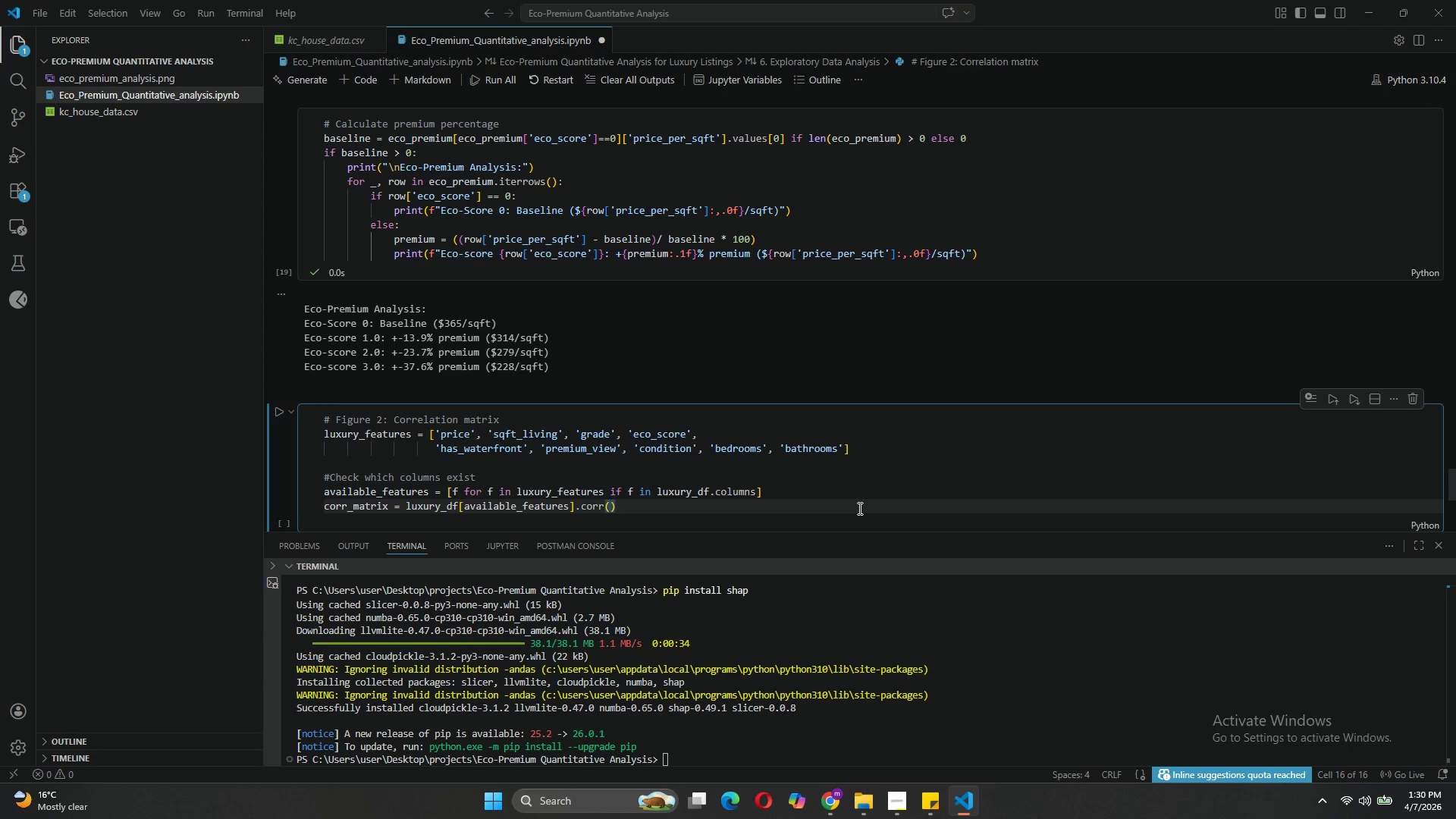 
key(ArrowRight)
 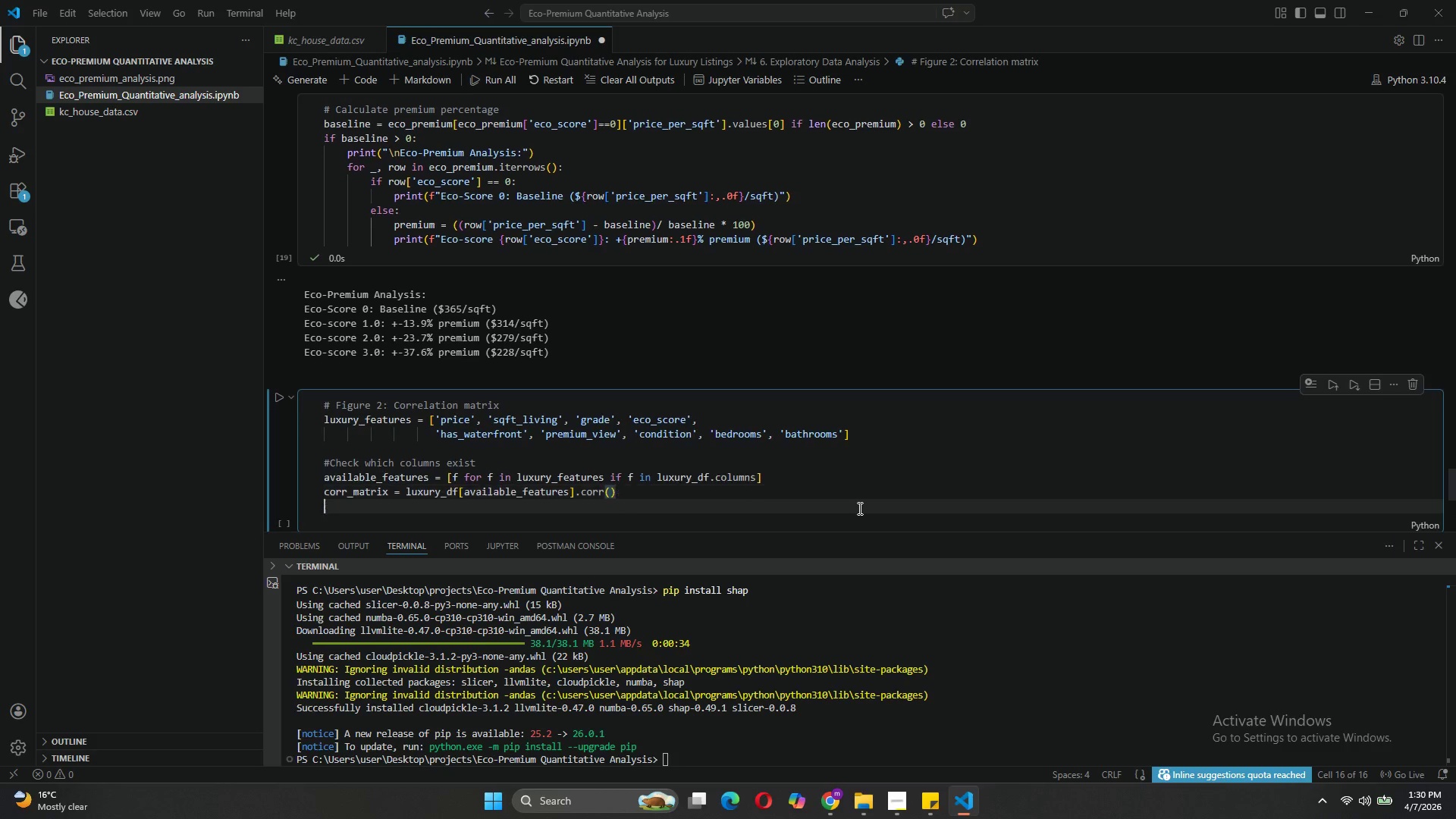 
key(Enter)
 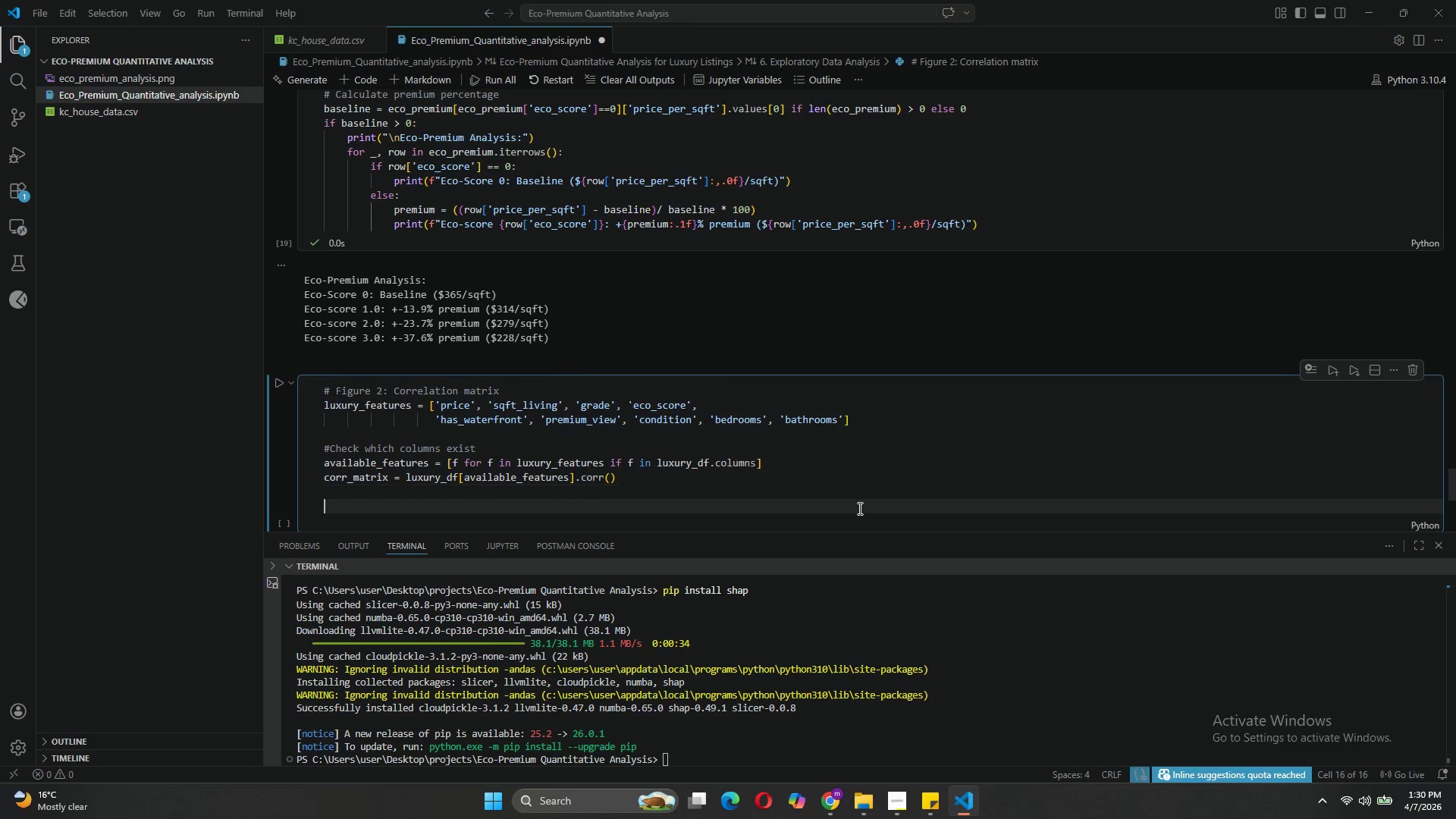 
key(Enter)
 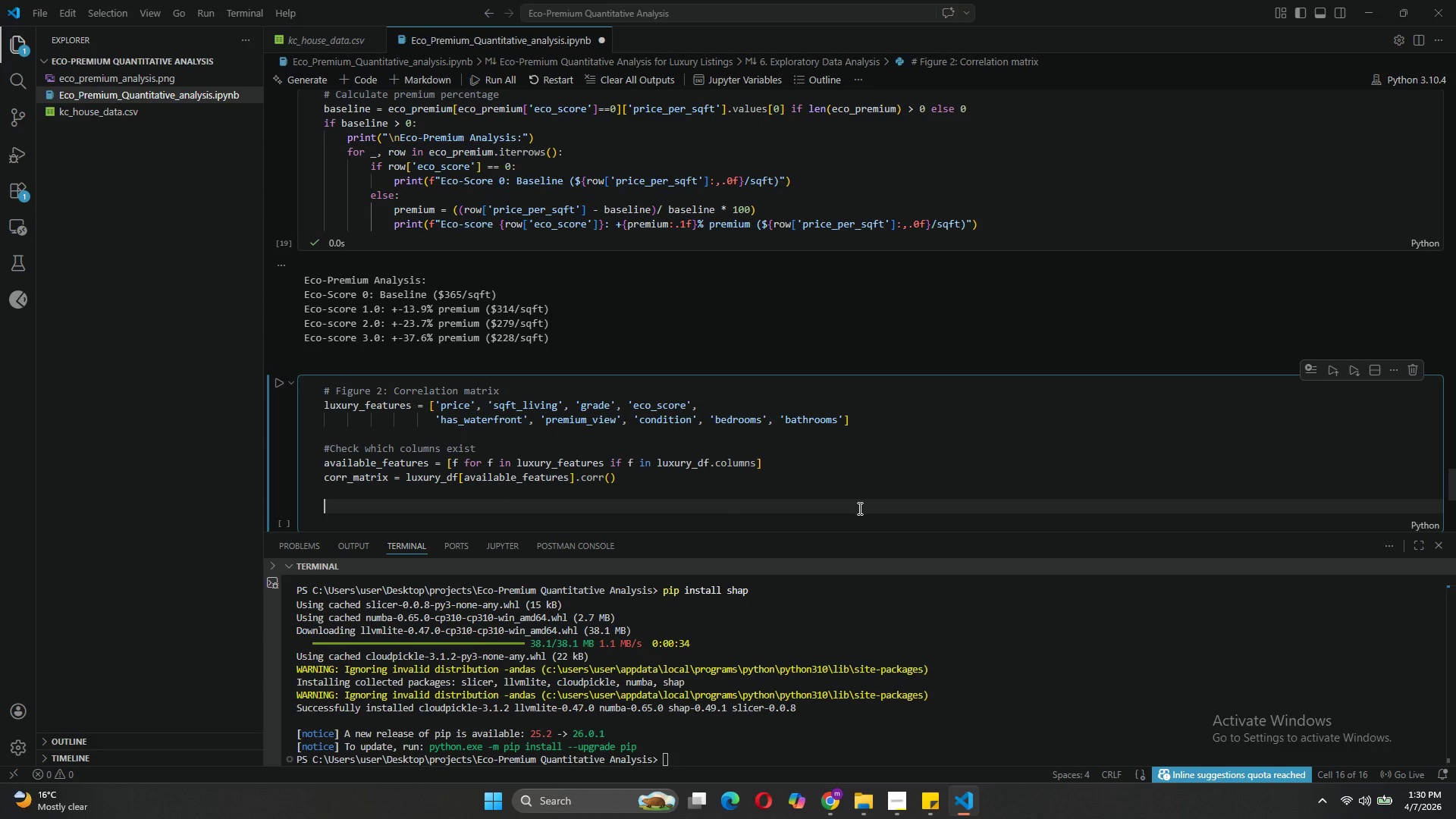 
type(plt.figure(figsize=(10,8)
 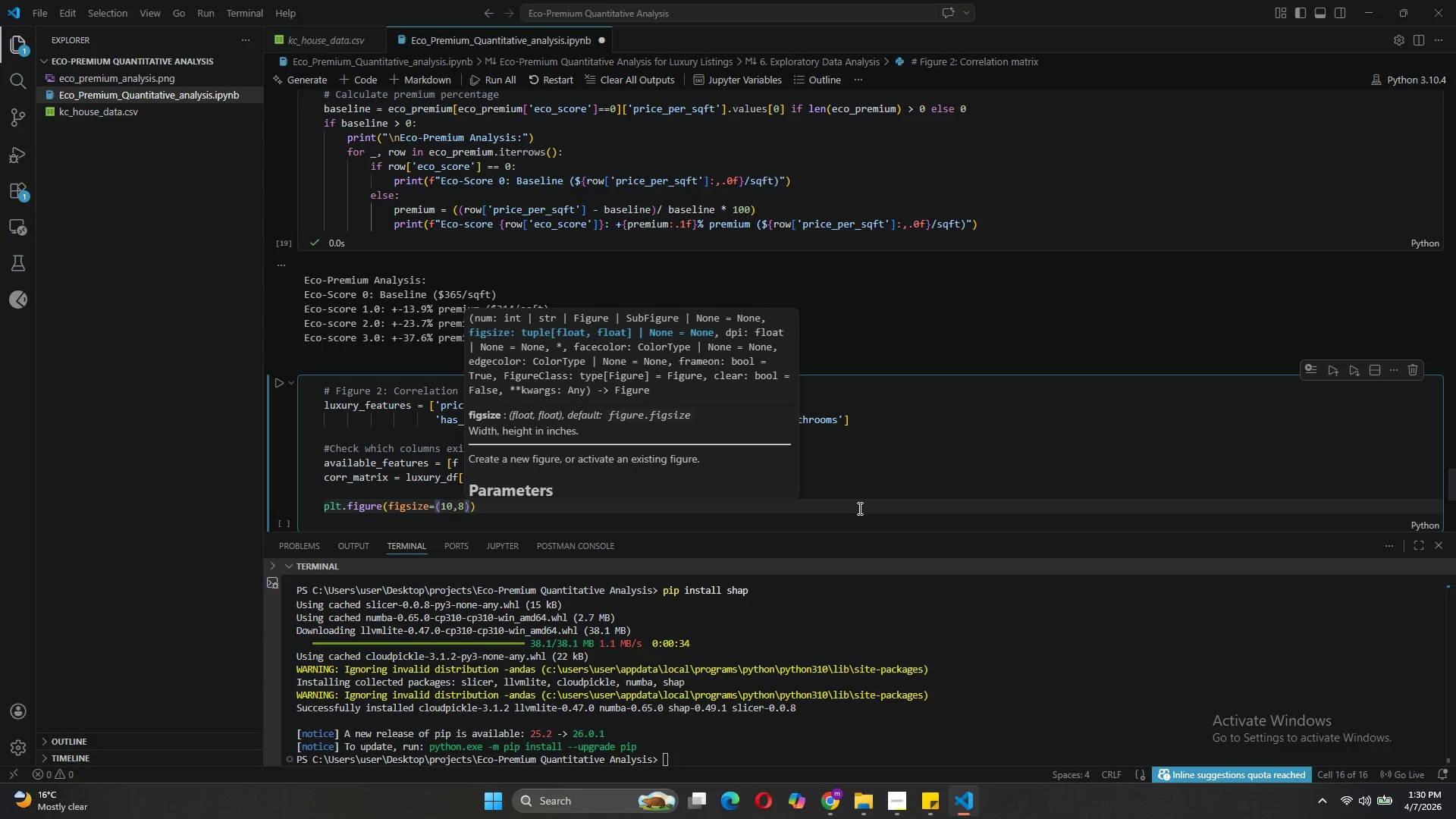 
key(ArrowRight)
 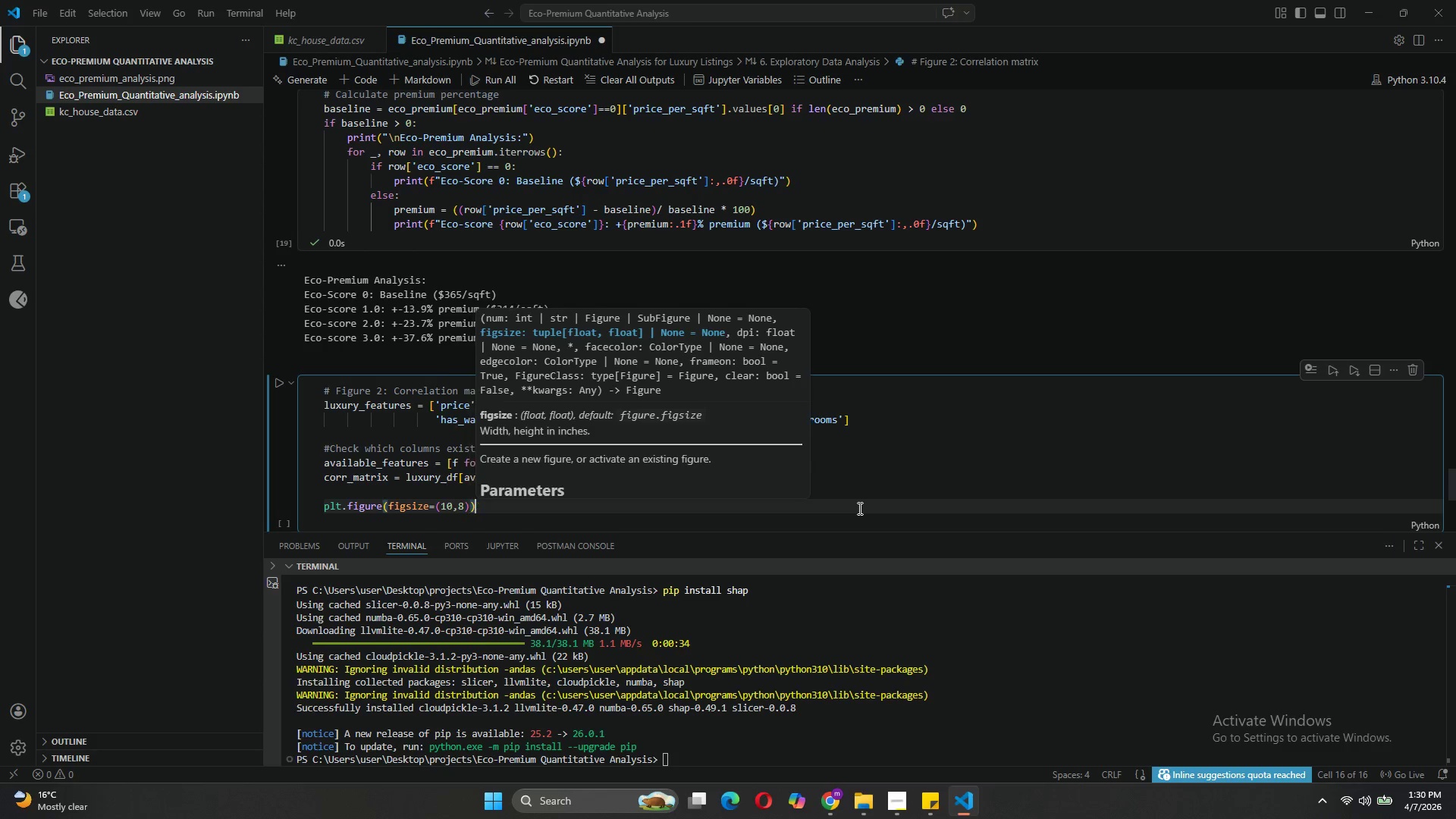 
key(ArrowRight)
 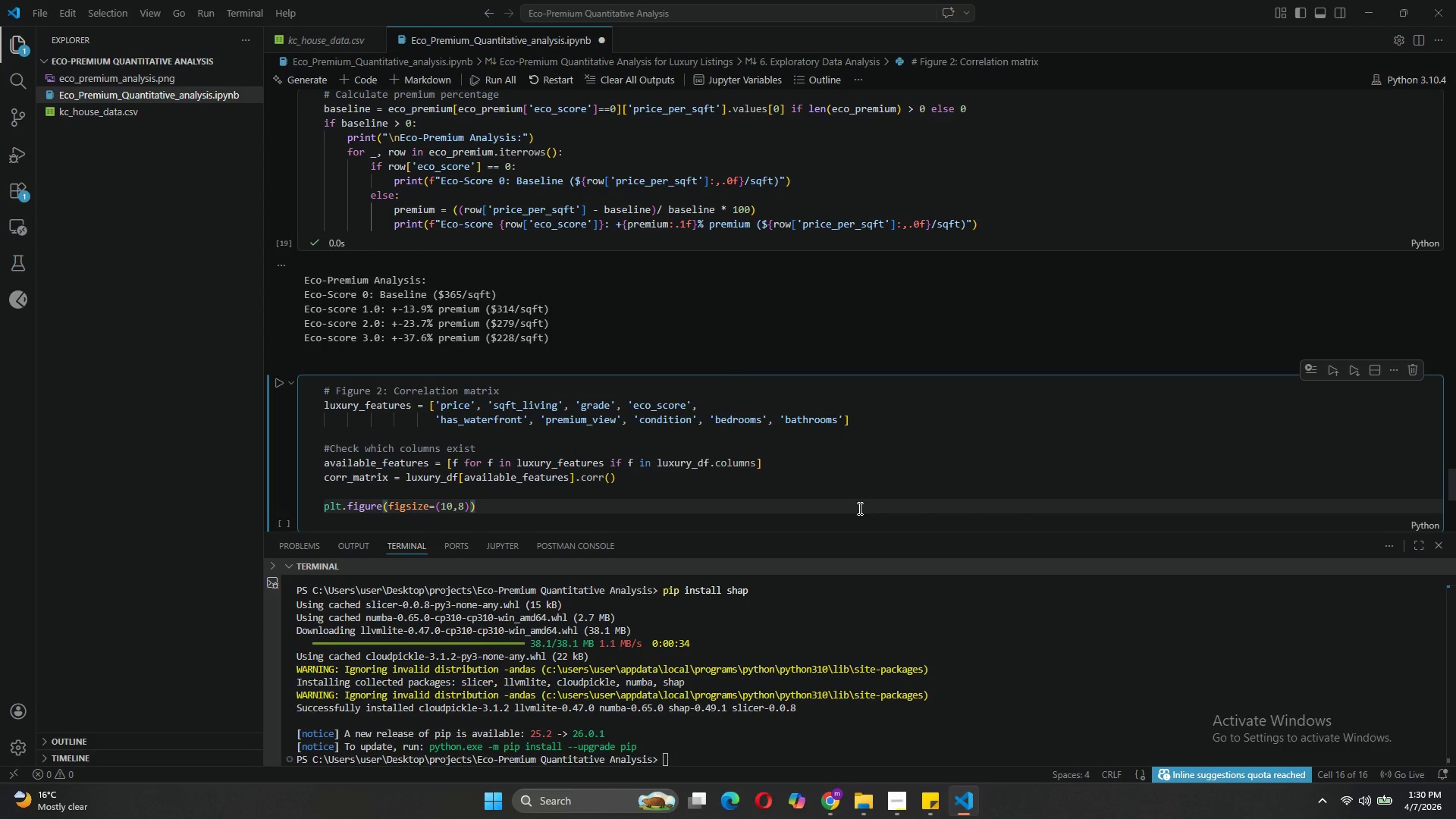 
key(Enter)
 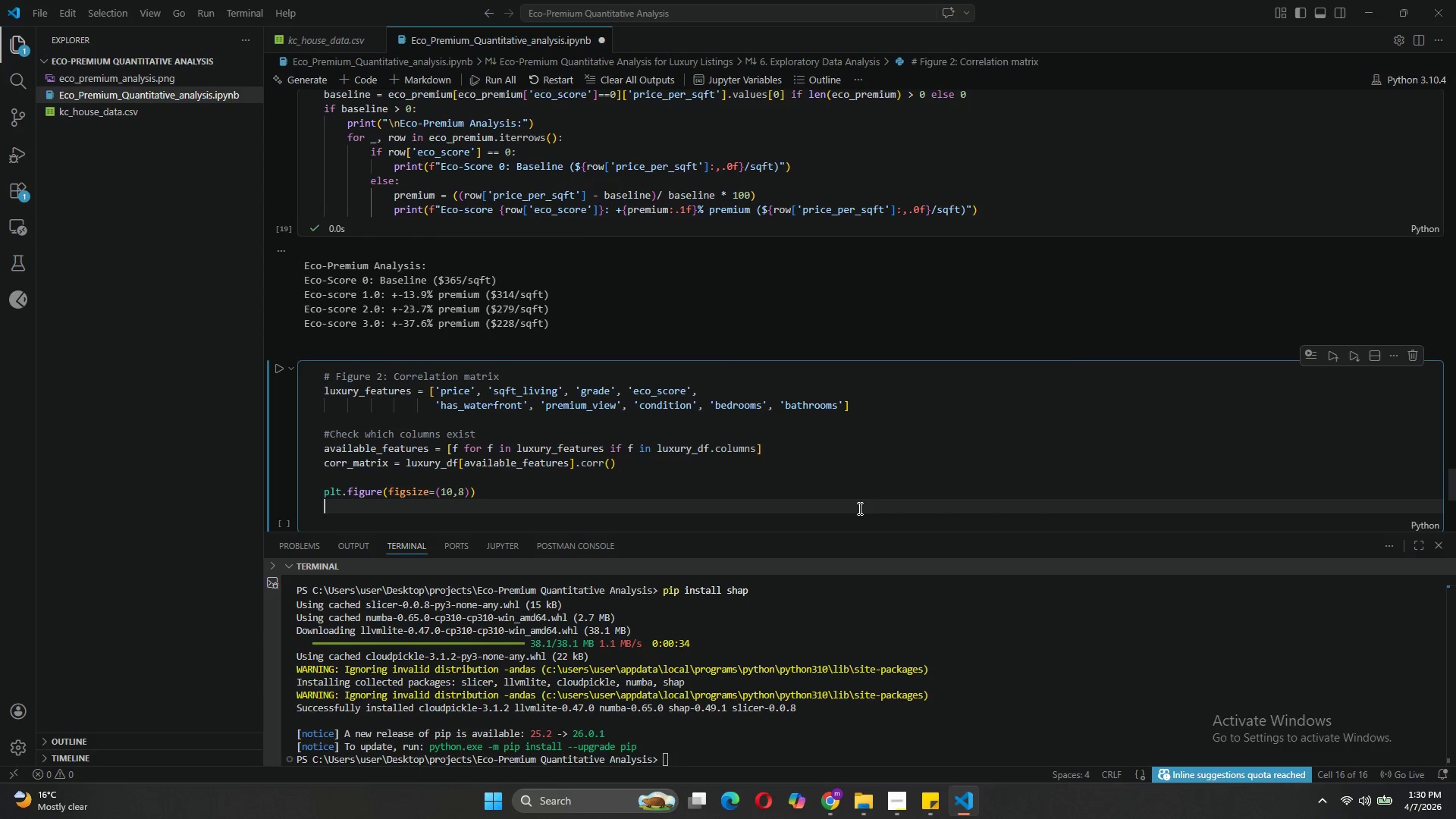 
type(mask= np.triu(np.ones_like(corr_matrix)
 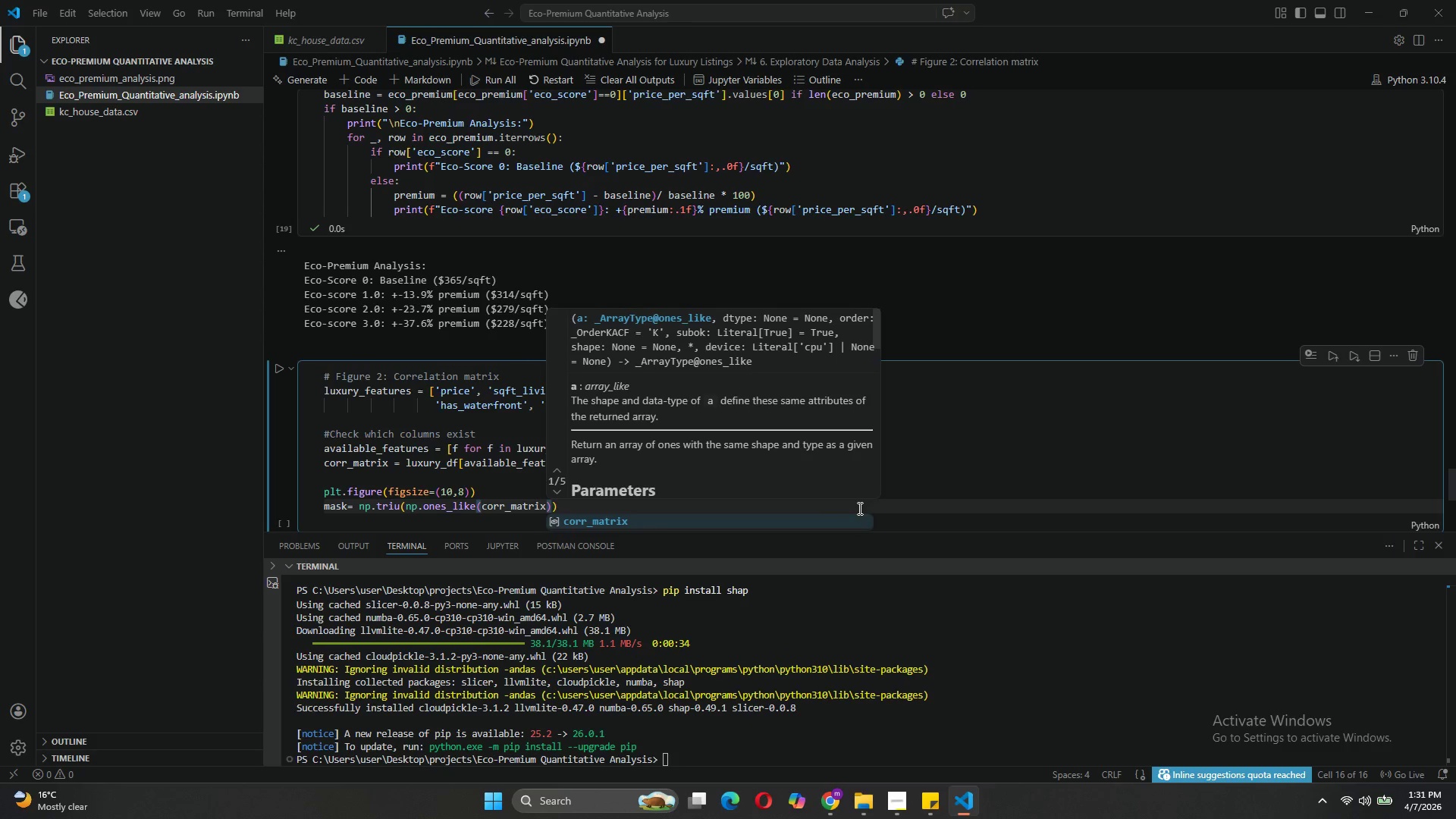 
wait(18.97)
 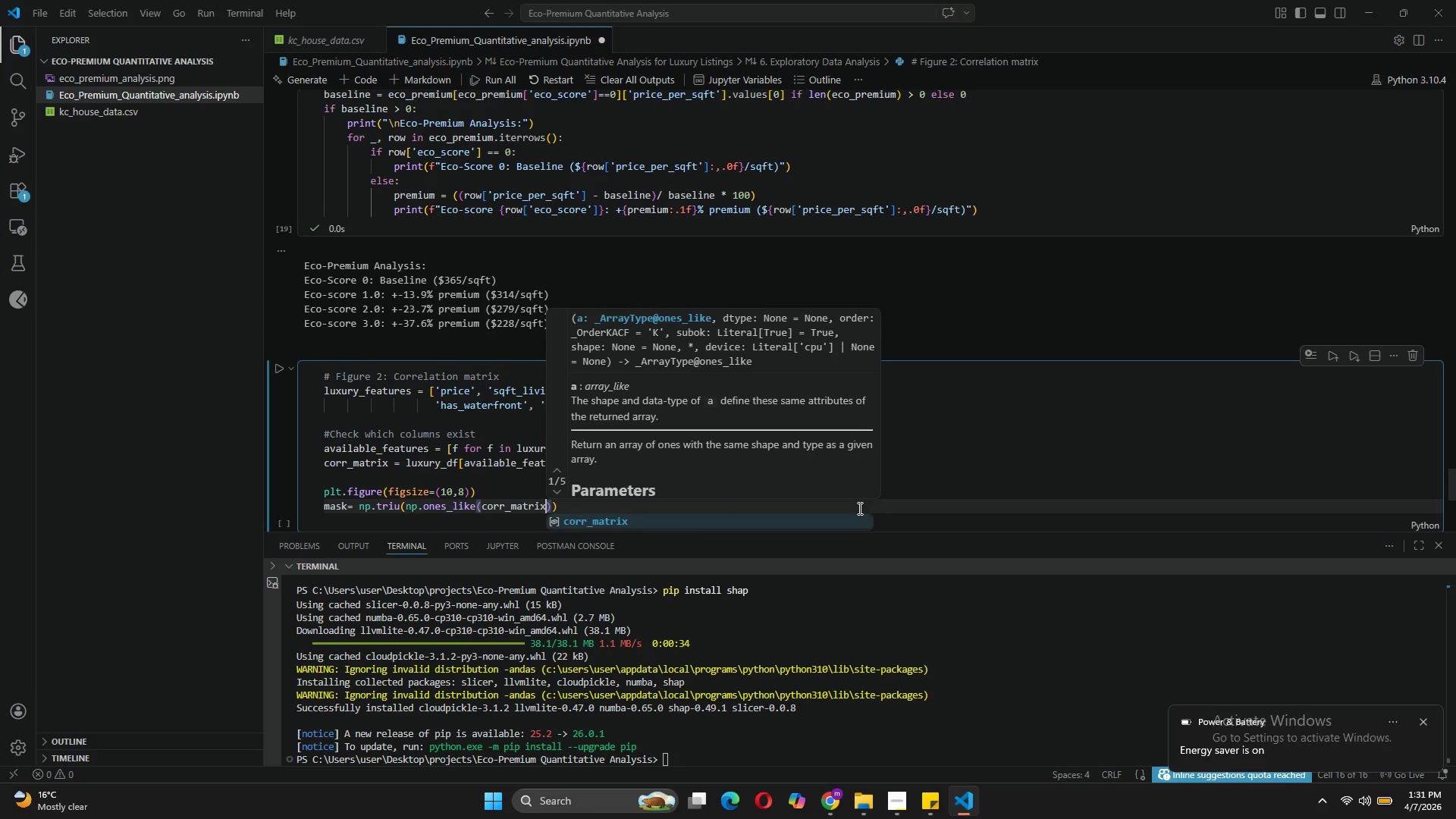 
left_click([488, 488])
 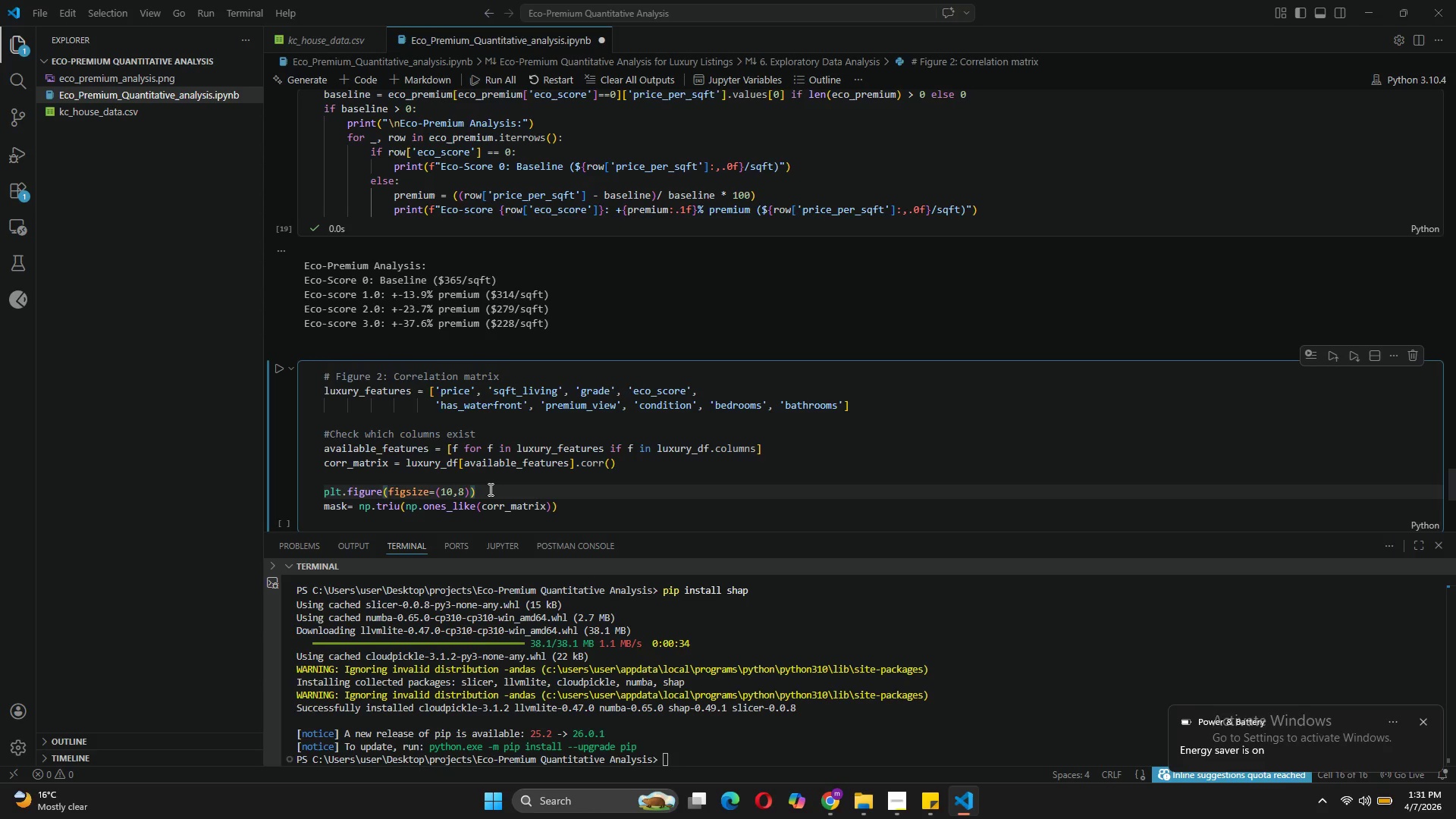 
wait(10.72)
 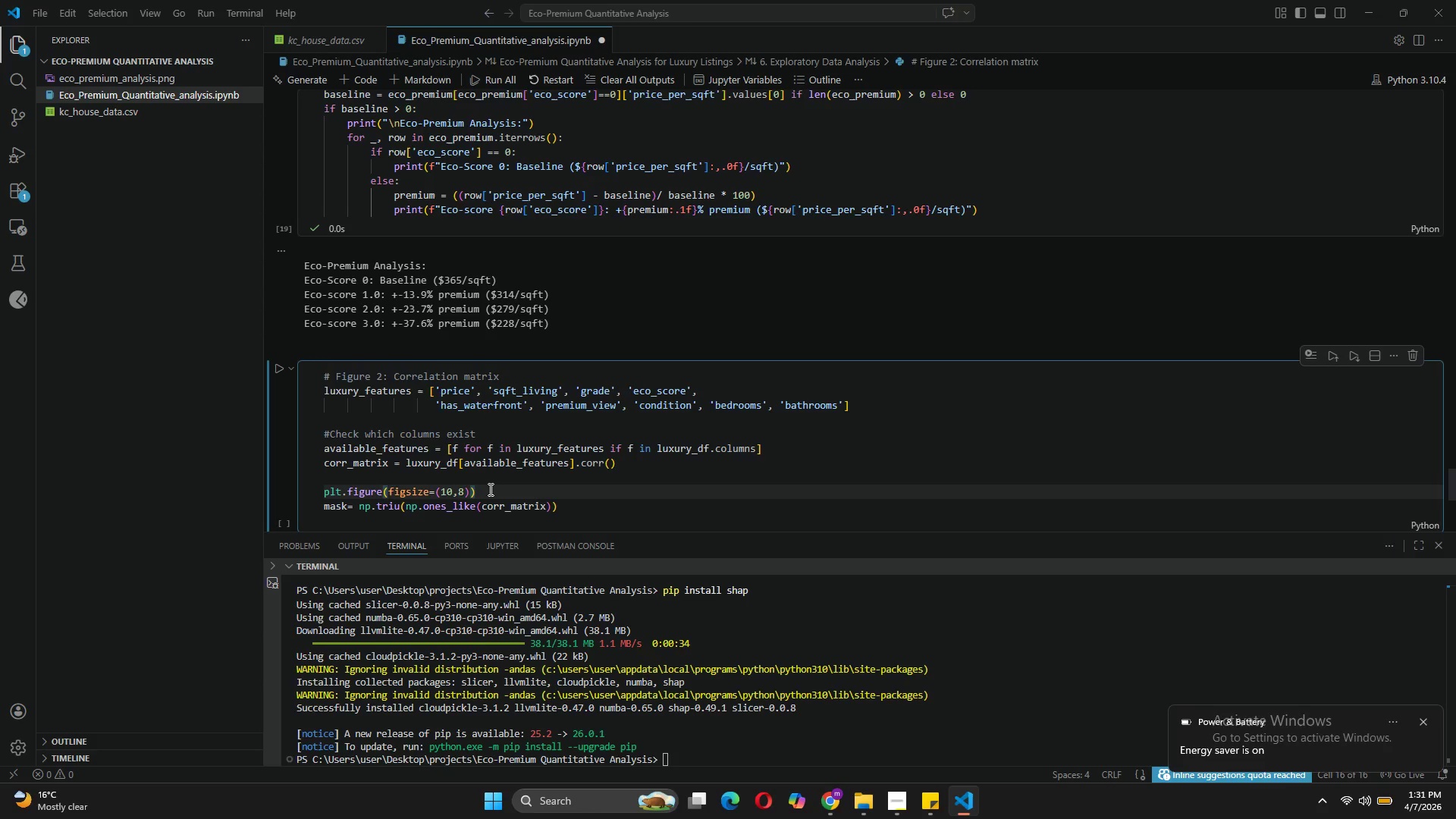 
left_click([547, 510])
 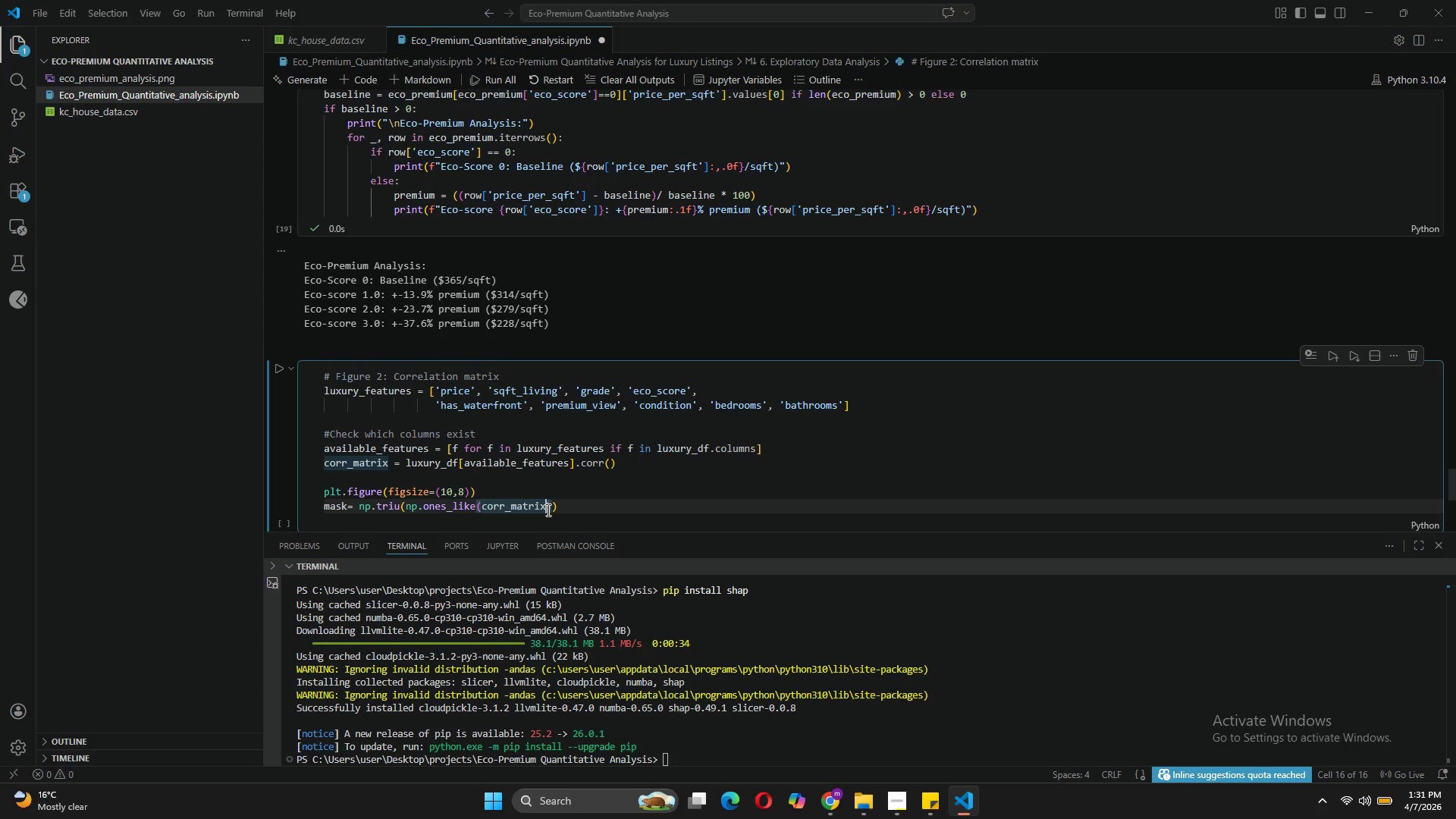 
type(, dtype=bool)
 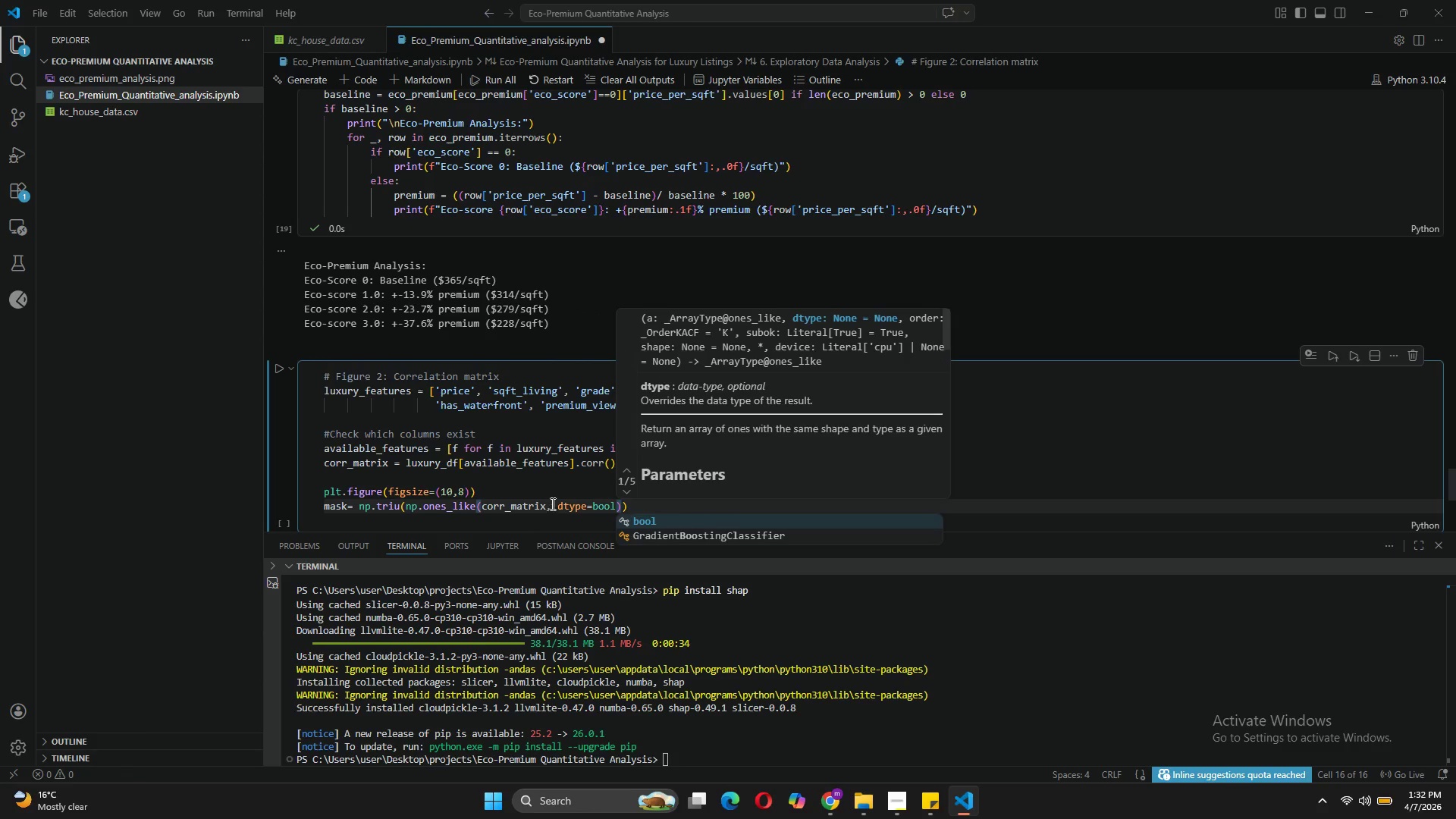 
left_click([576, 488])
 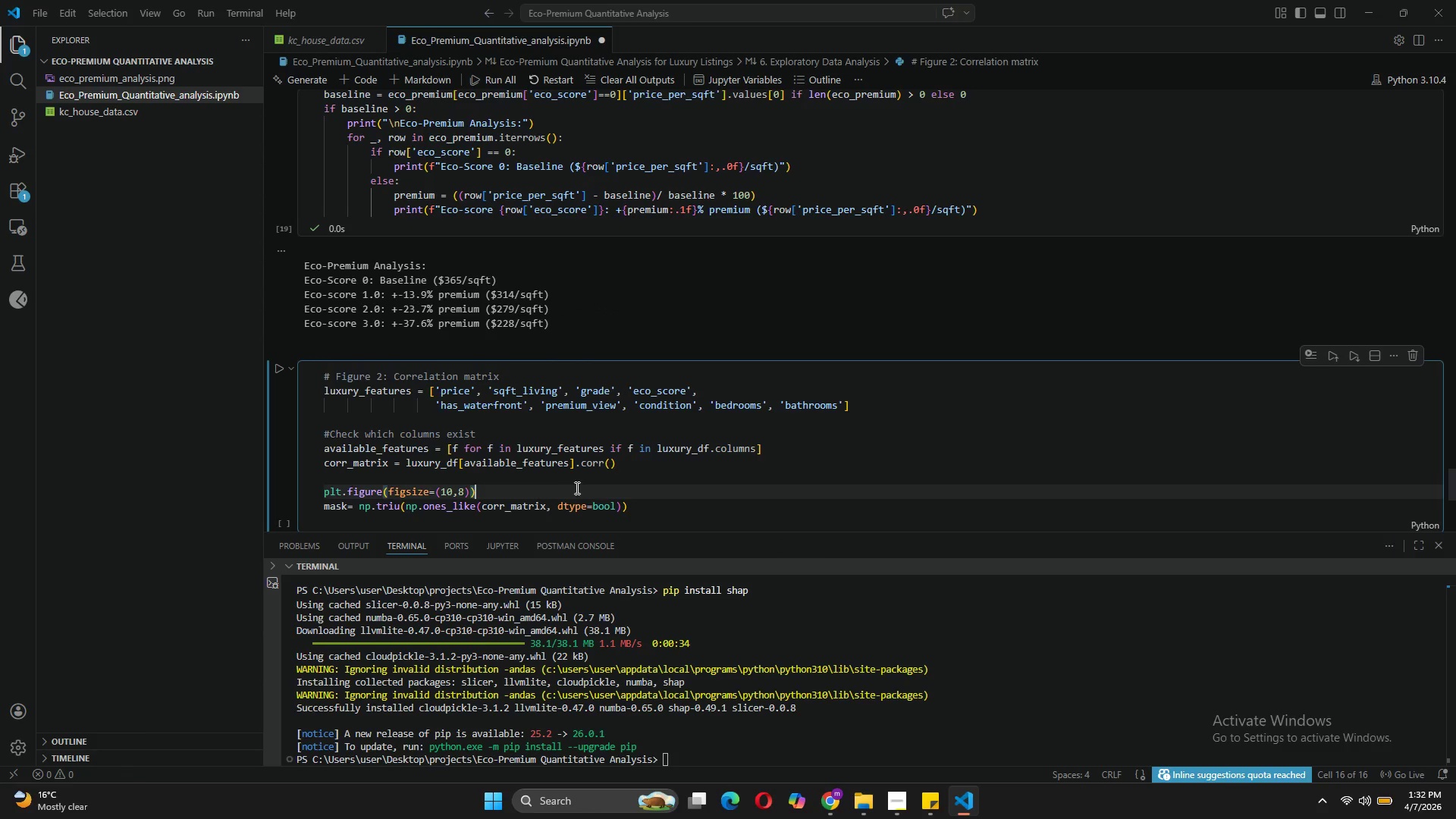 
left_click([645, 507])
 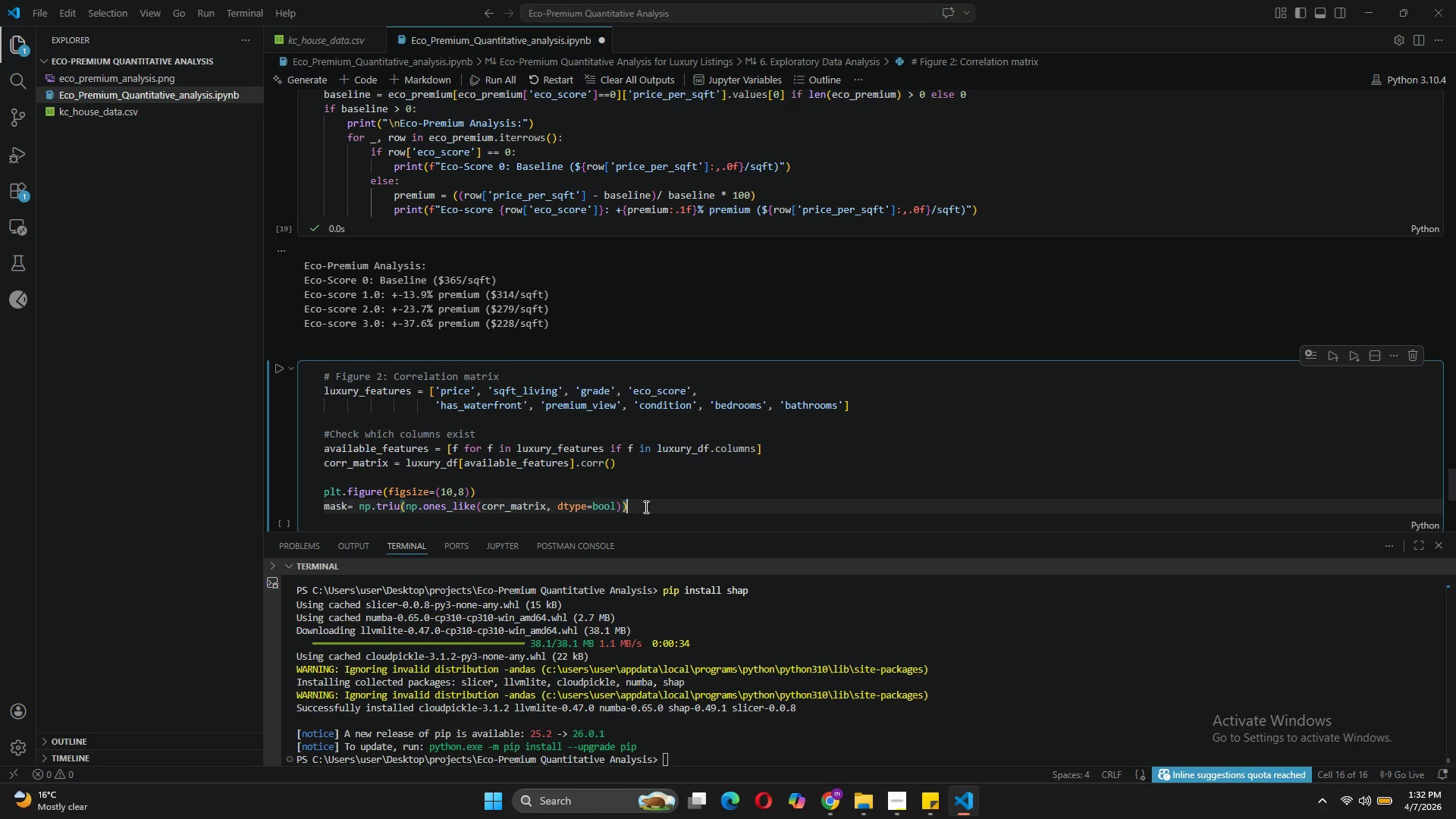 
key(Enter)
 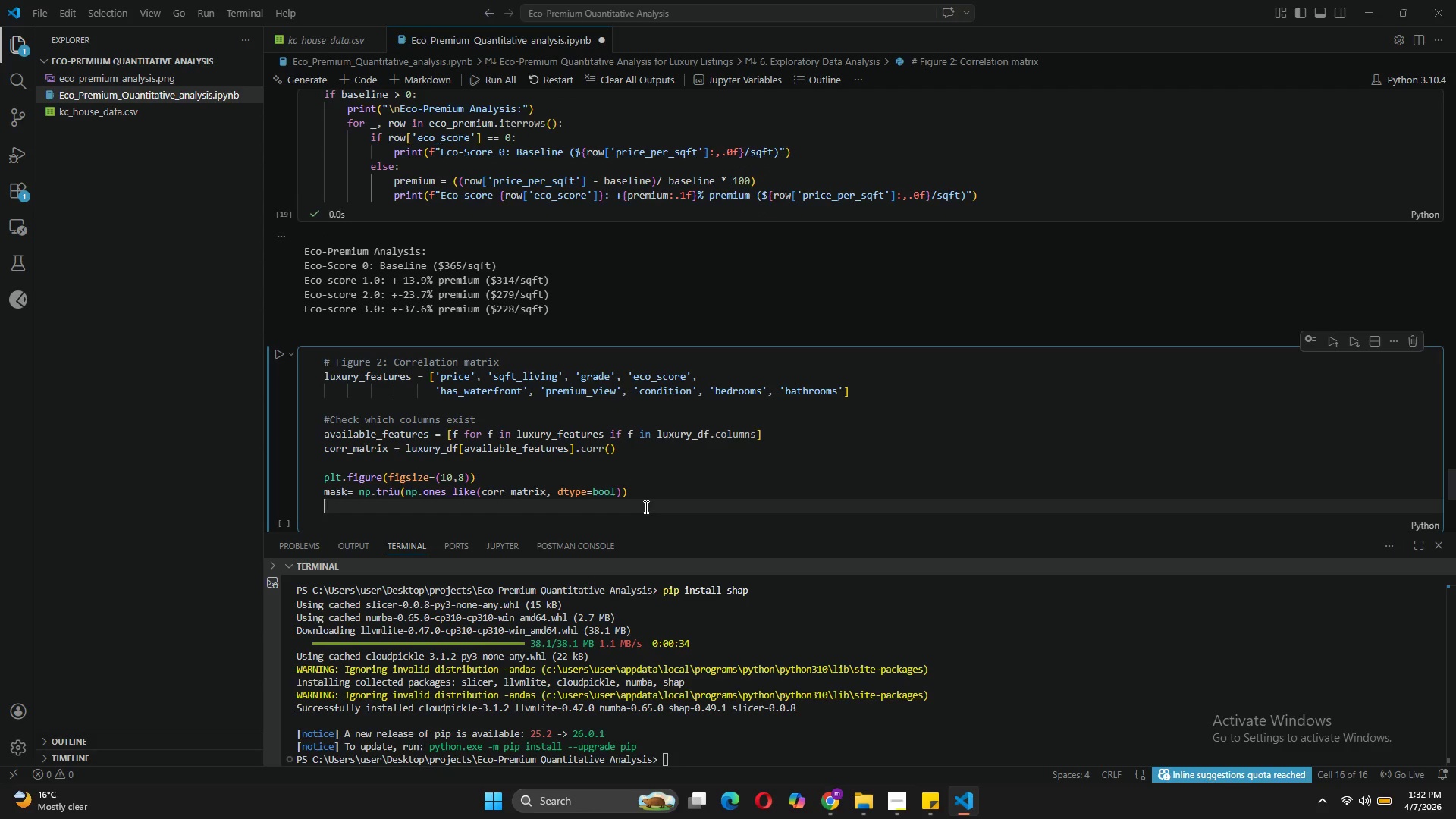 
type(sns )
key(Backspace)
type(.heatmap(corr_matrix, mask= )
key(Backspace)
type(mask, annot=True, fmt='.2)
 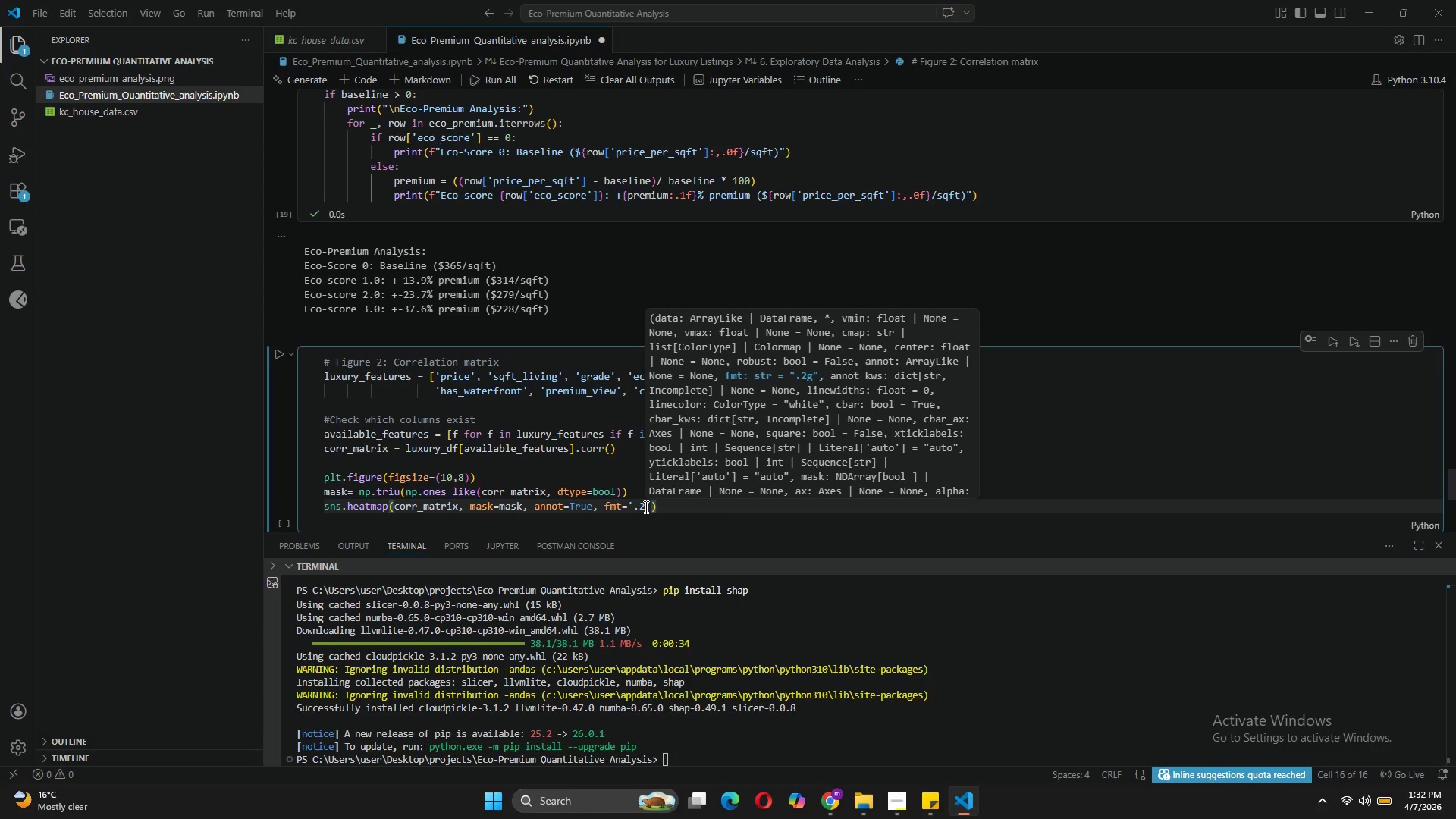 
key(ArrowRight)
 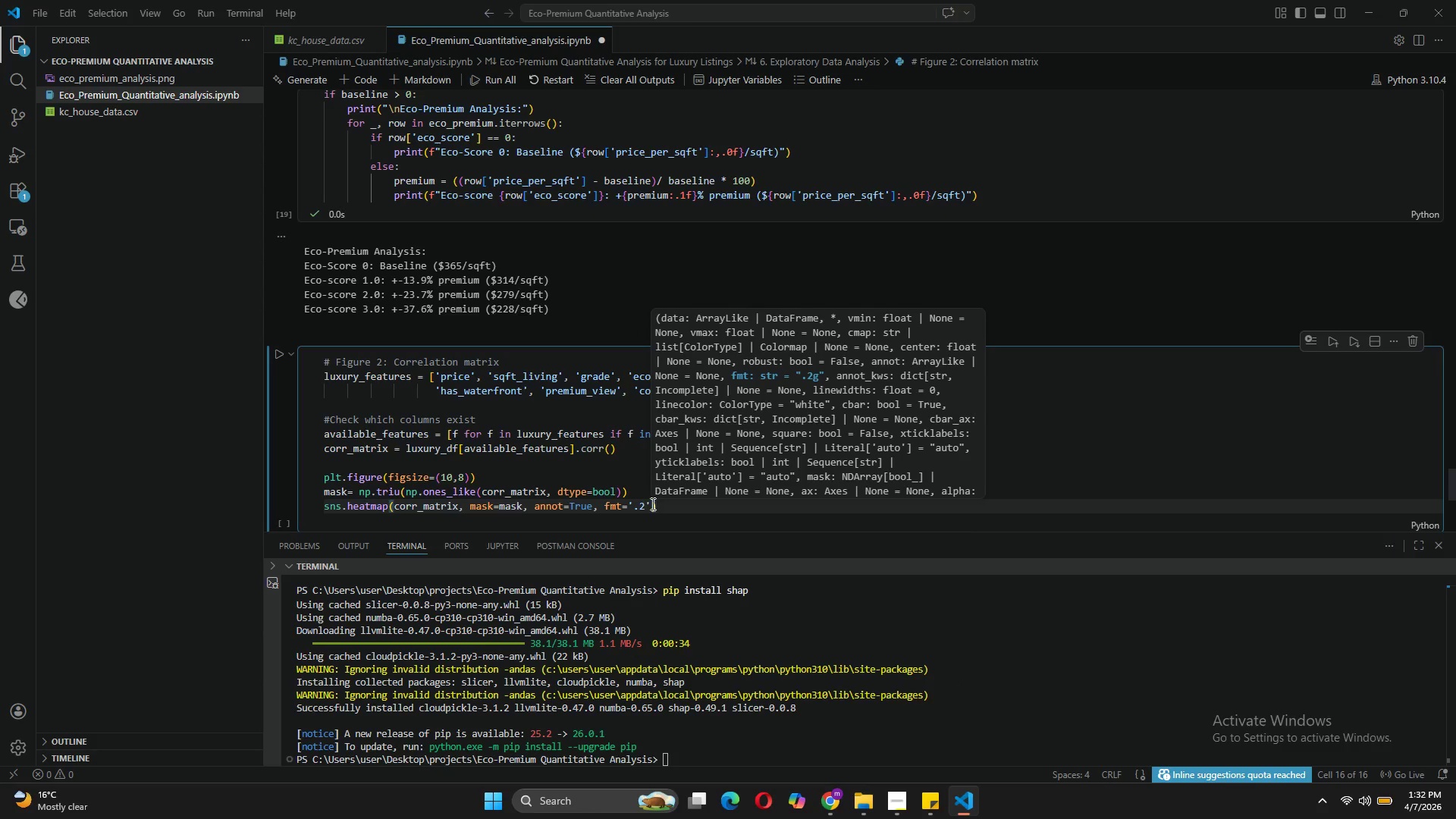 
left_click([644, 504])
 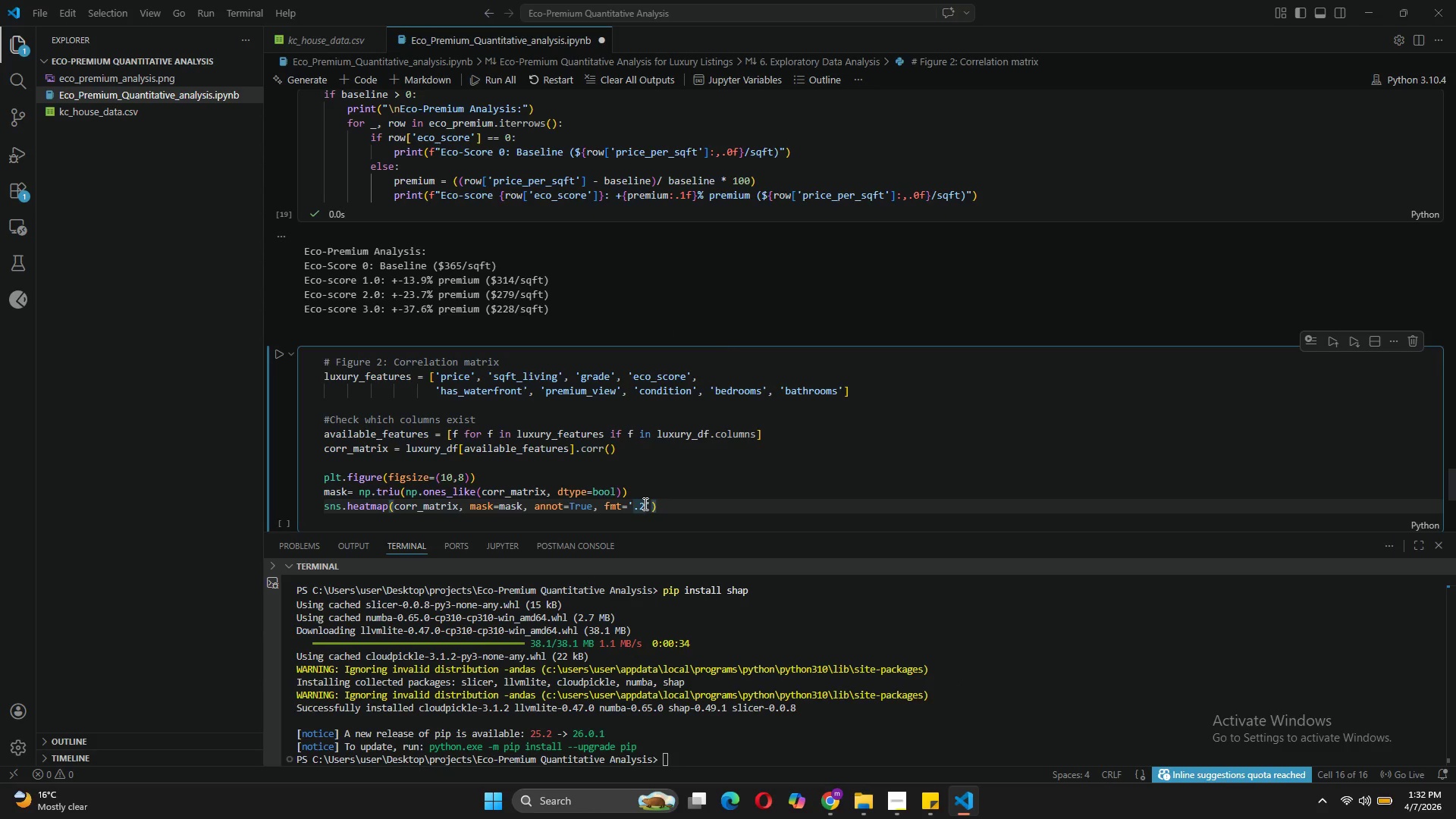 
key(F)
 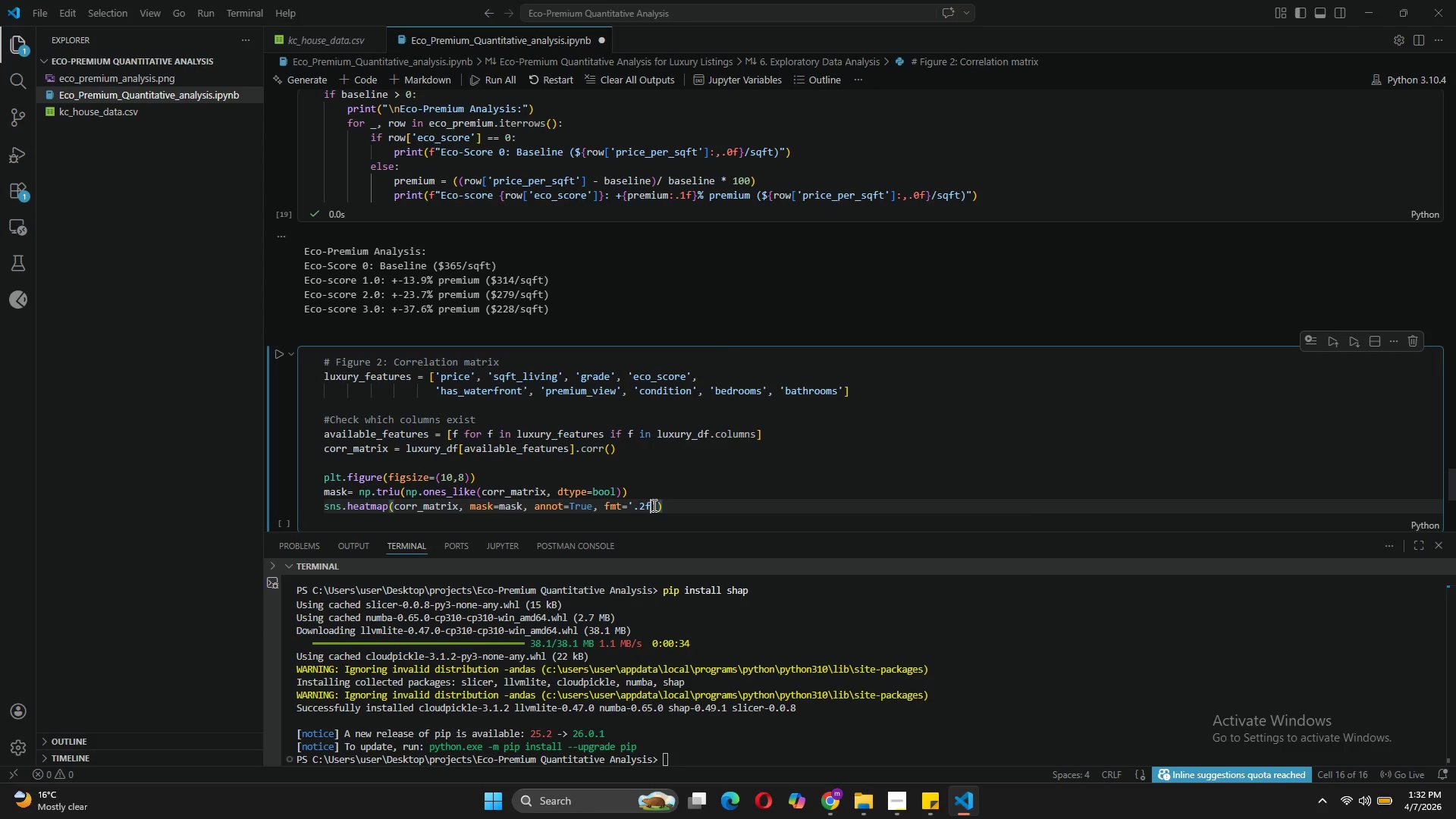 
left_click([654, 505])
 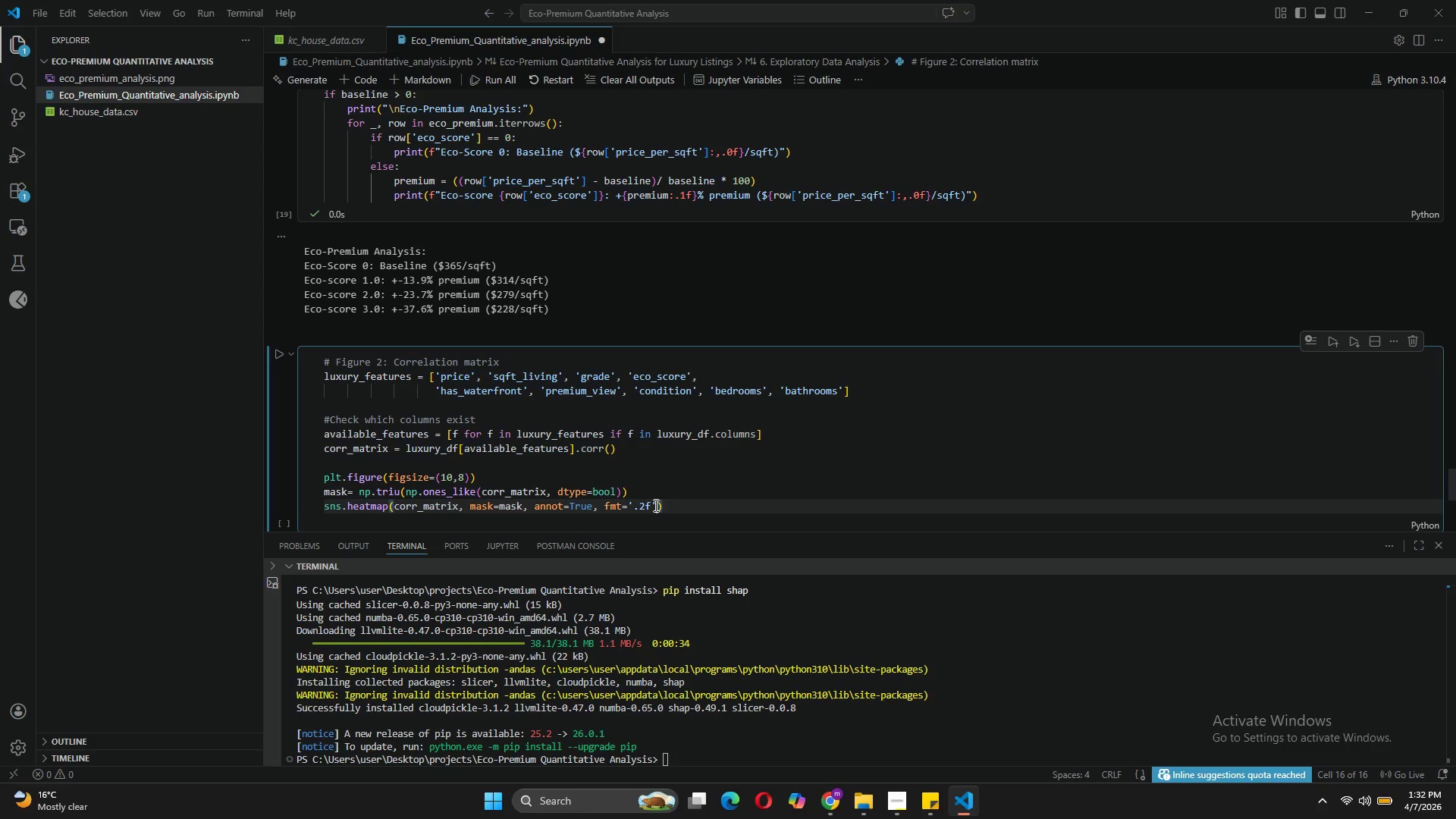 
type(, cmap='RdYlGn)
 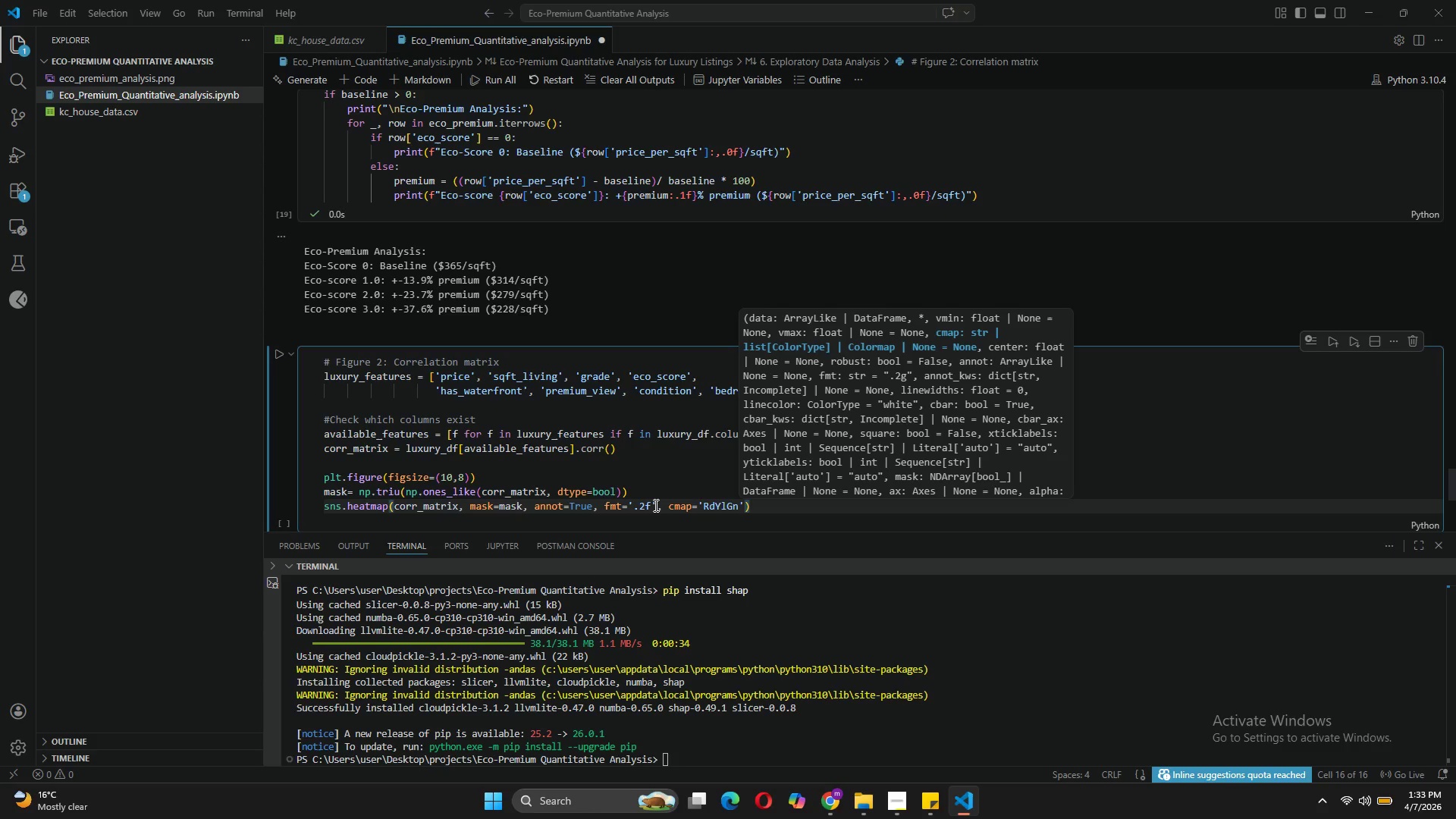 
key(ArrowRight)
 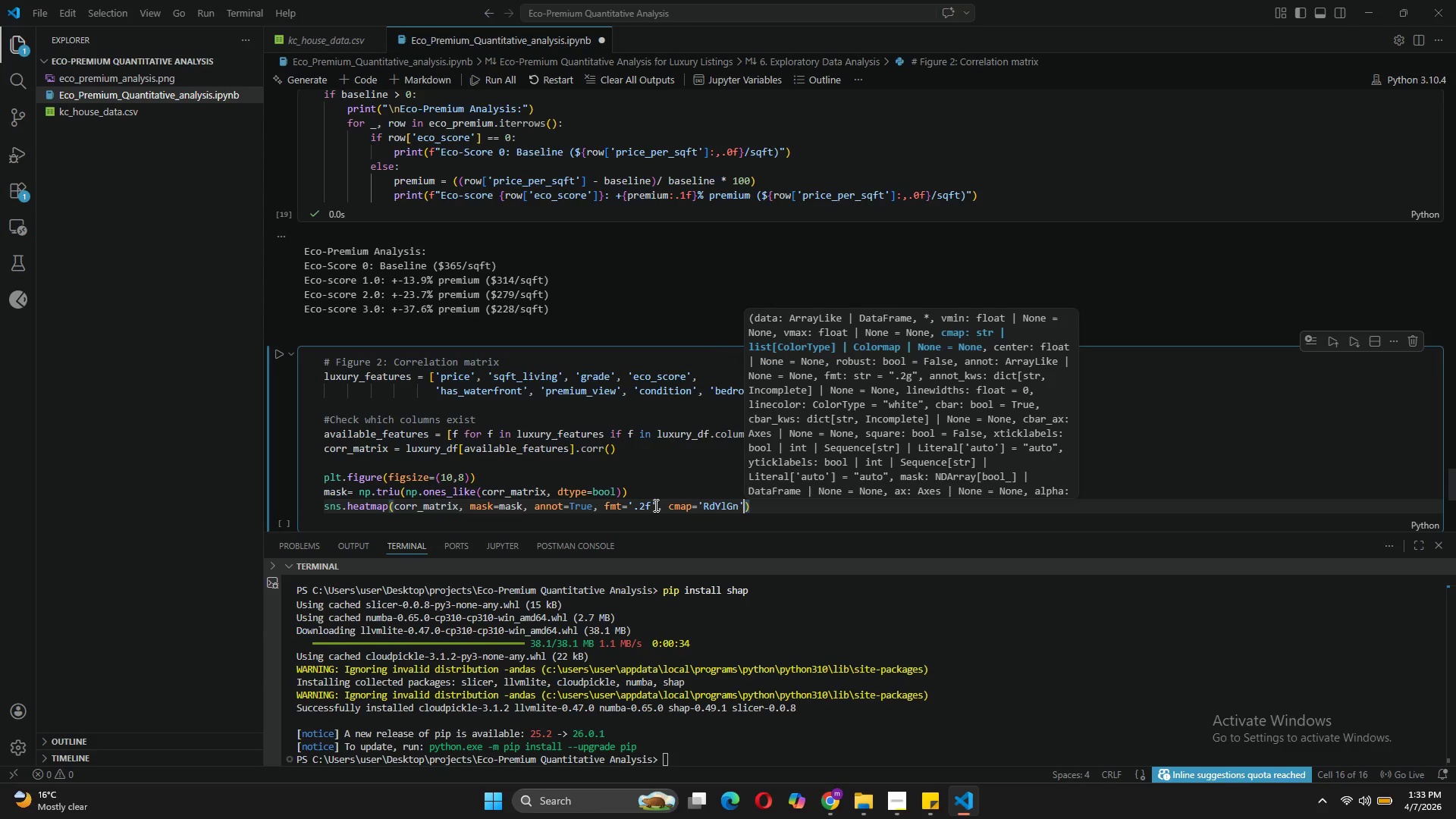 
key(Comma)
 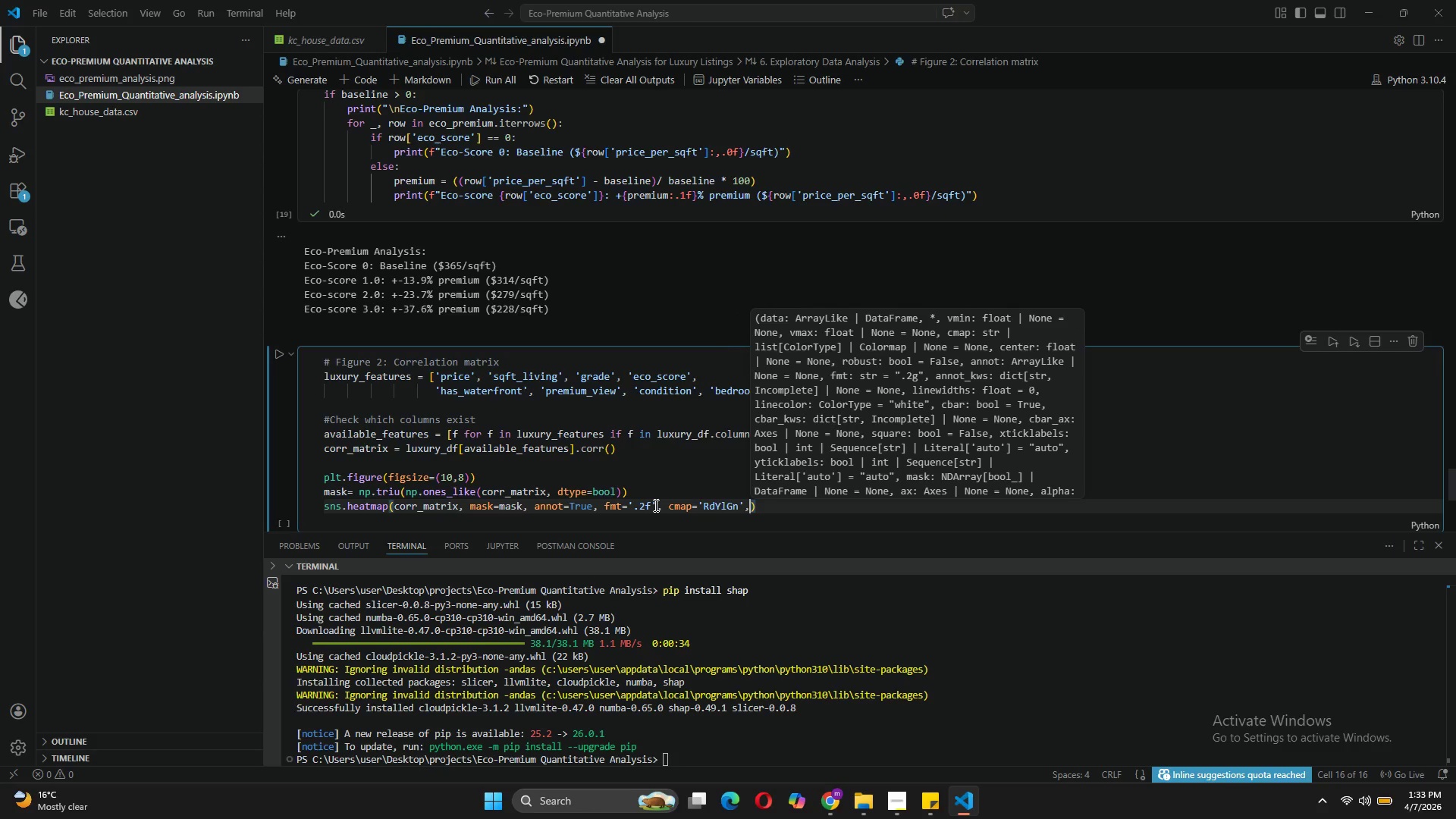 
key(Enter)
 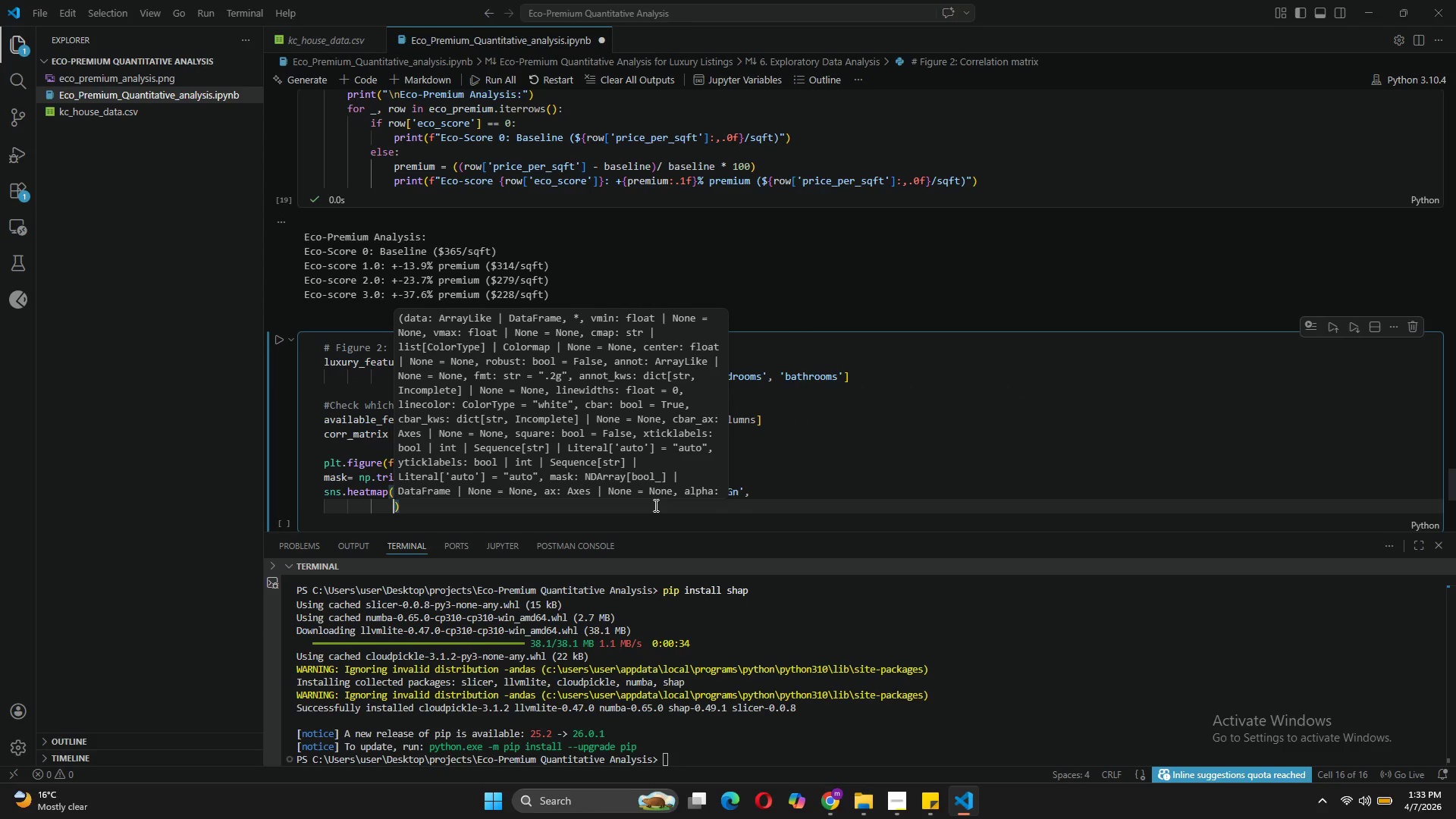 
type(center=0 )
key(Backspace)
type(, square=True)
 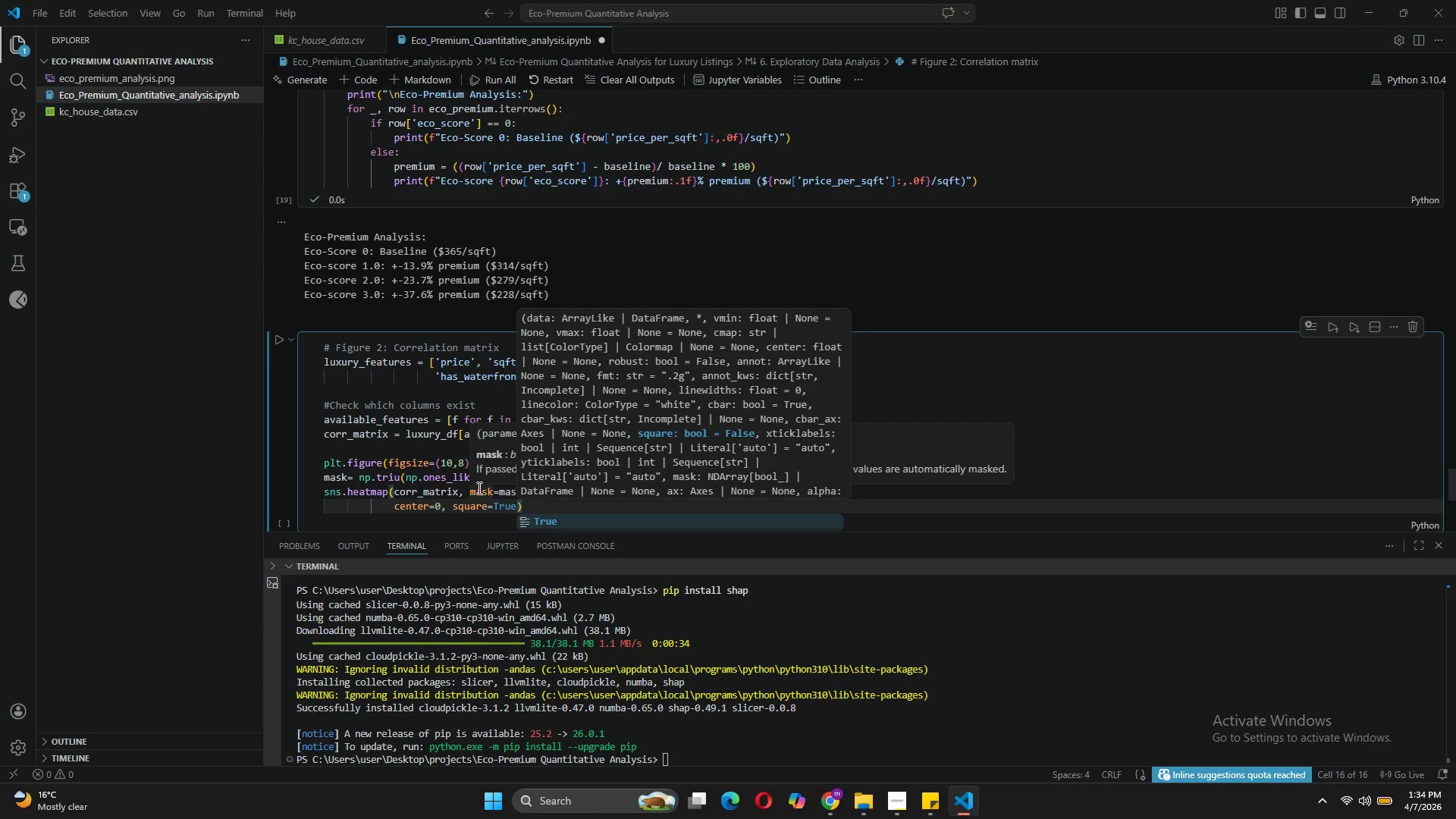 
wait(56.36)
 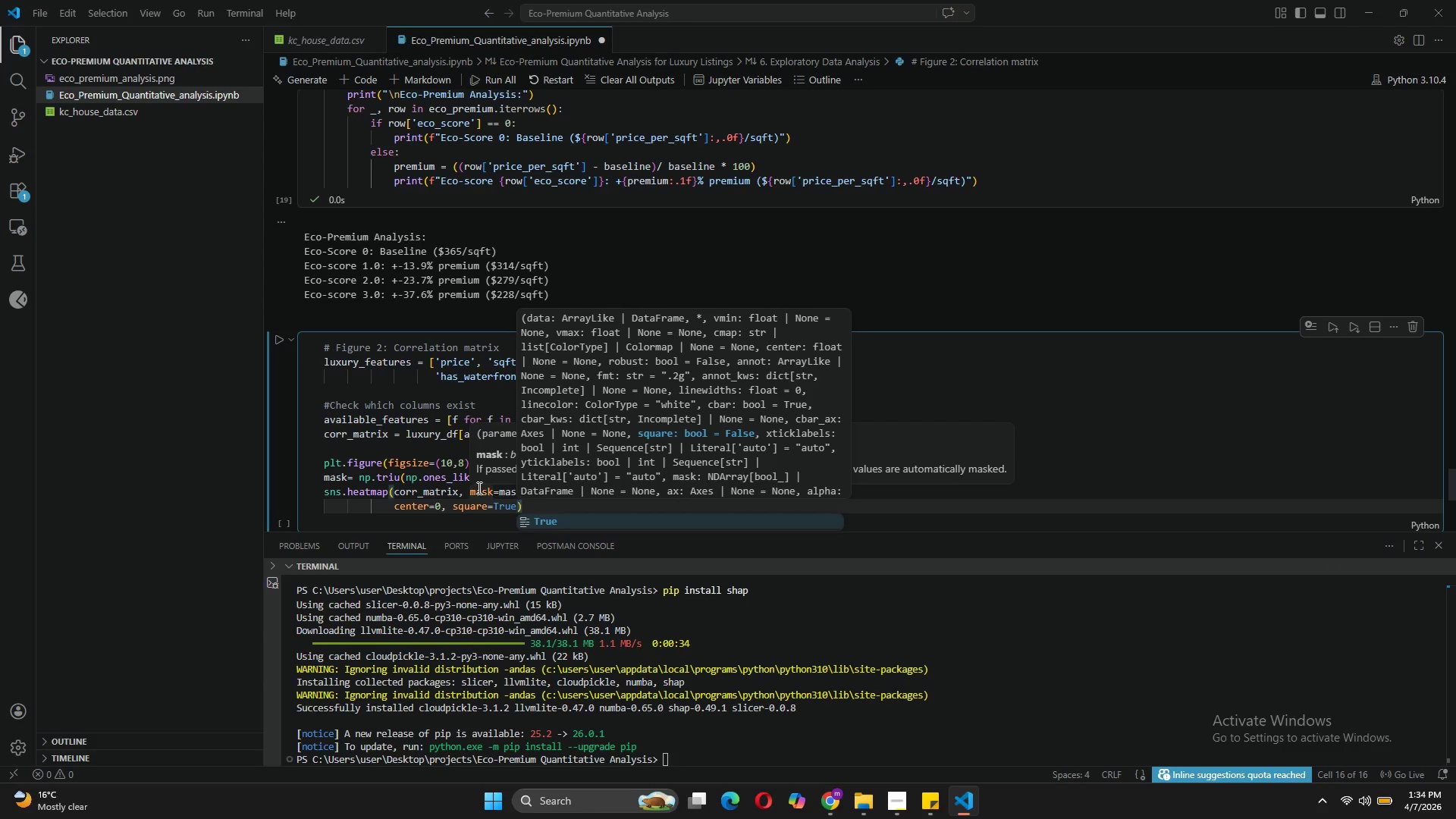 
type(, linewidths=0.5,)
 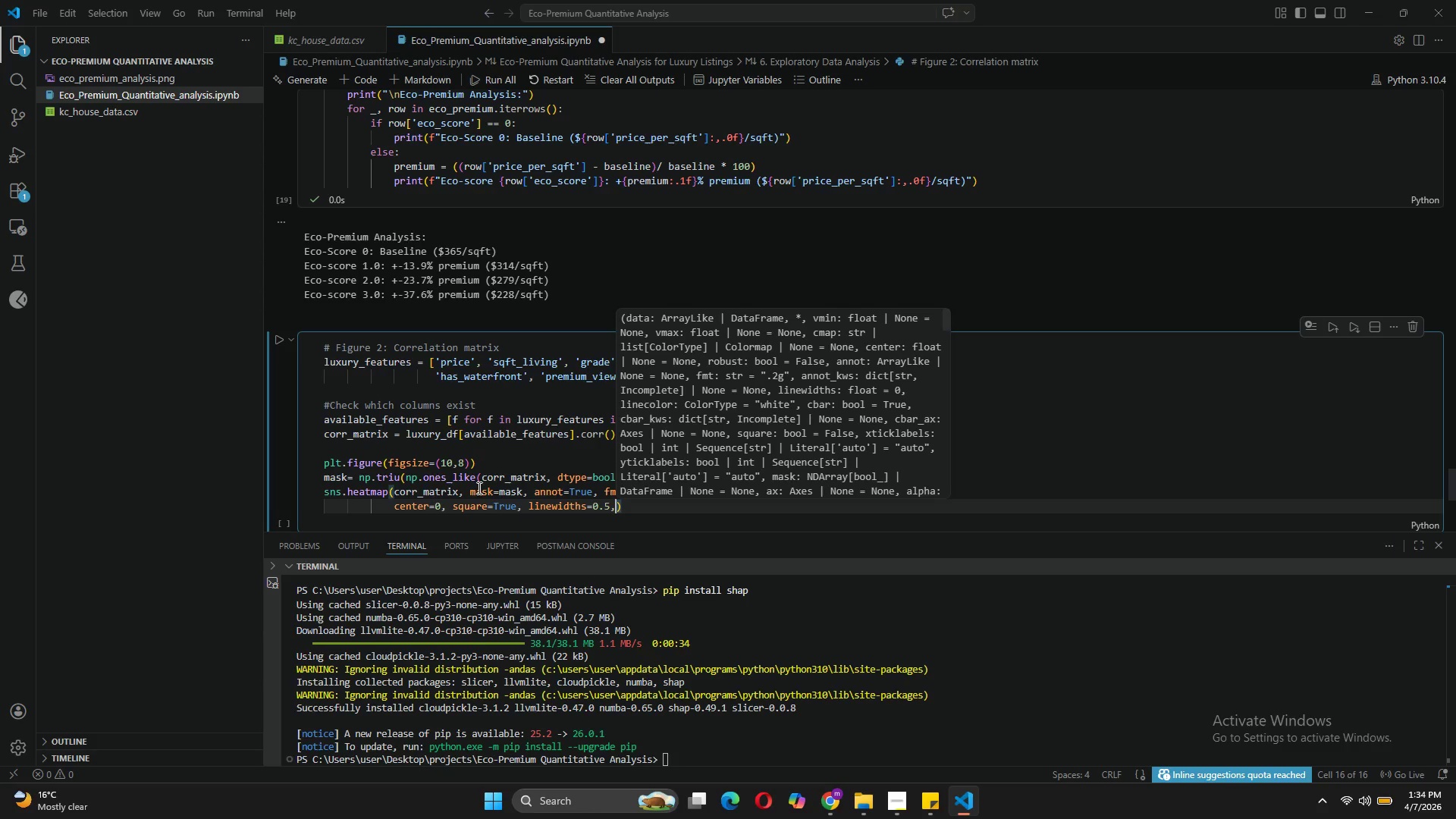 
key(Enter)
 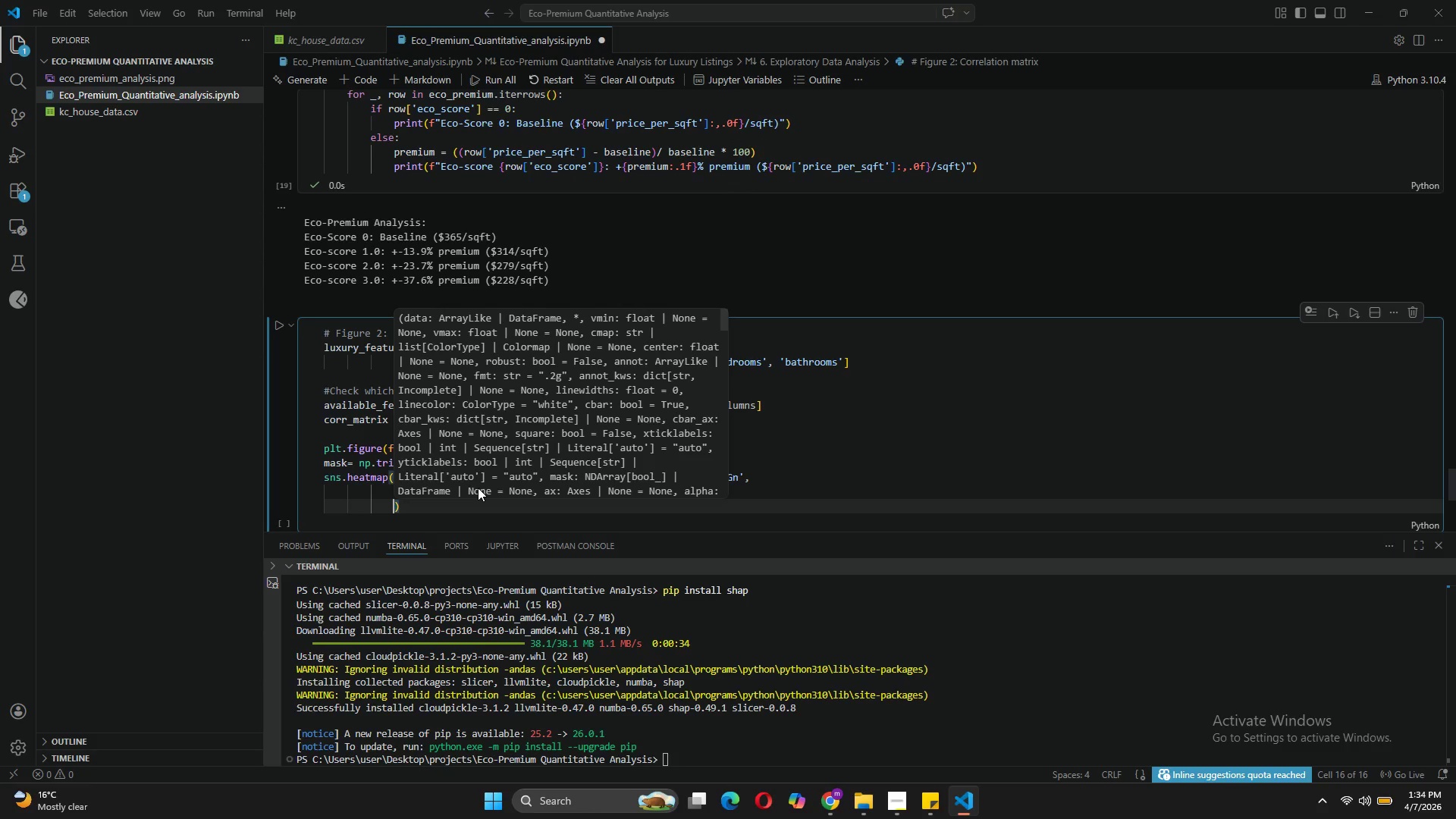 
type(cbar_kws={"shrink:0.8)
 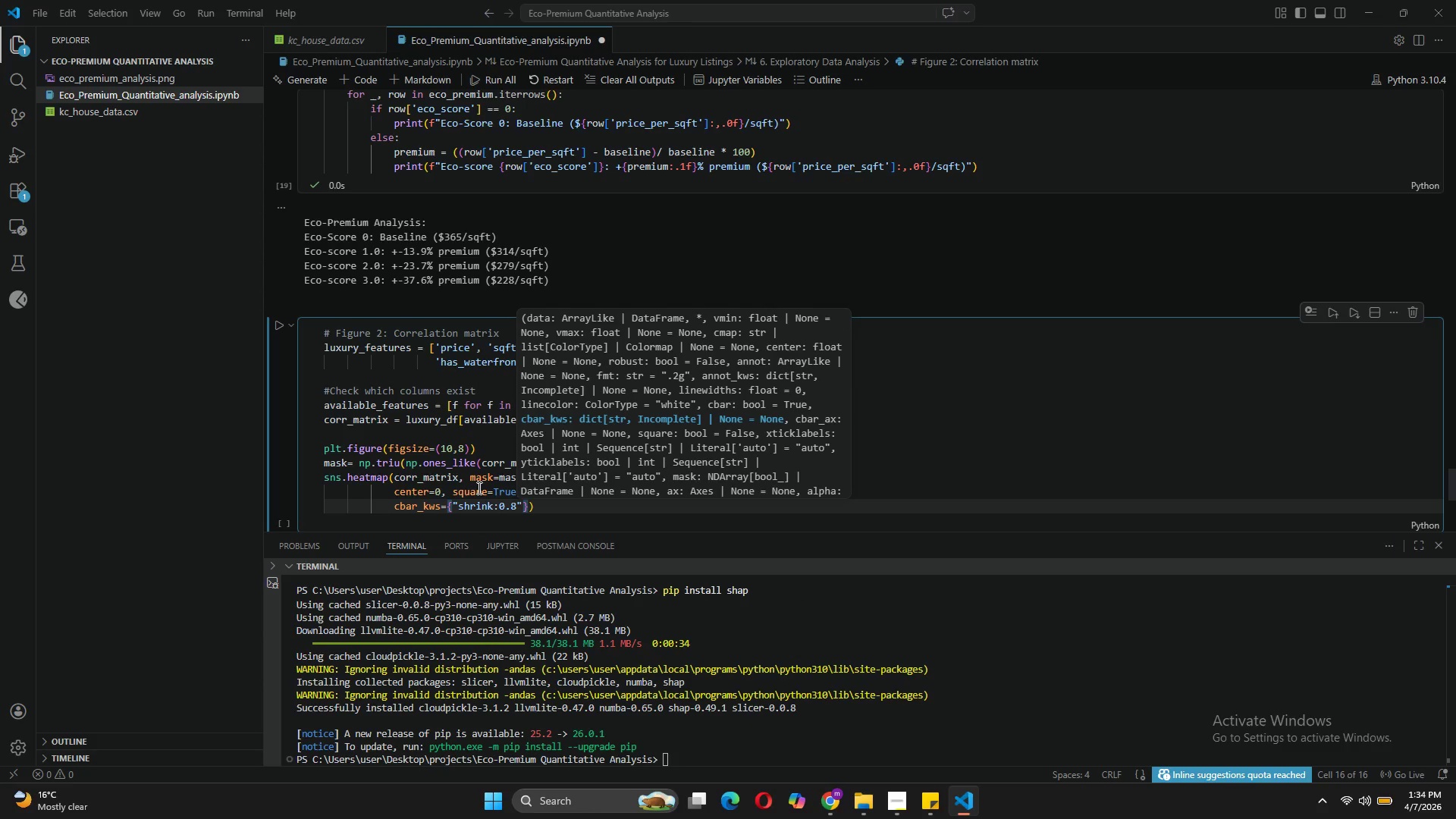 
wait(7.45)
 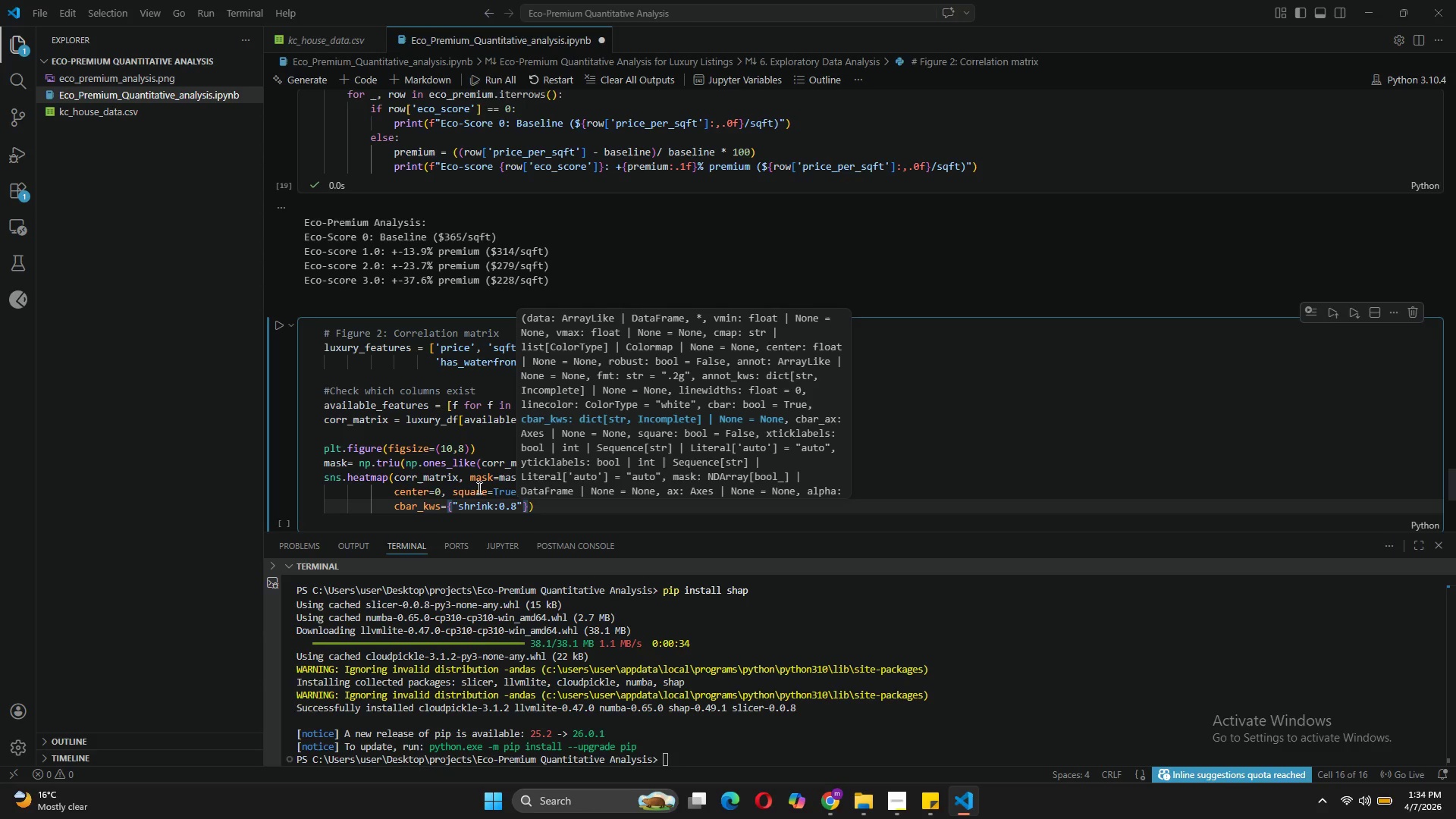 
key(Backspace)
 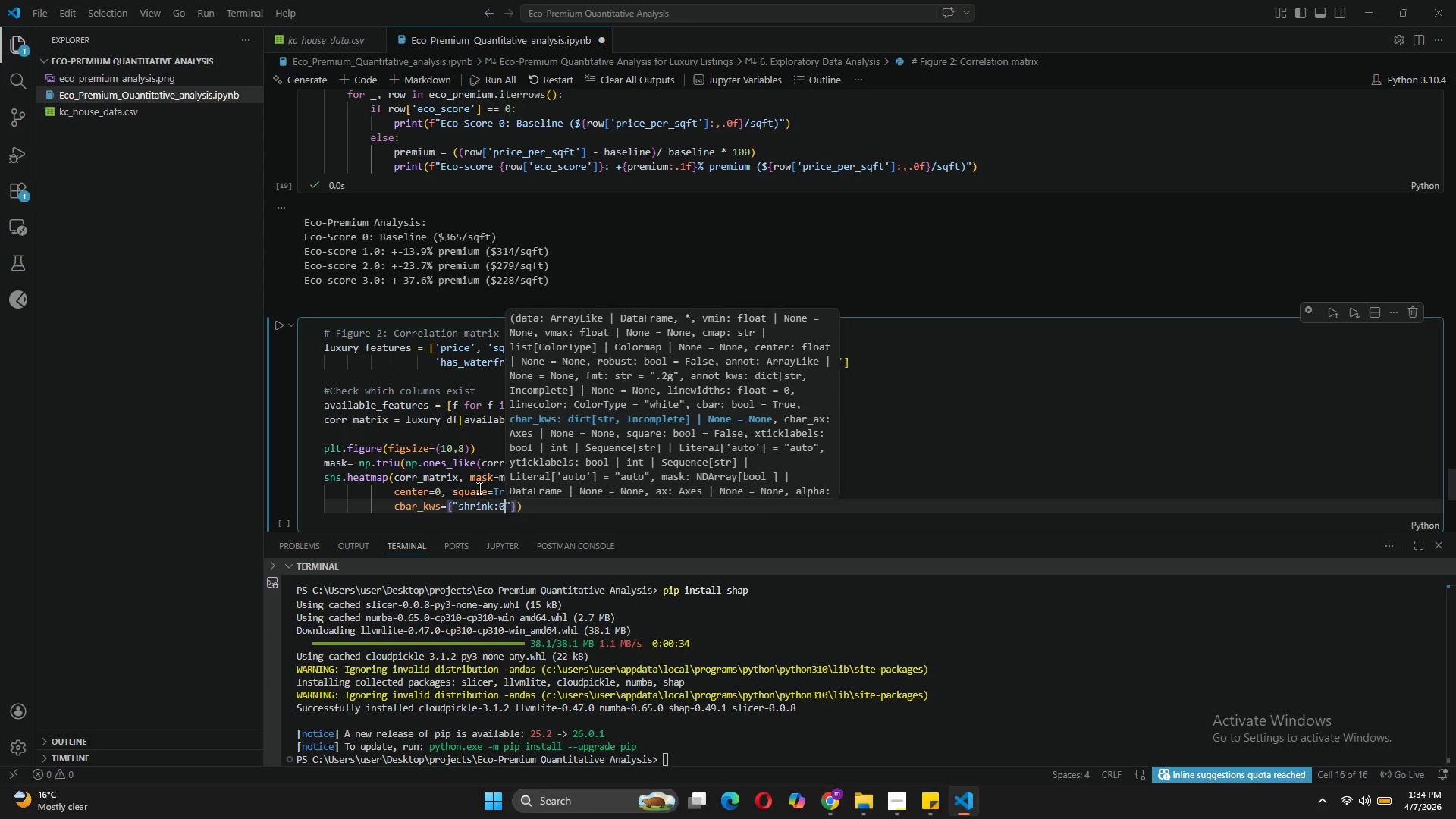 
key(Backspace)
 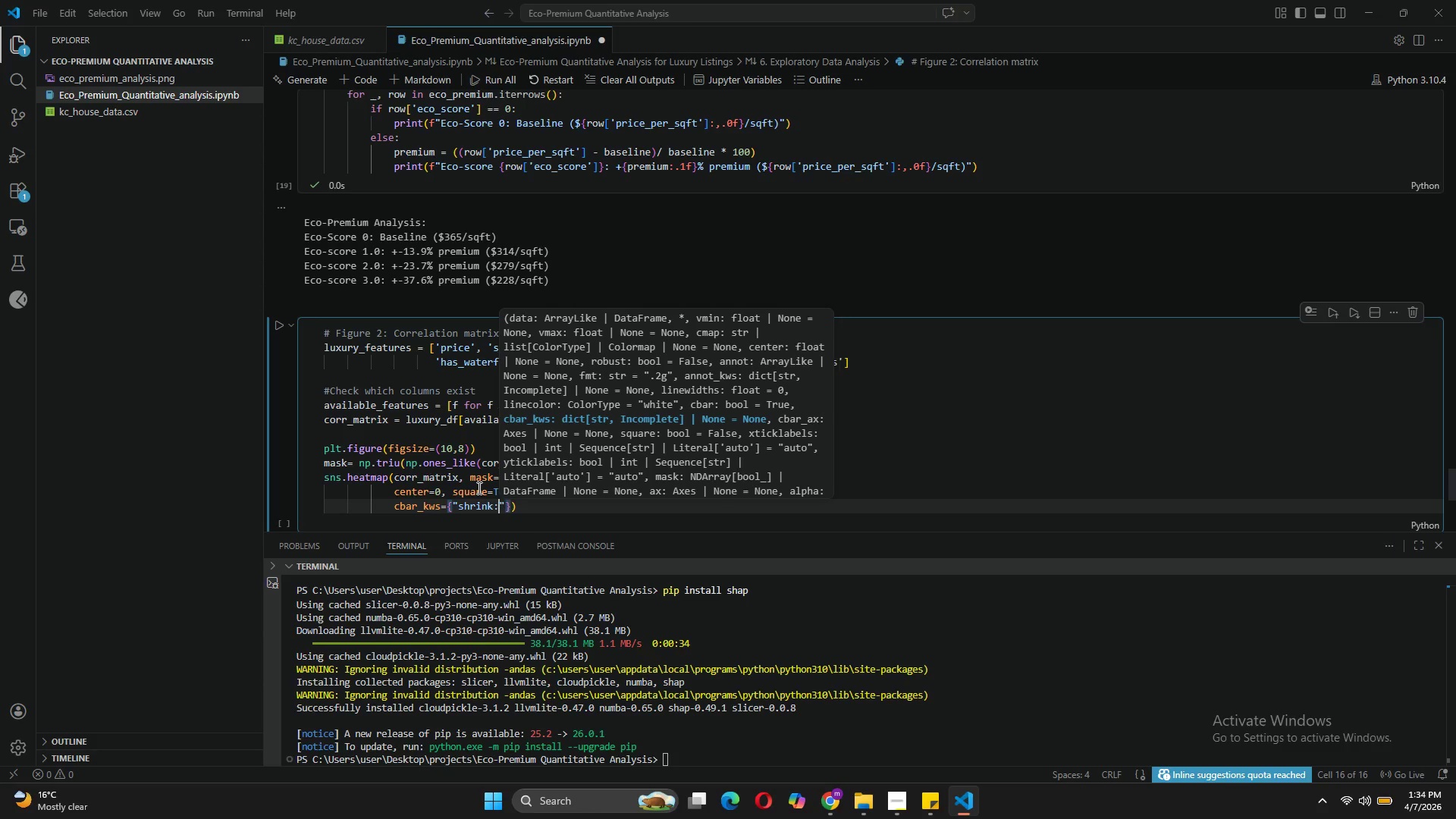 
key(Backspace)
 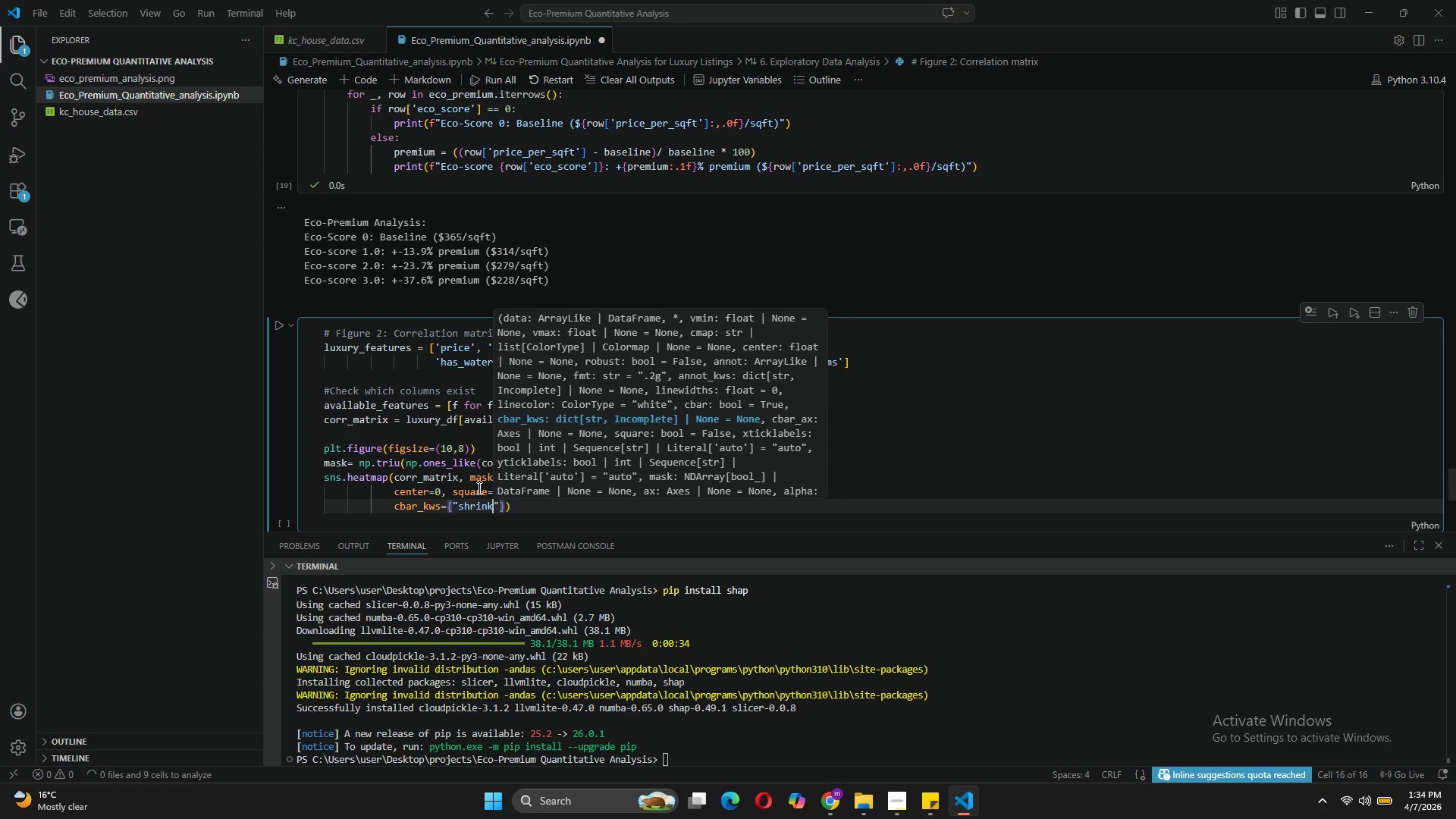 
key(Backspace)
 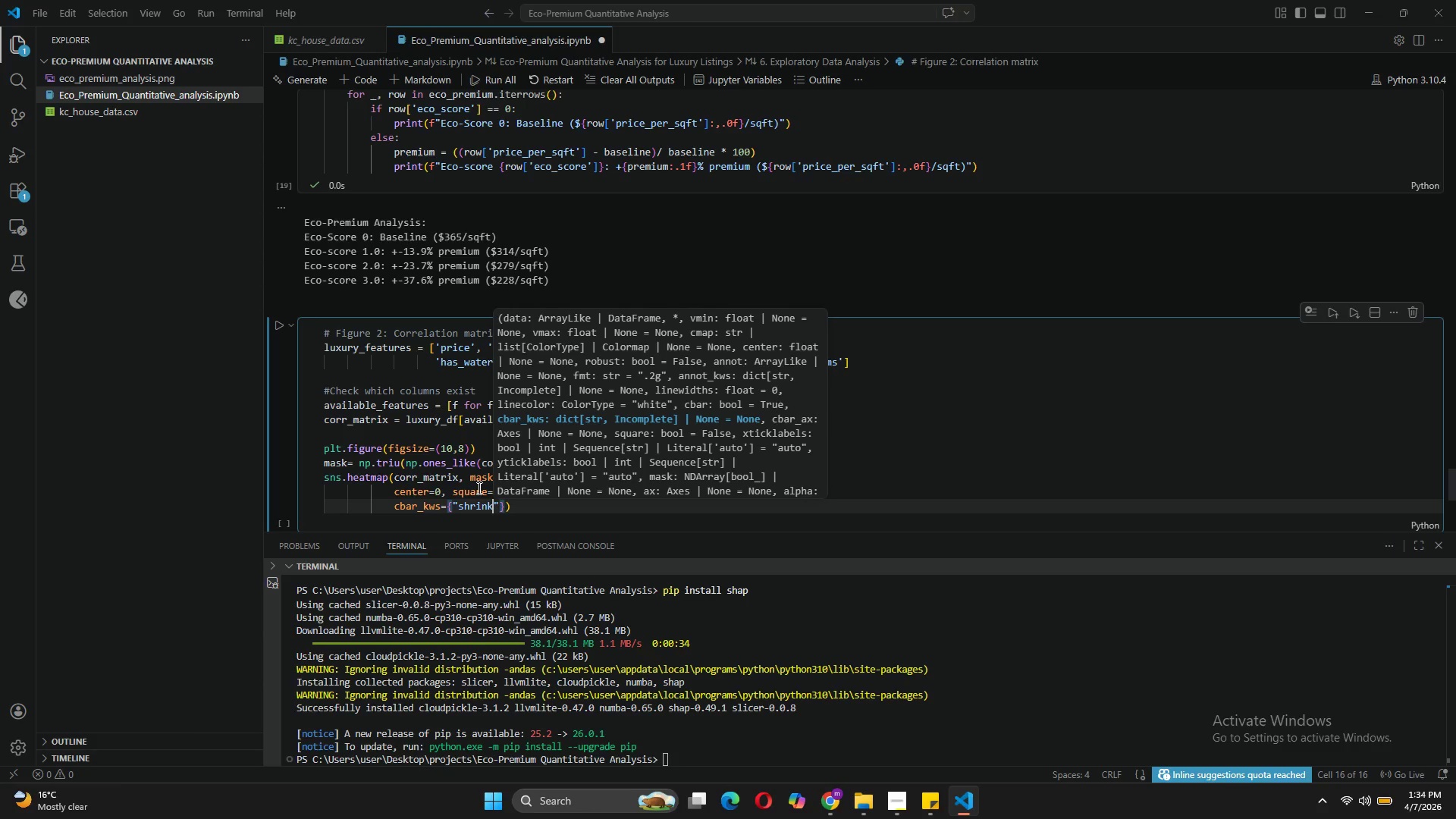 
key(ArrowRight)
 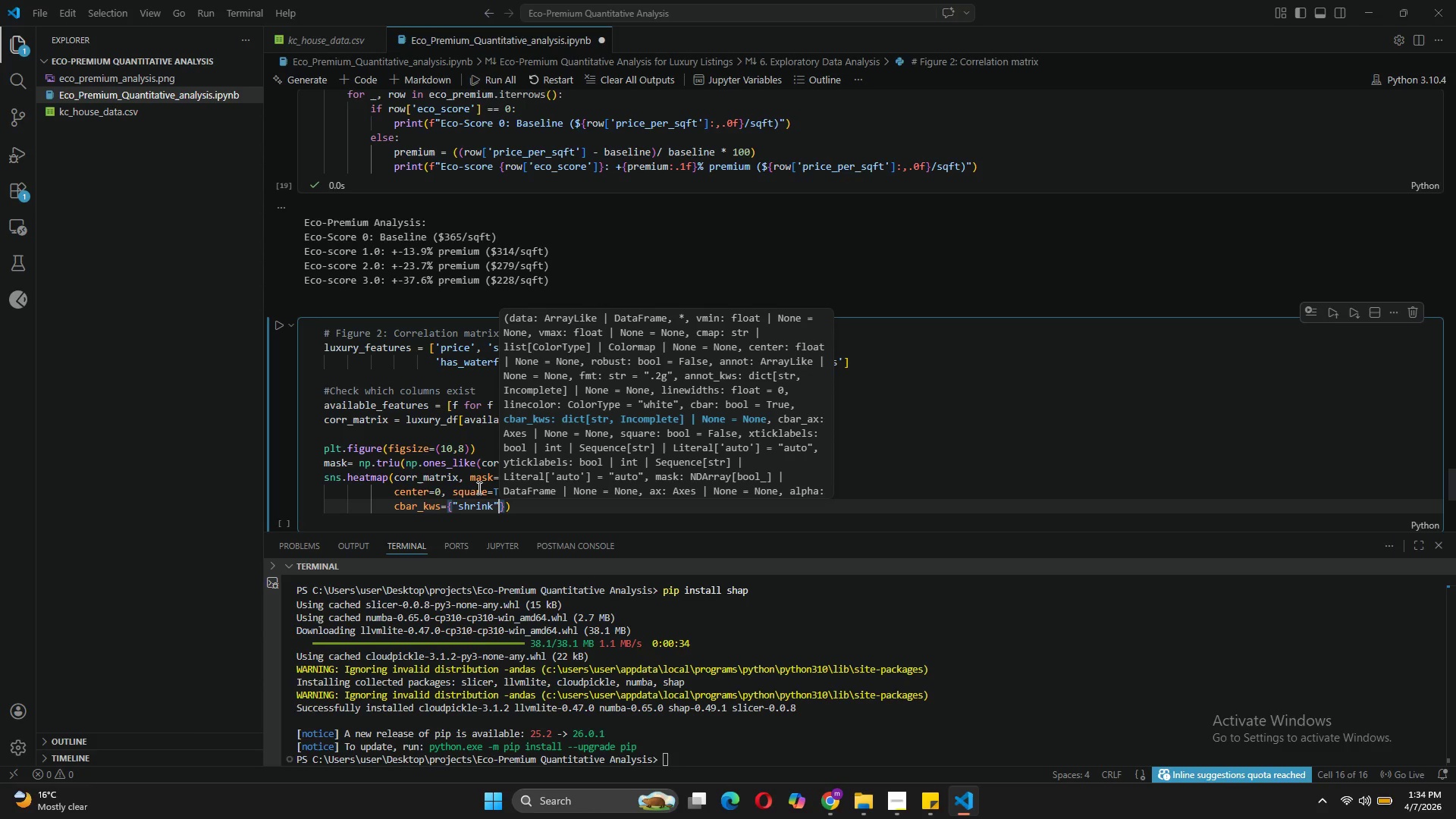 
key(Shift+ShiftLeft)
 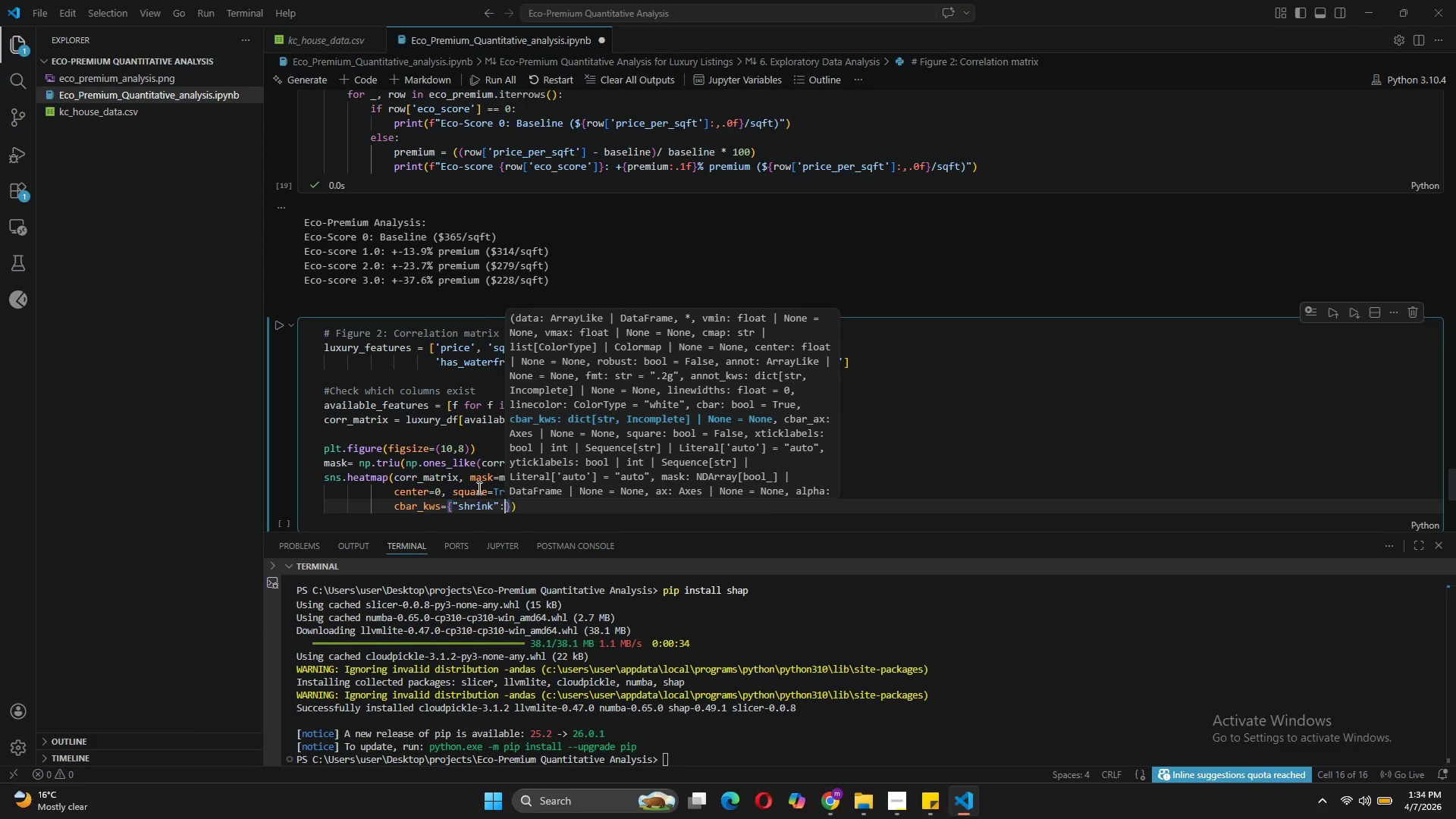 
key(Shift+Semicolon)
 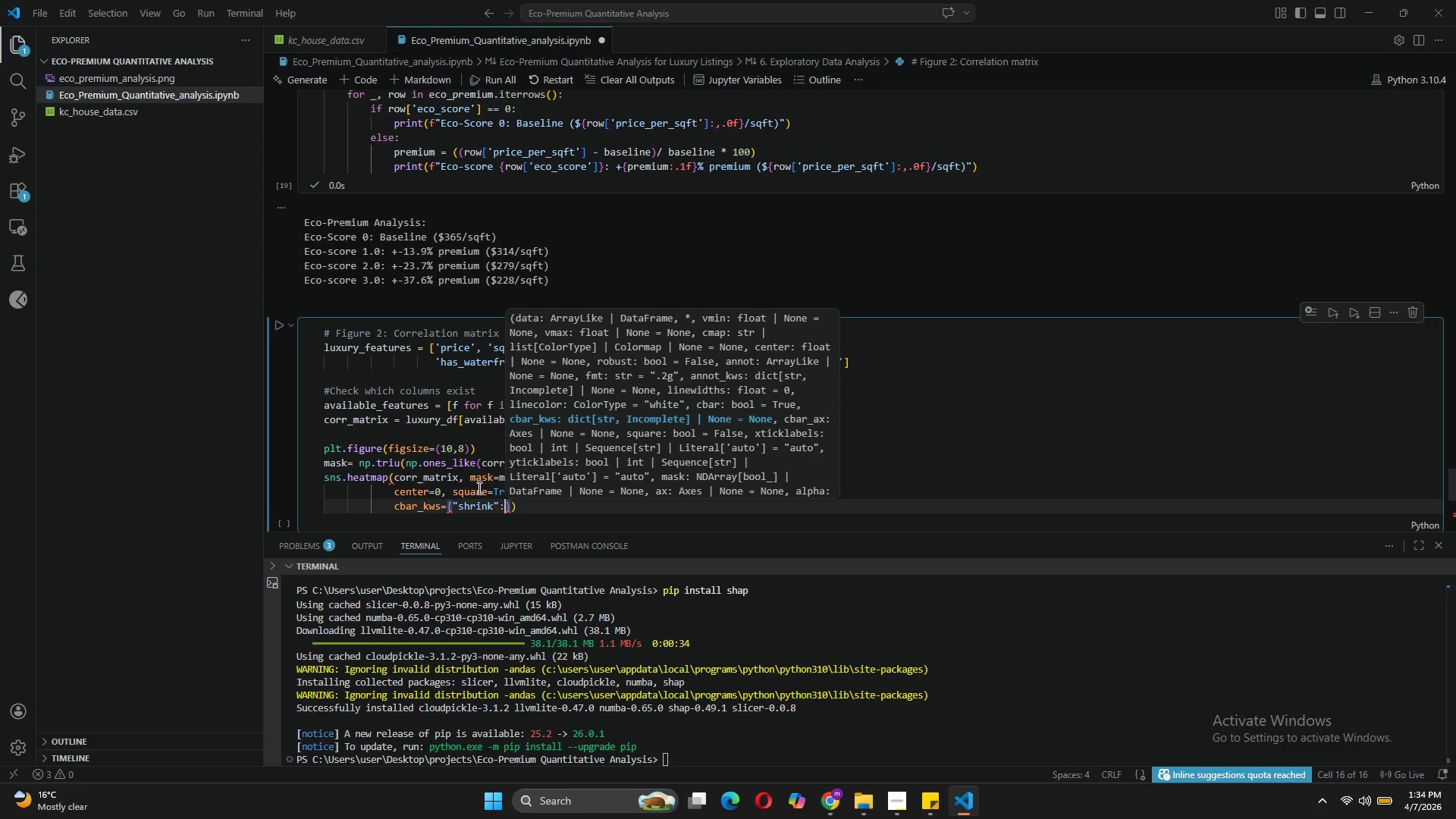 
key(Space)
 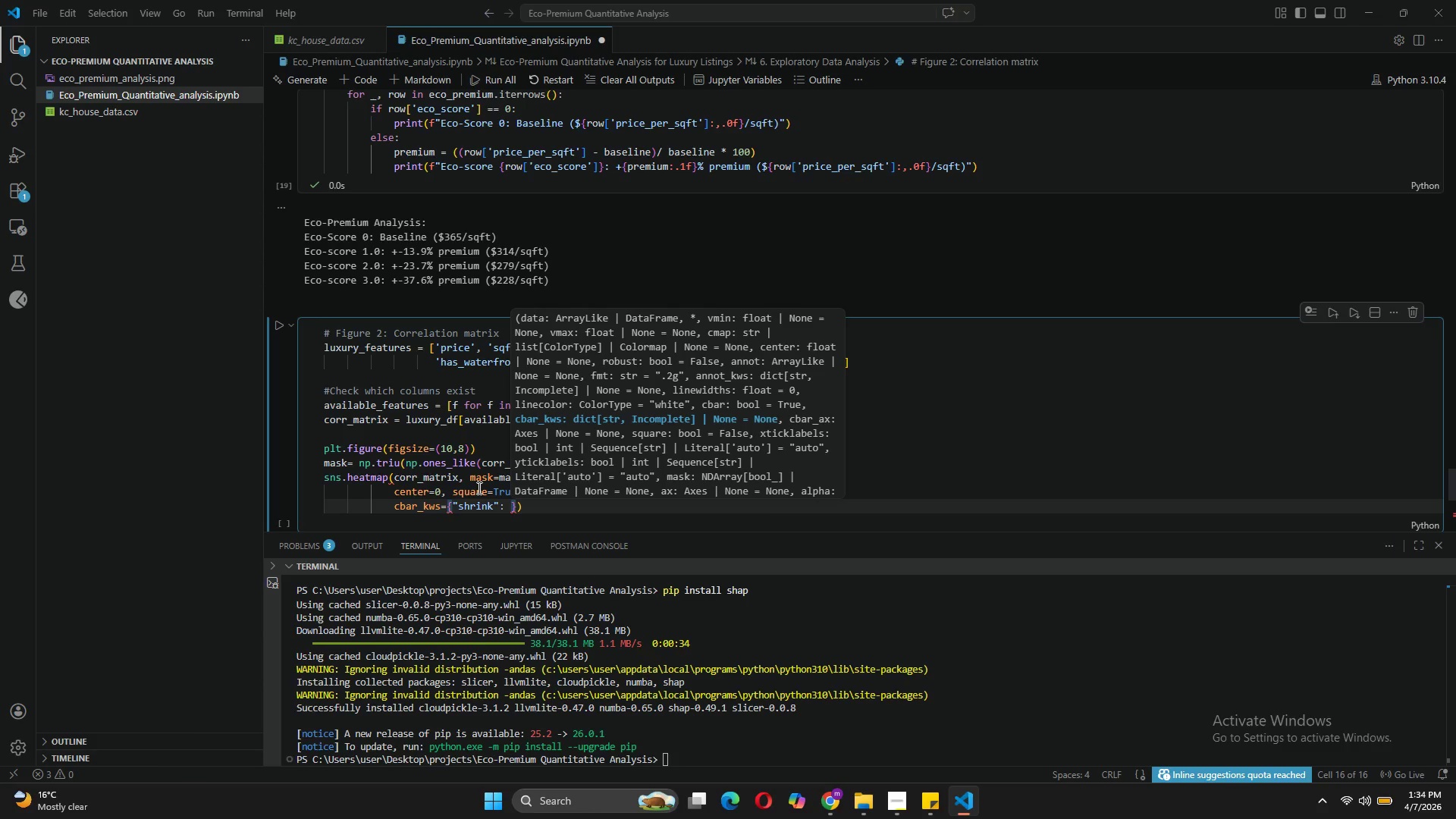 
key(0)
 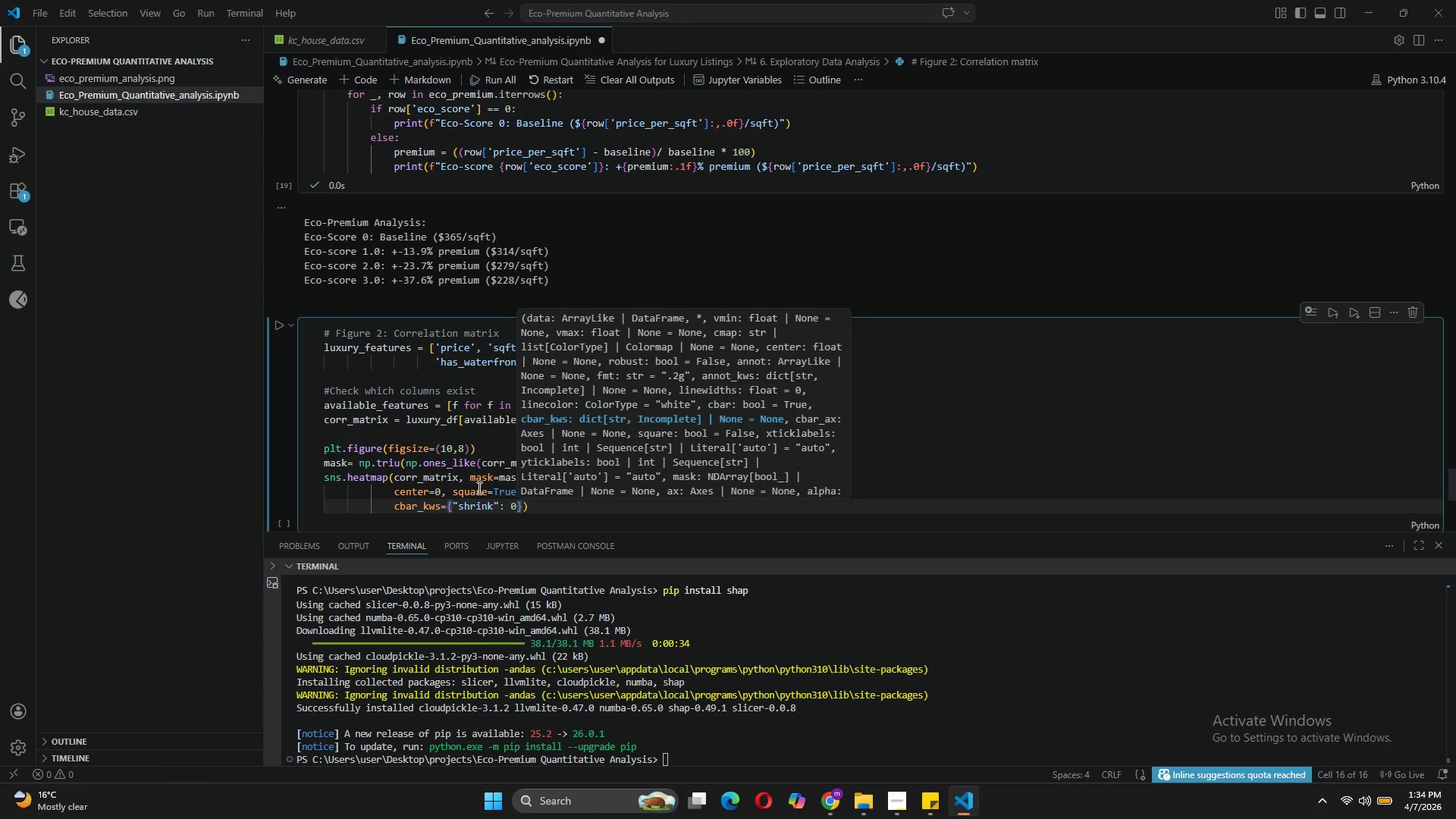 
key(Period)
 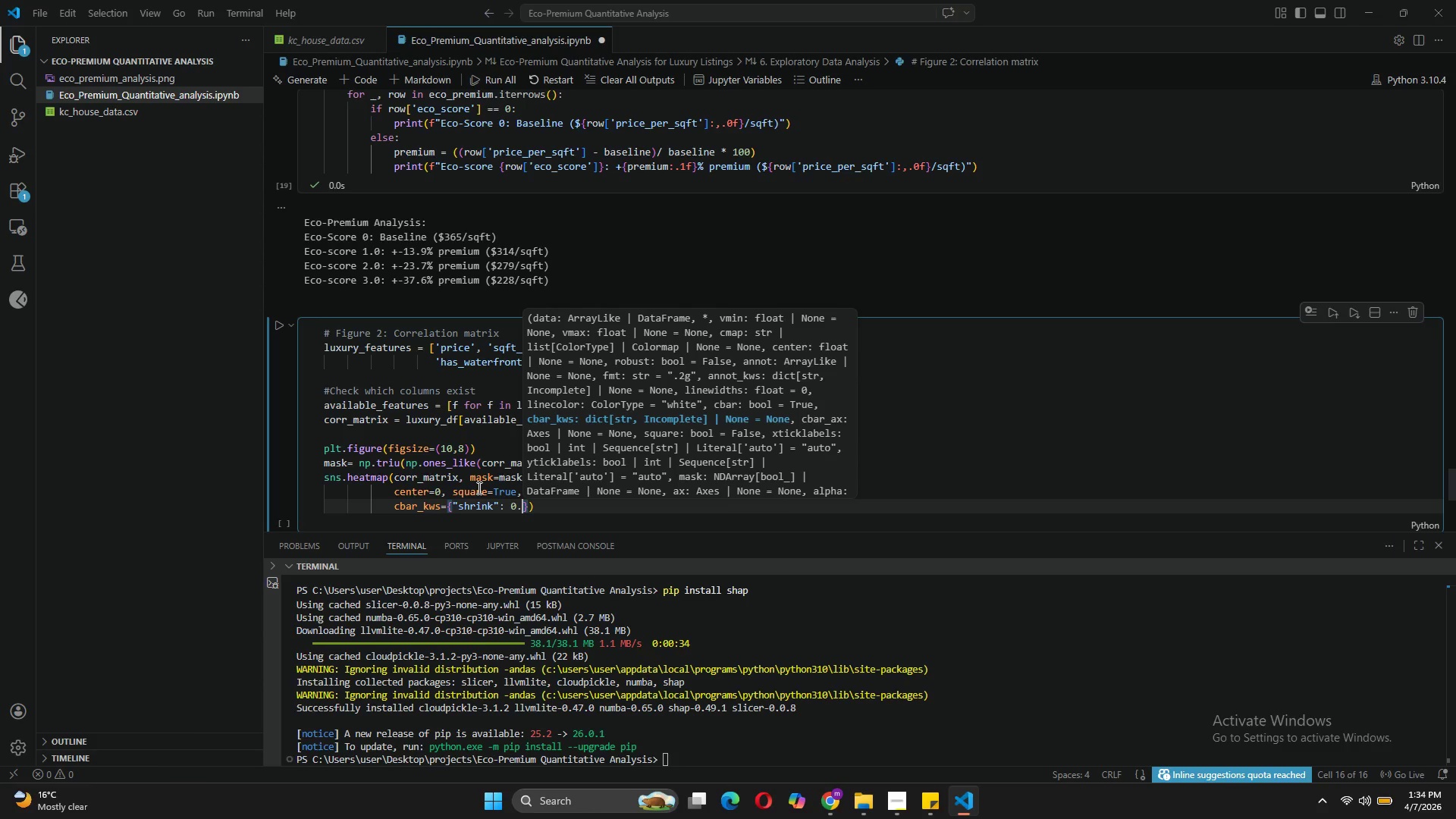 
key(8)
 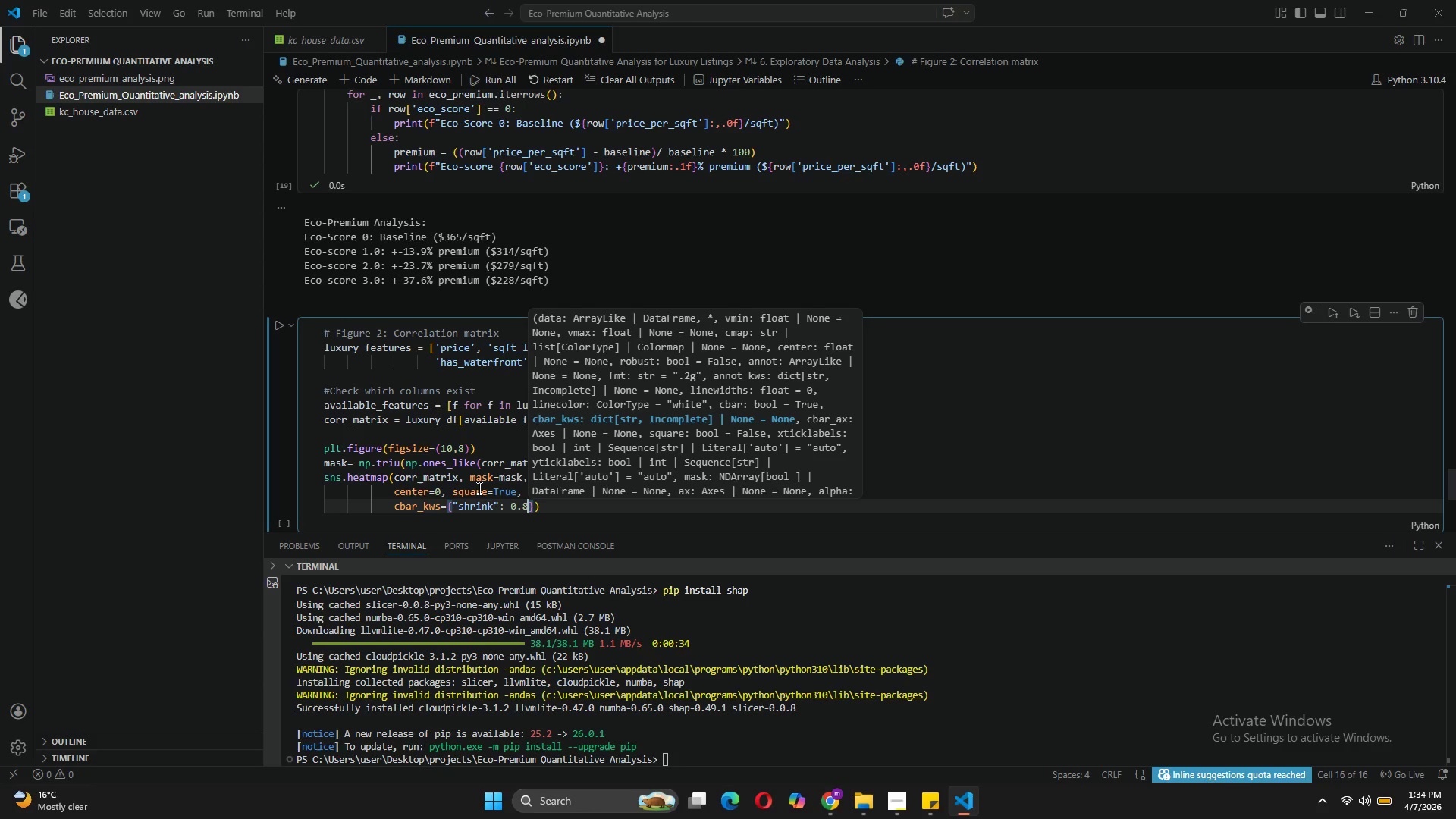 
key(ArrowRight)
 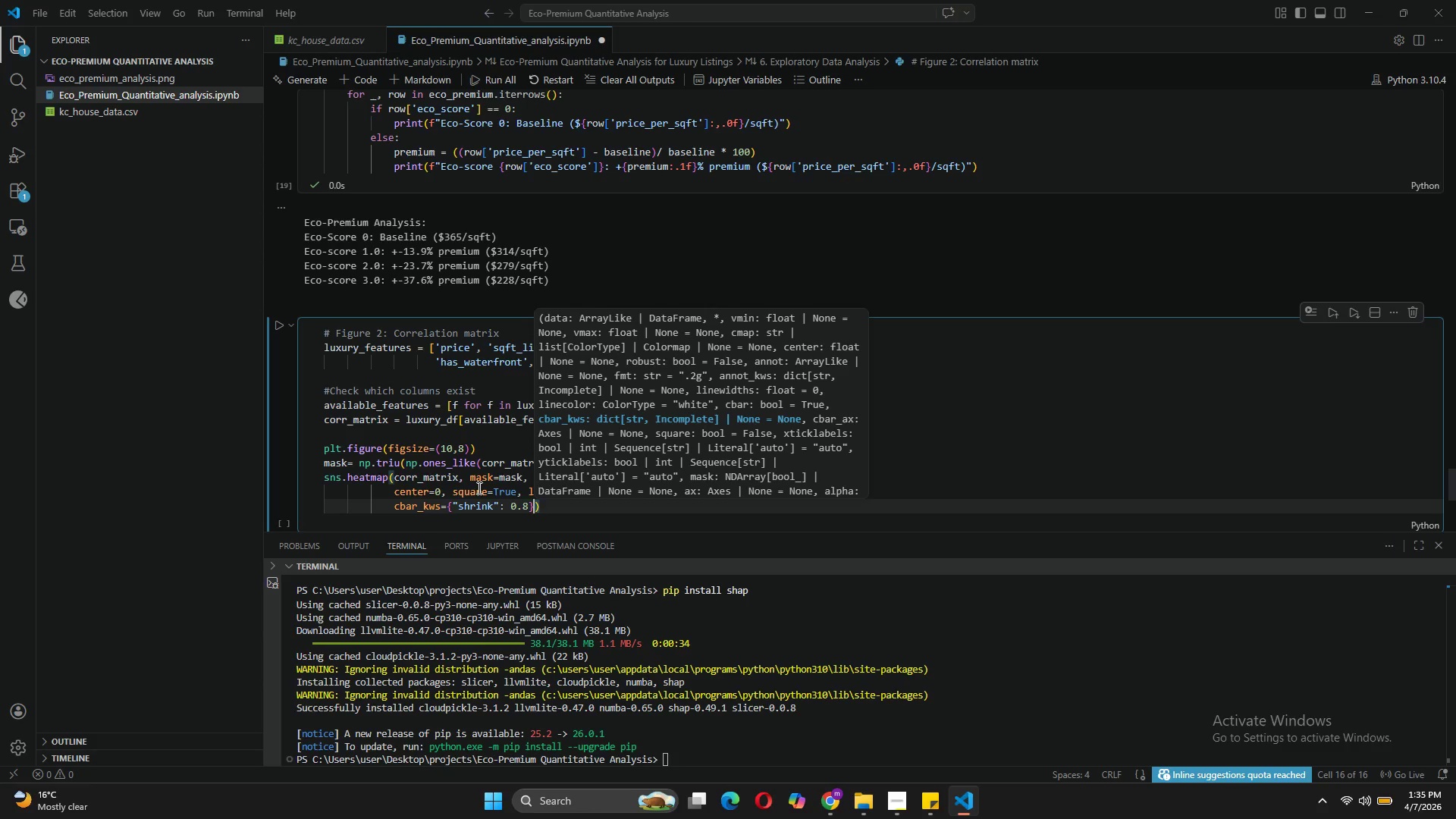 
key(ArrowRight)
 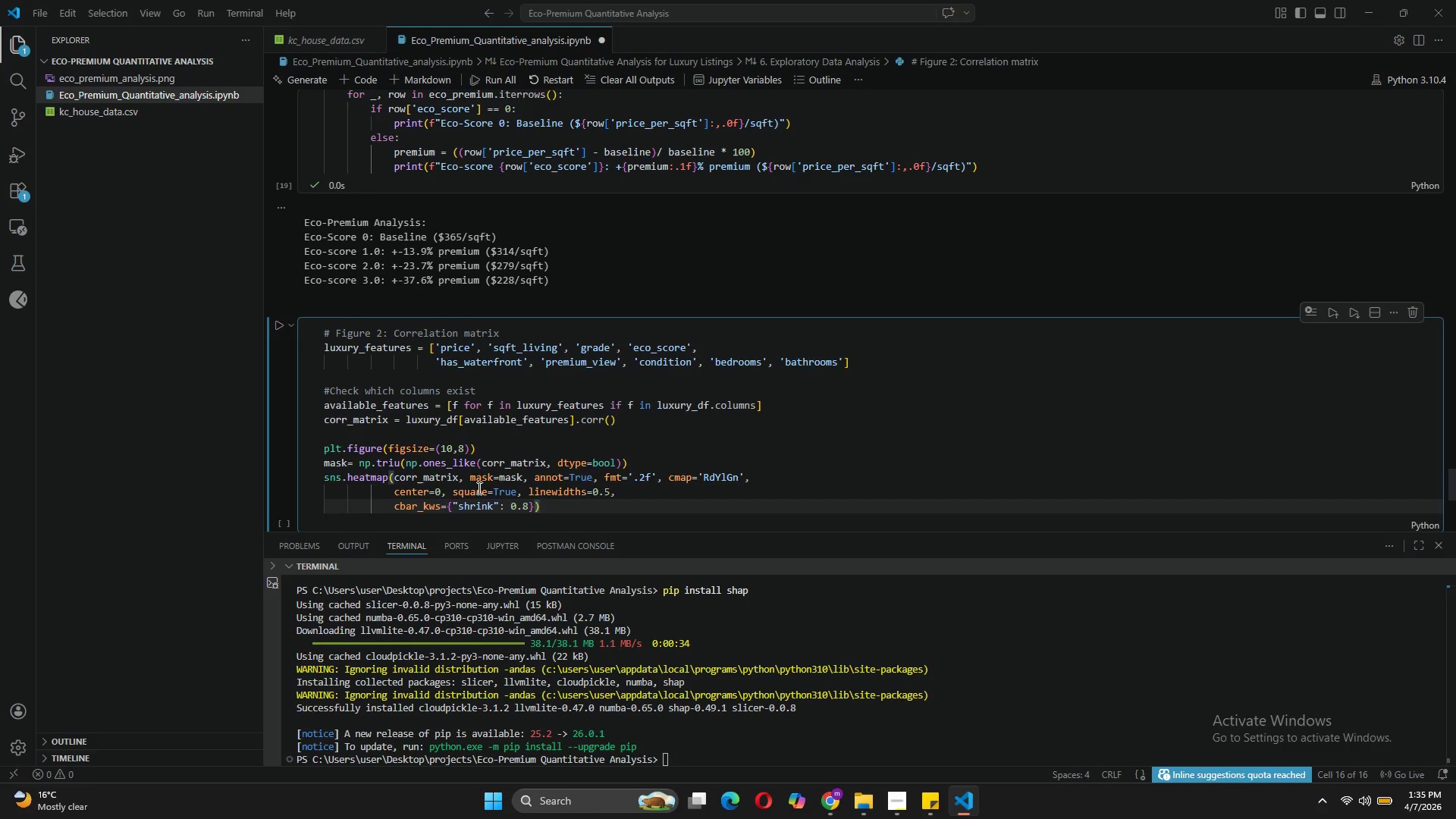 
key(Enter)
 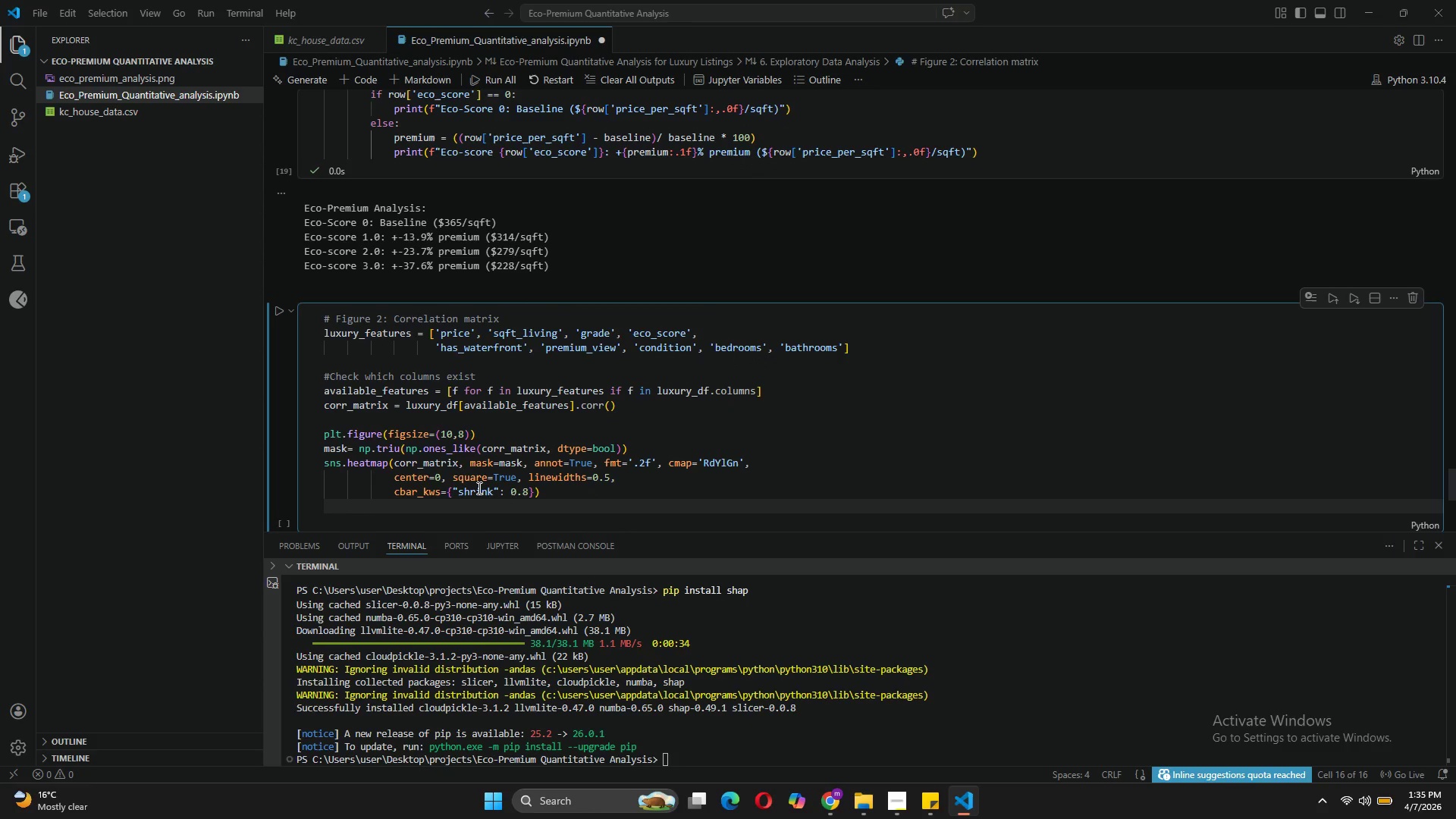 
type(plt.title('Features)
key(Backspace)
type( Correlation Matrix)
 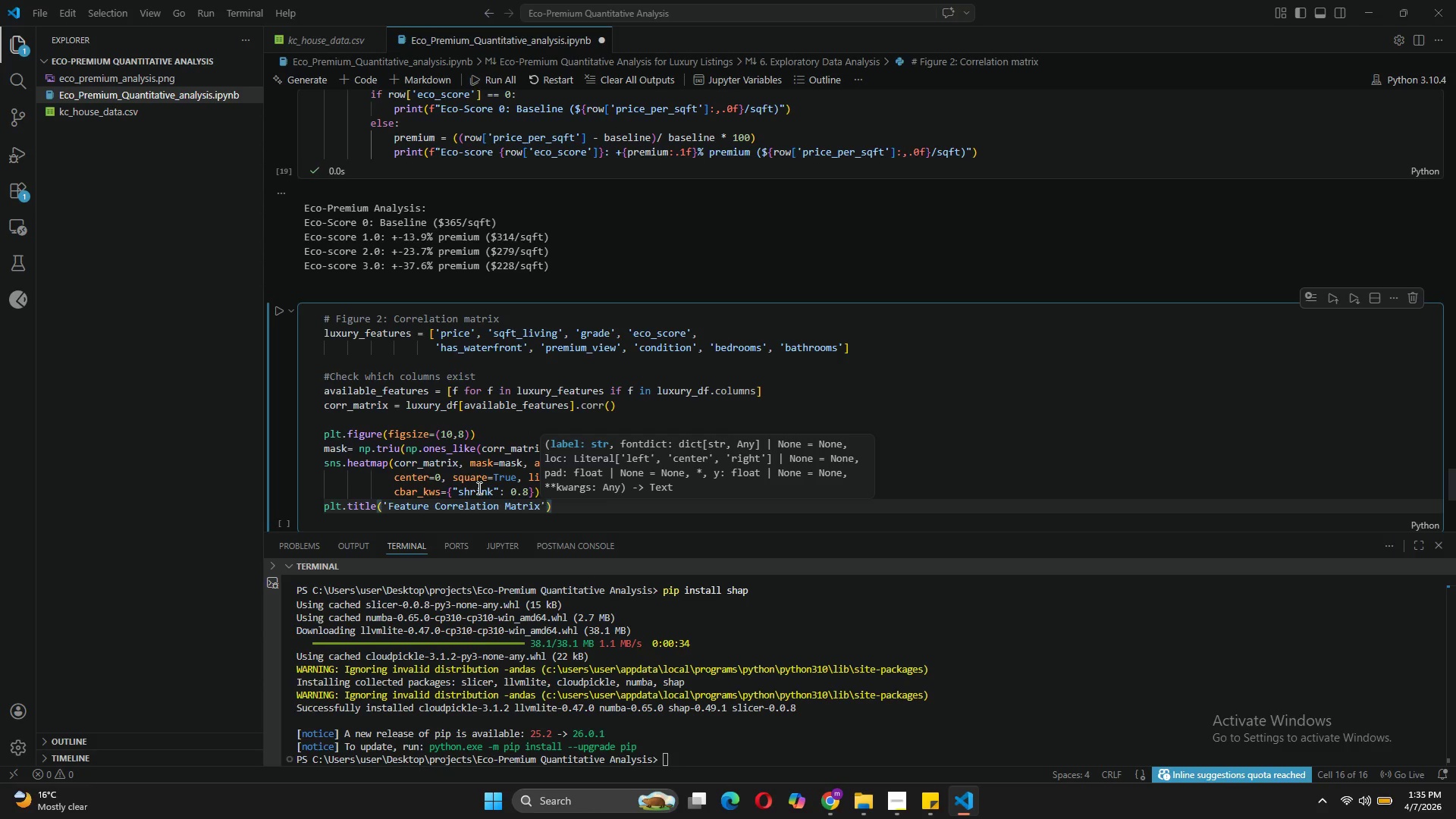 
wait(8.09)
 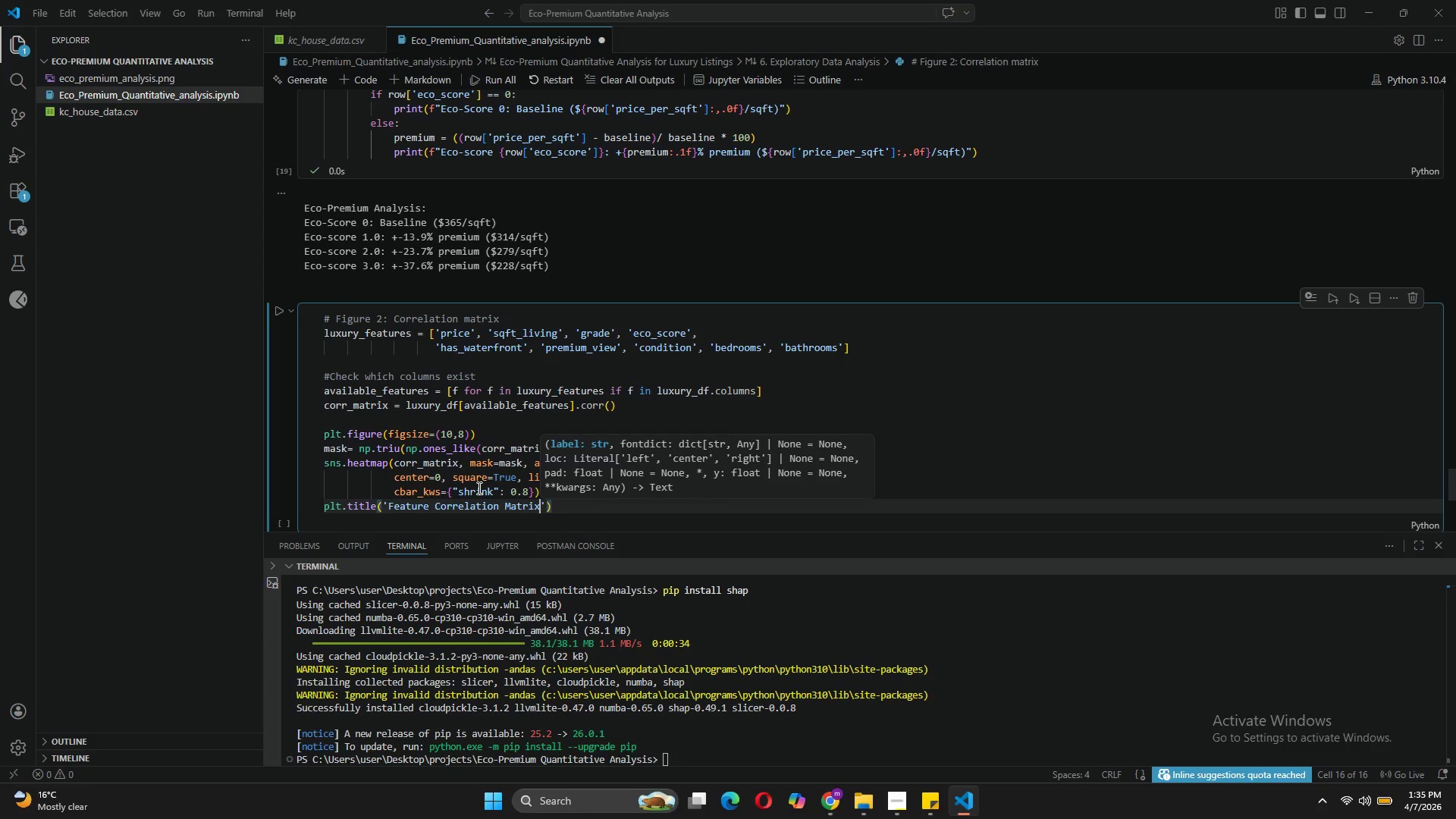 
type(\nLuxury Properties)
 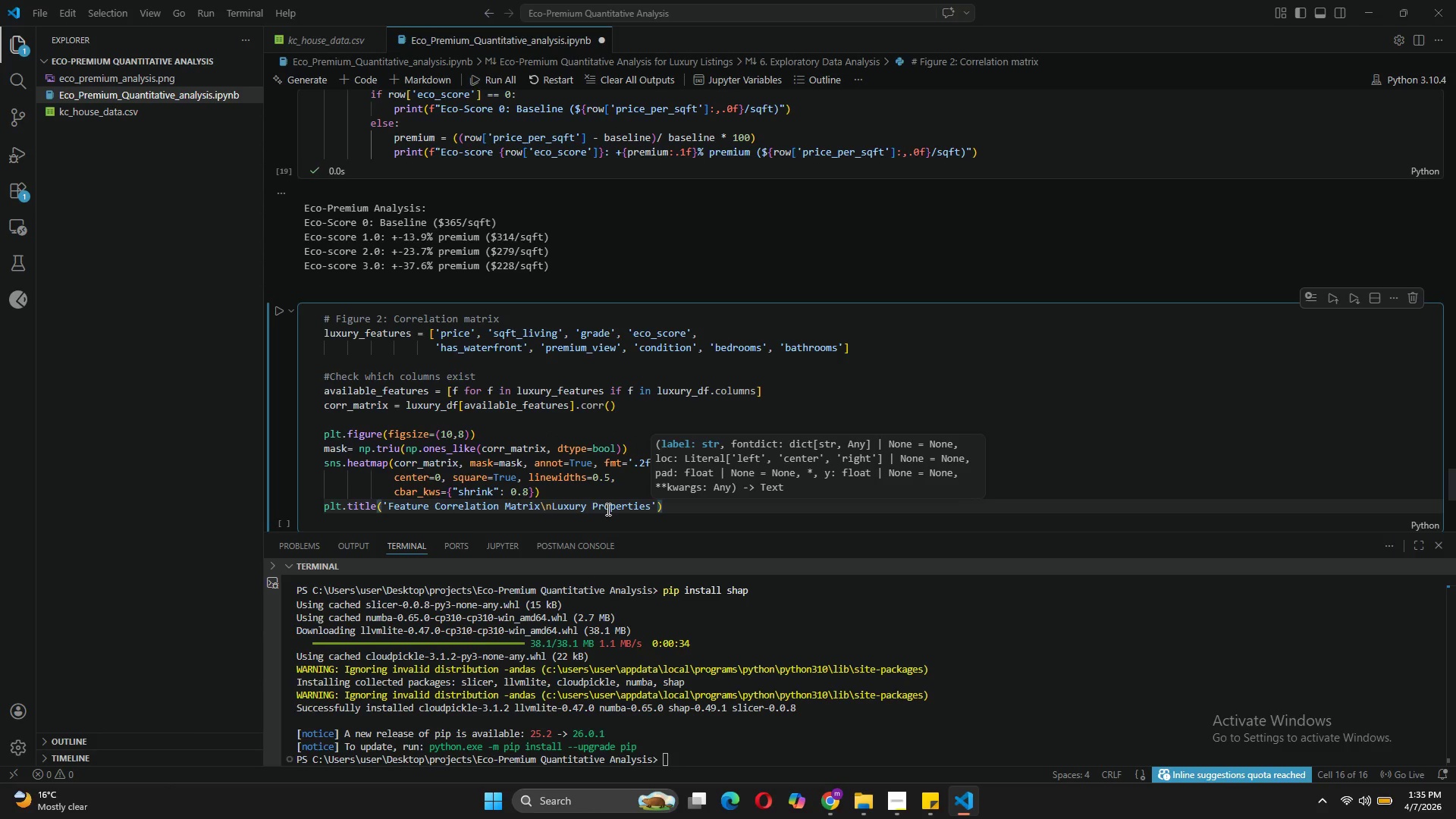 
left_click([657, 507])
 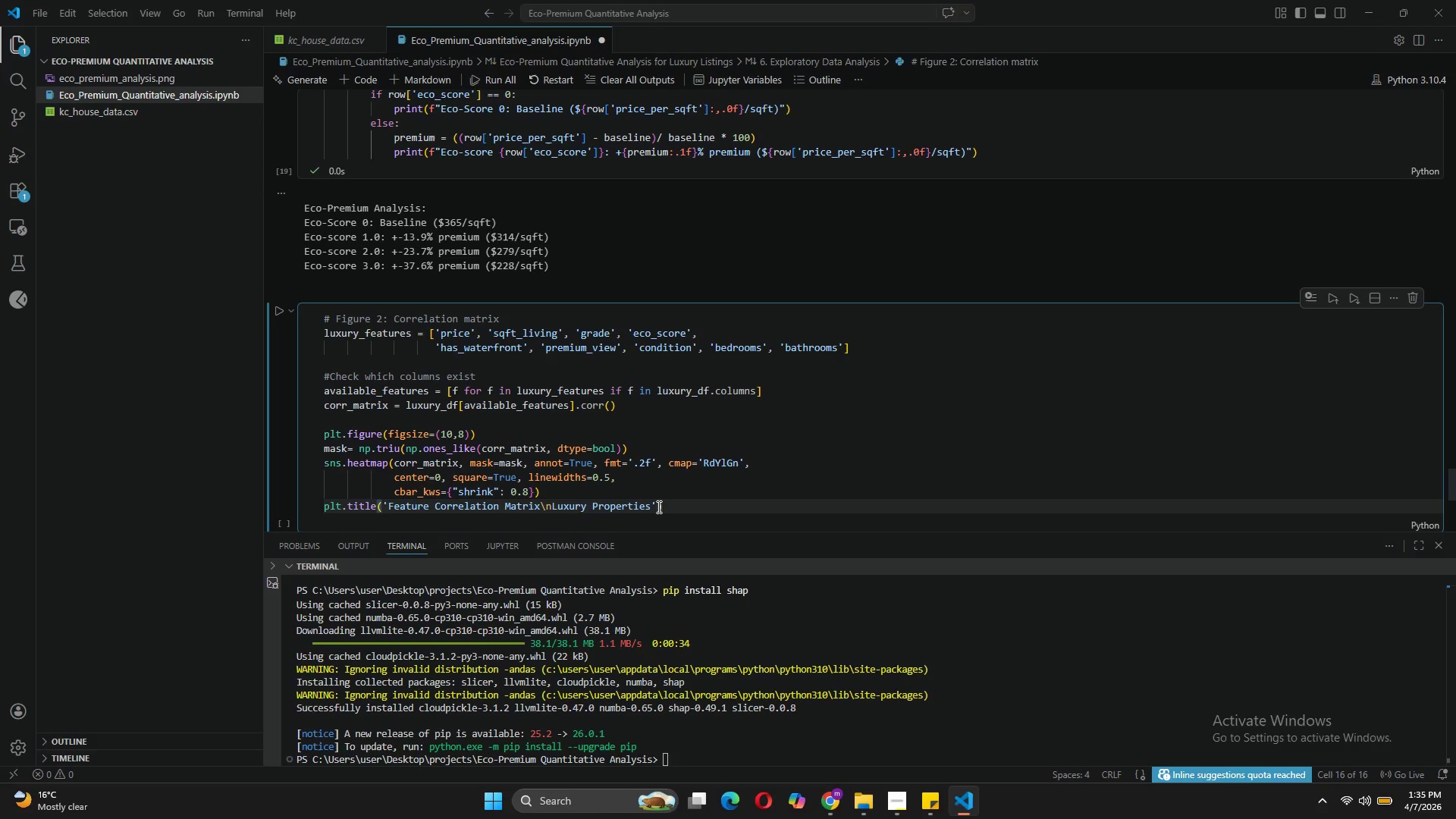 
type(, fontweight=)
 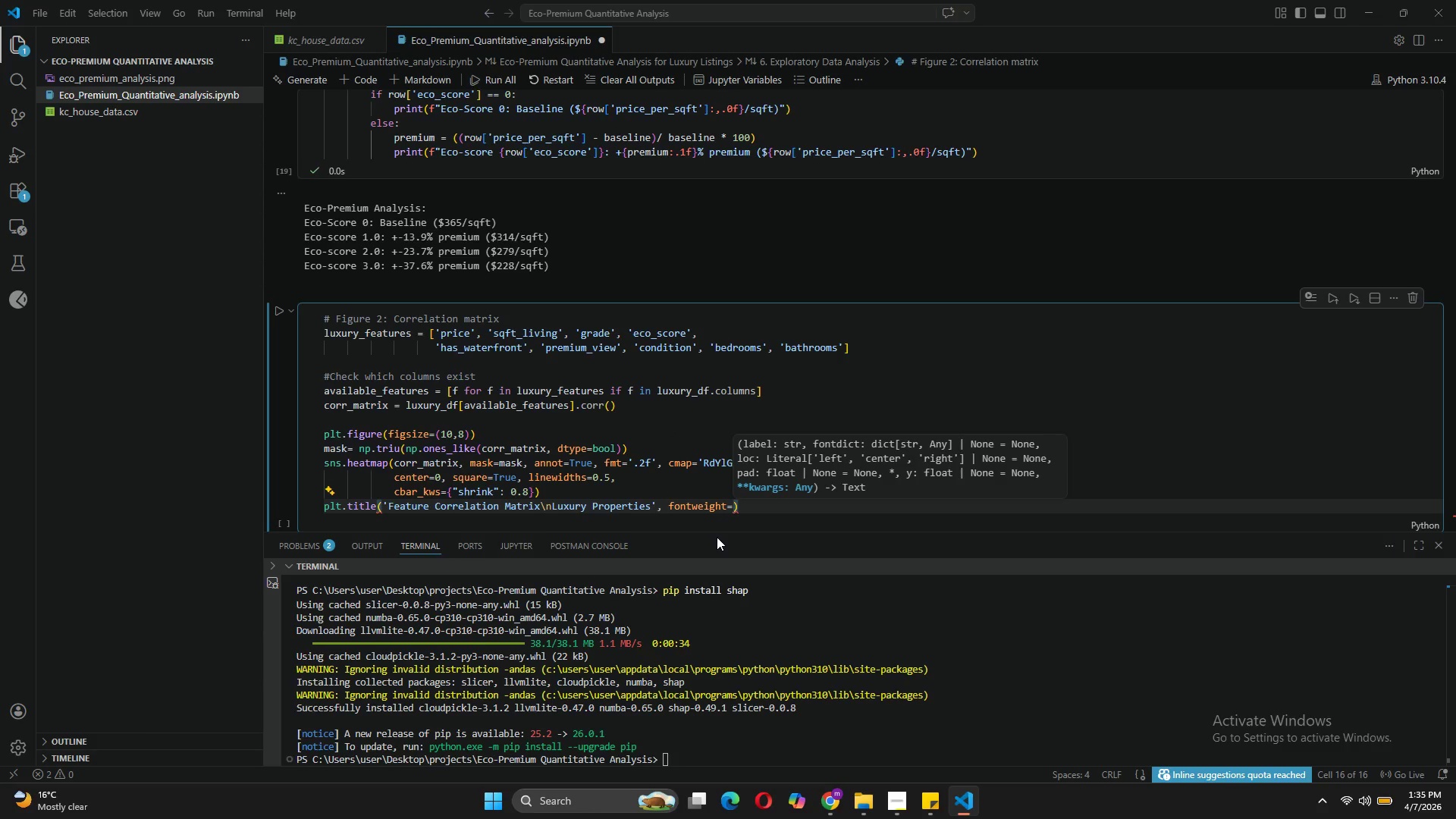 
type('bold)
 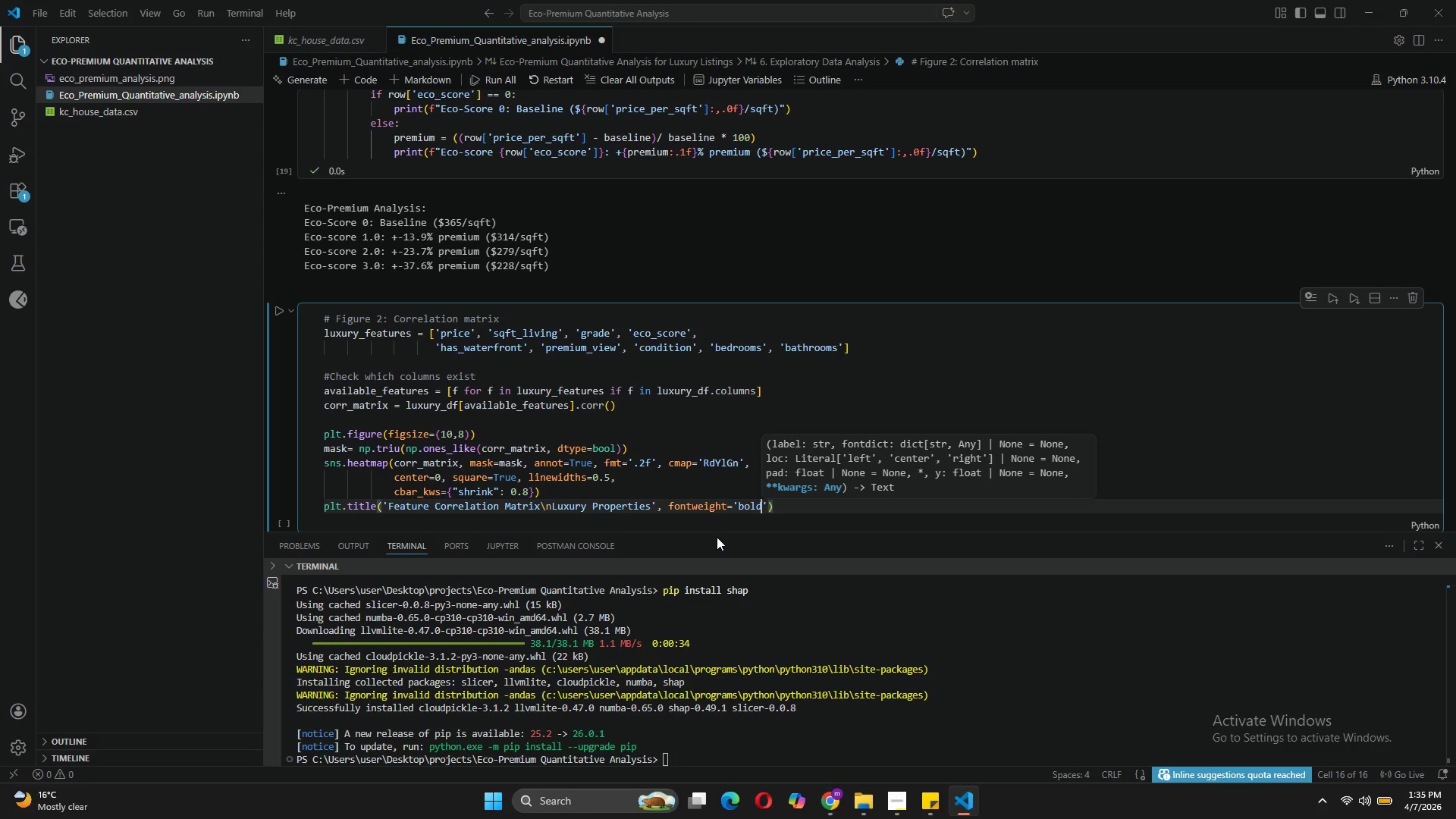 
key(ArrowRight)
 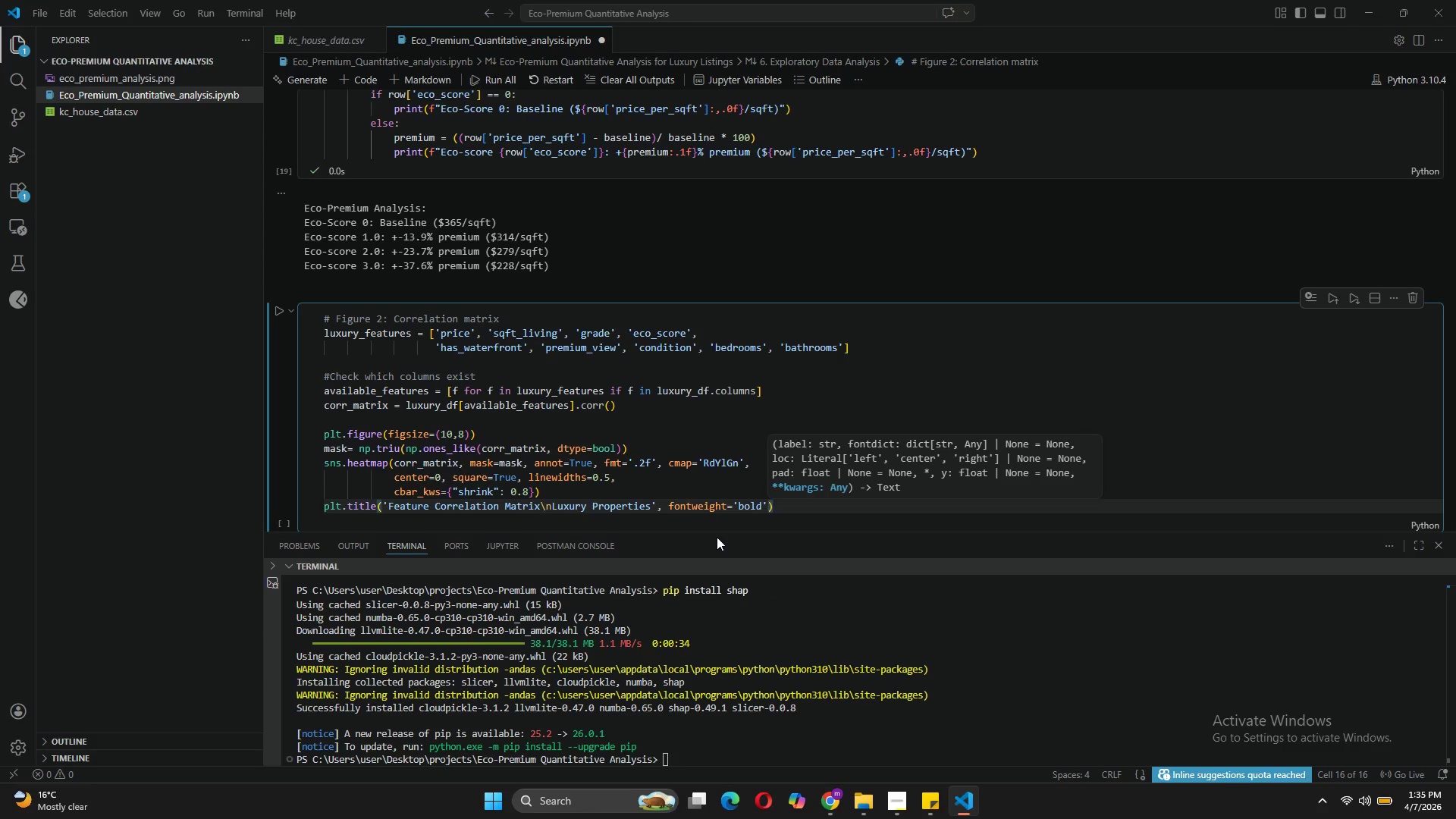 
type(, fomntsize)
 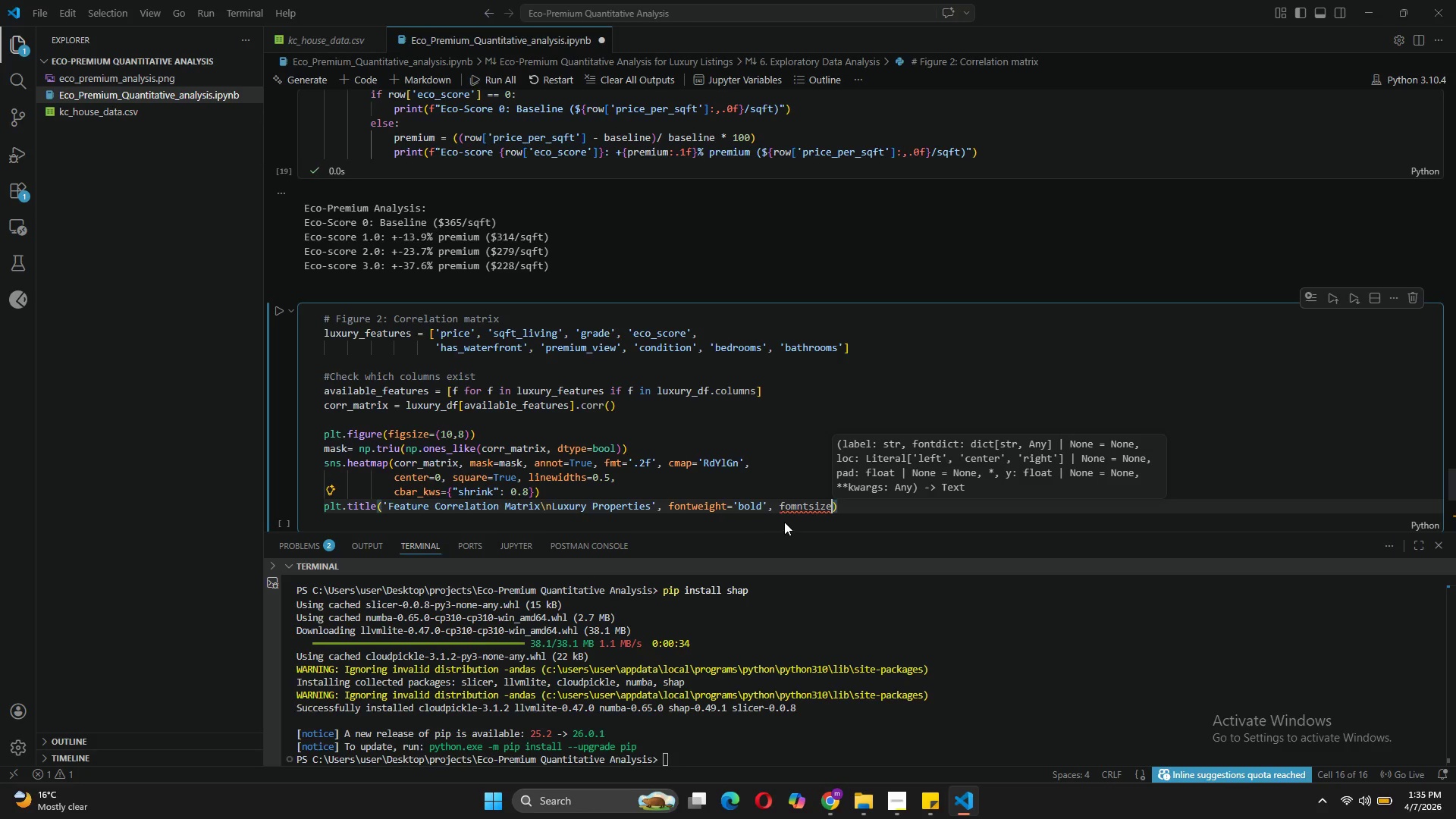 
left_click([795, 505])
 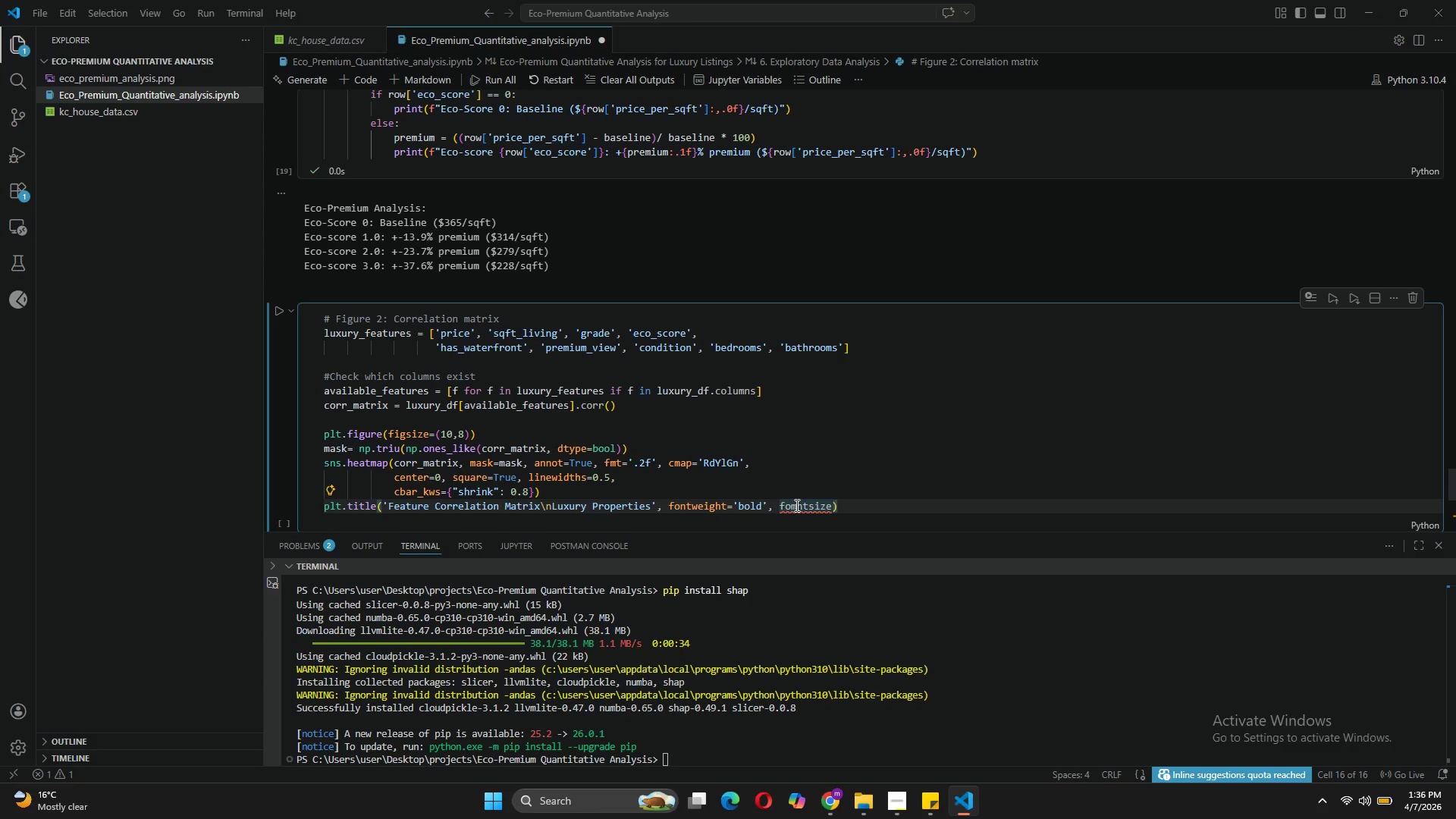 
key(Backspace)
 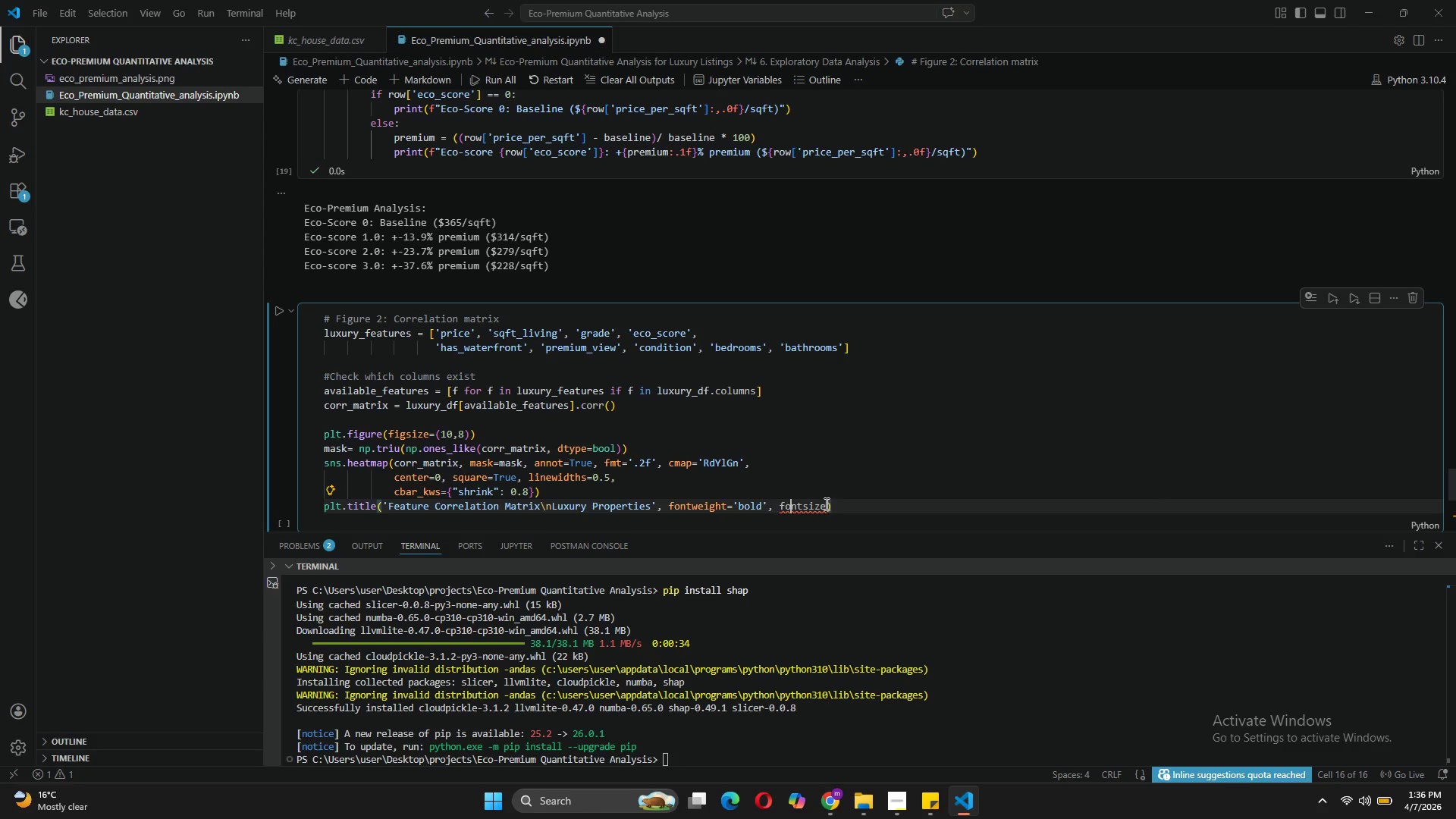 
left_click([826, 505])
 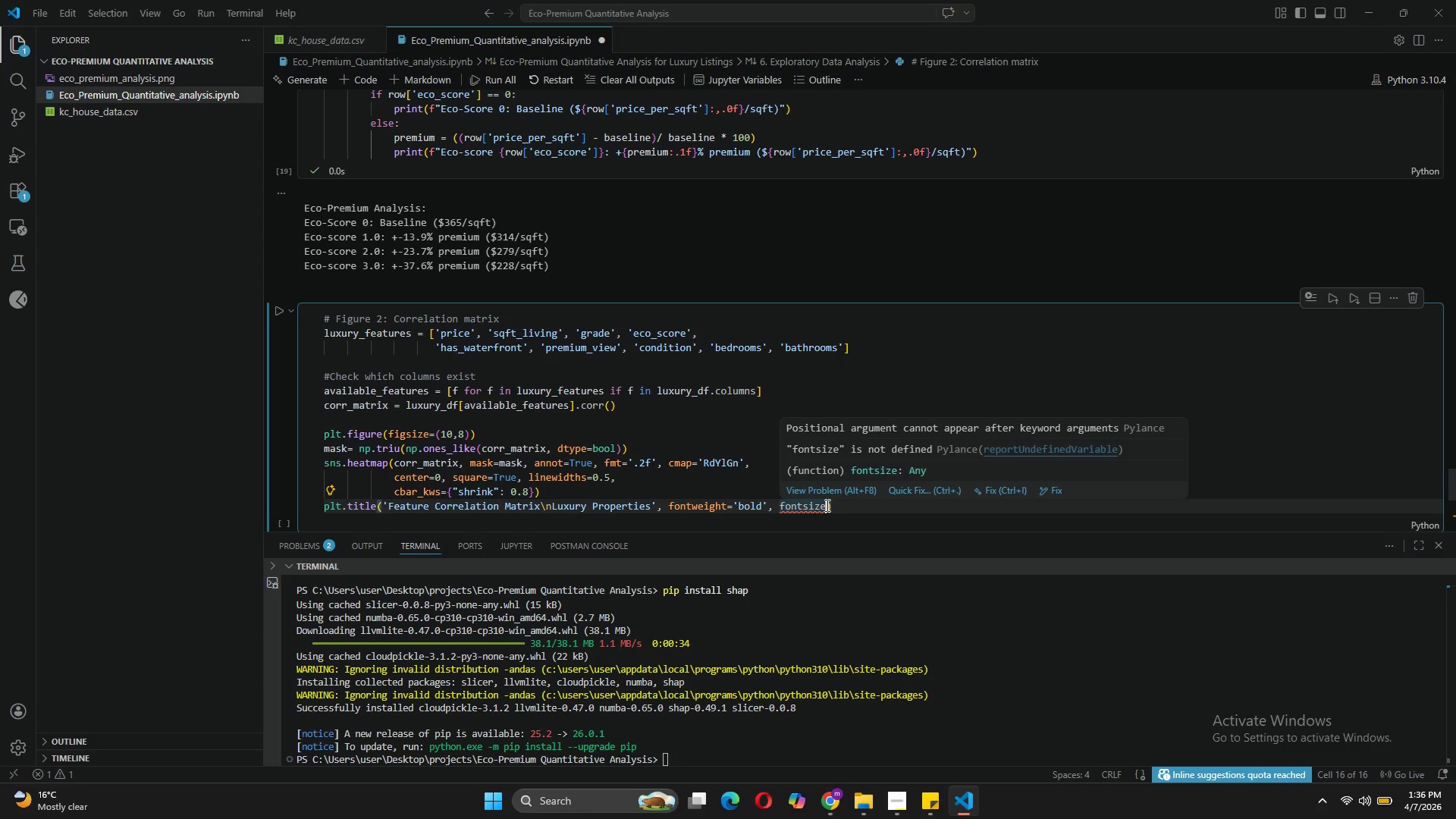 
type(=12)
 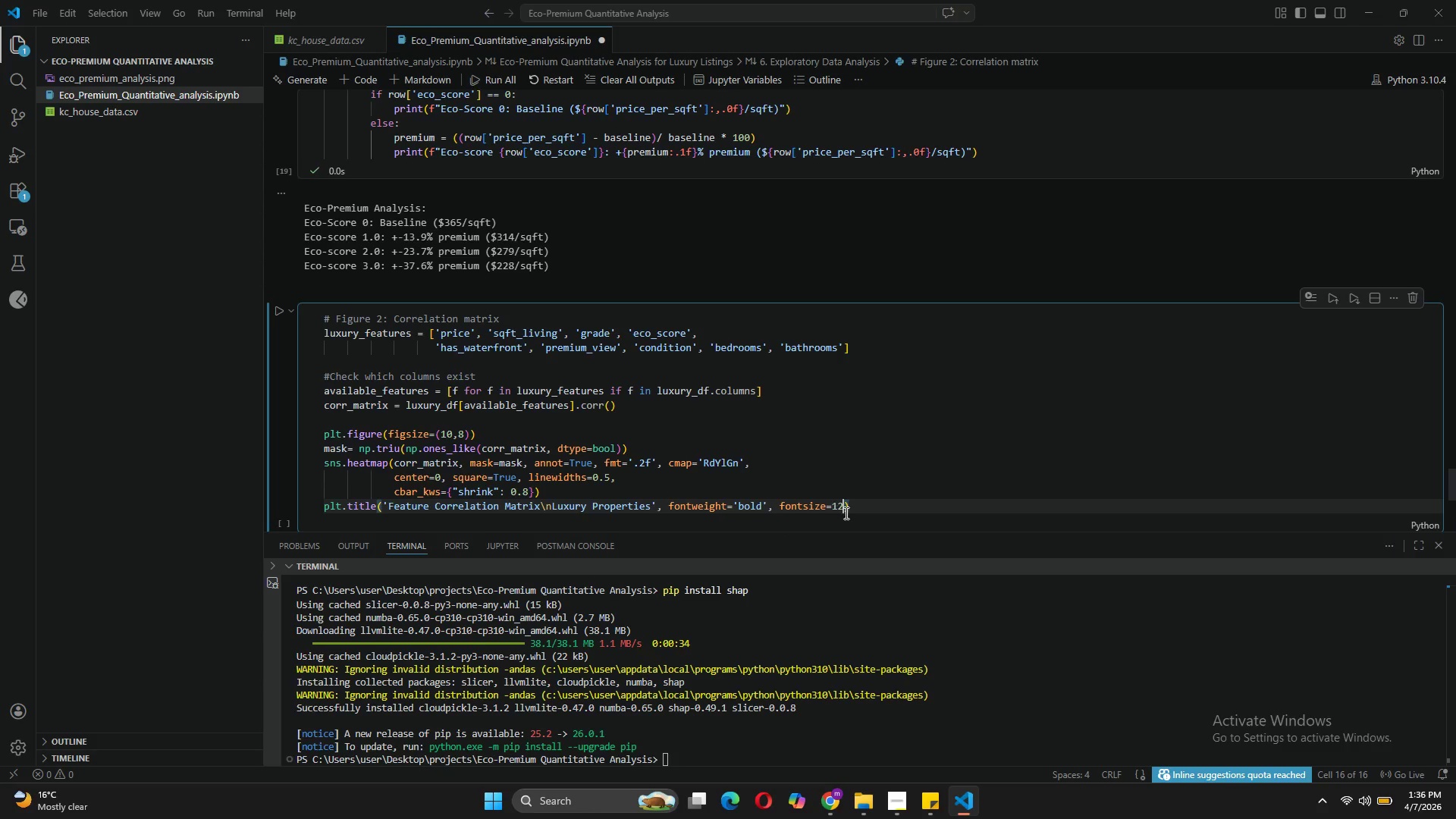 
left_click([857, 505])
 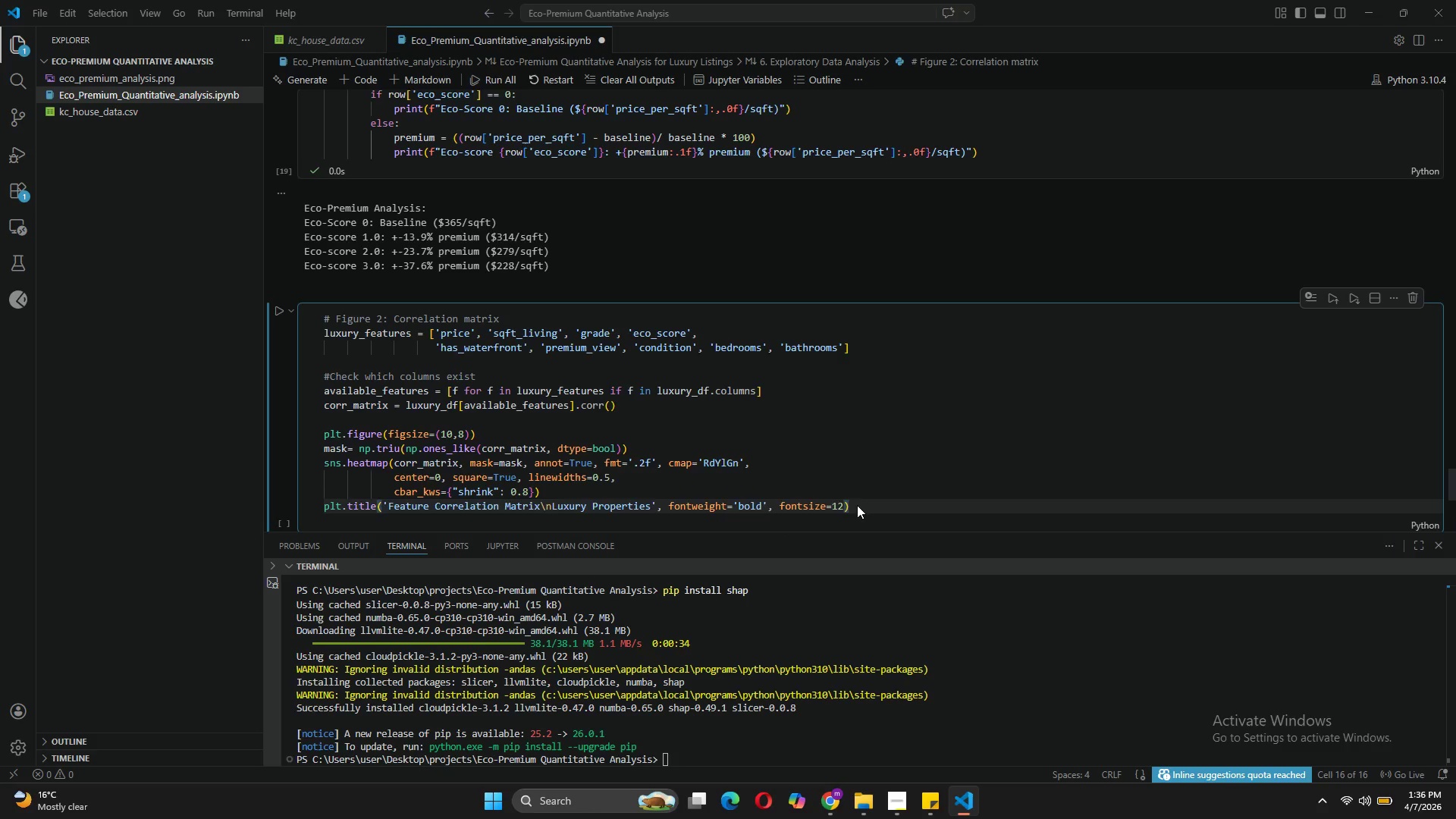 
key(Enter)
 